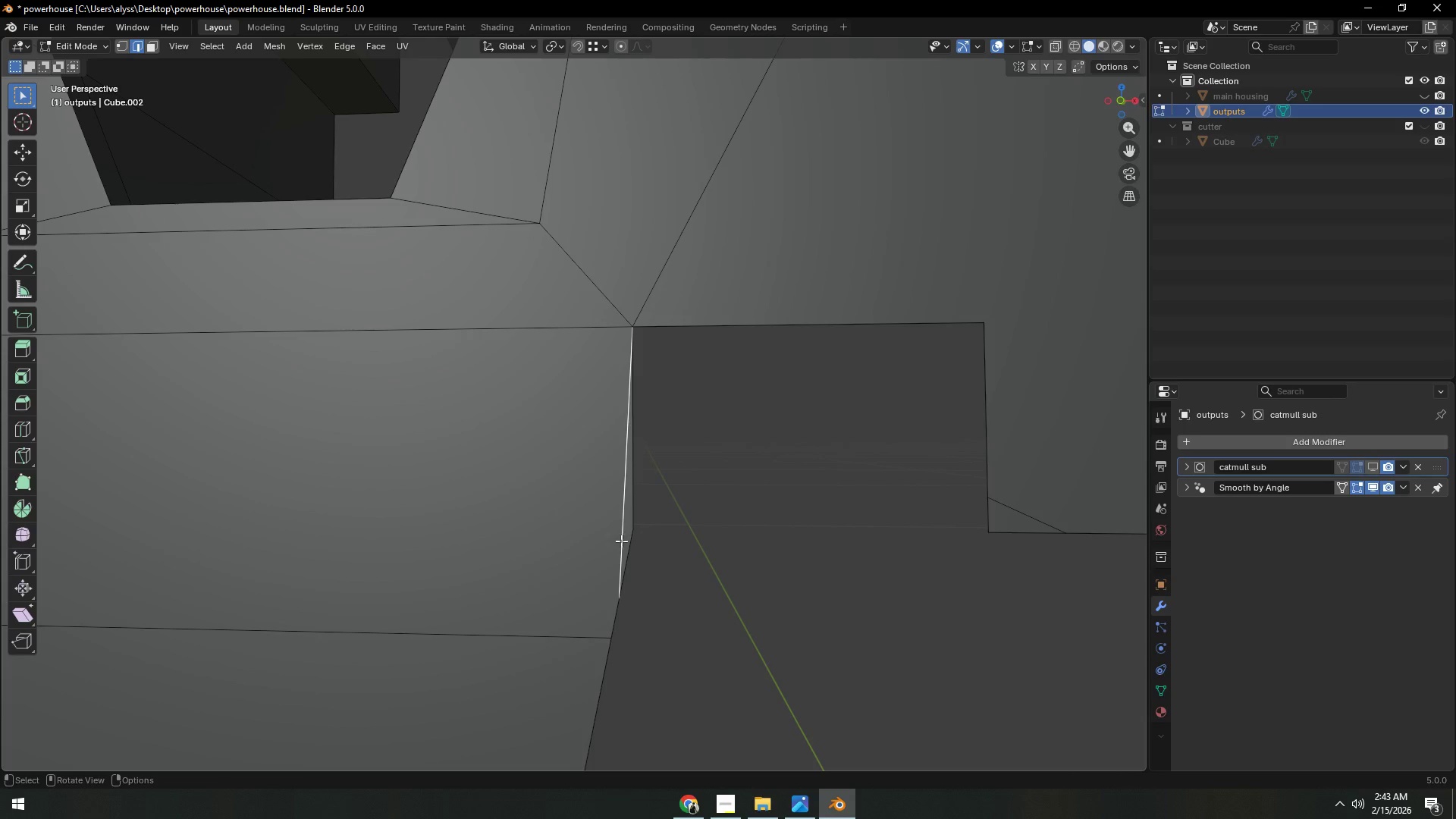 
key(Control+X)
 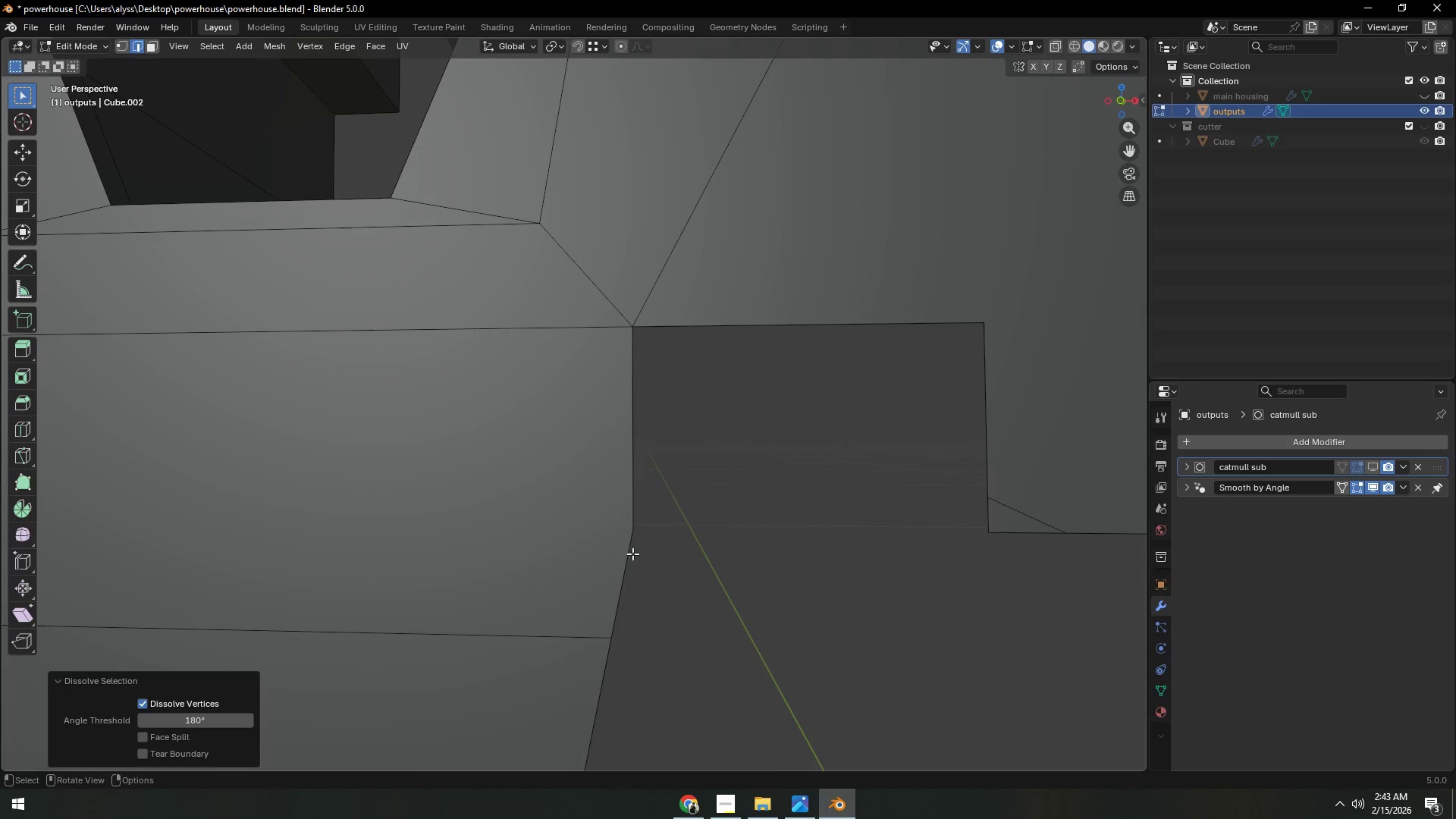 
hold_key(key=ShiftLeft, duration=0.34)
 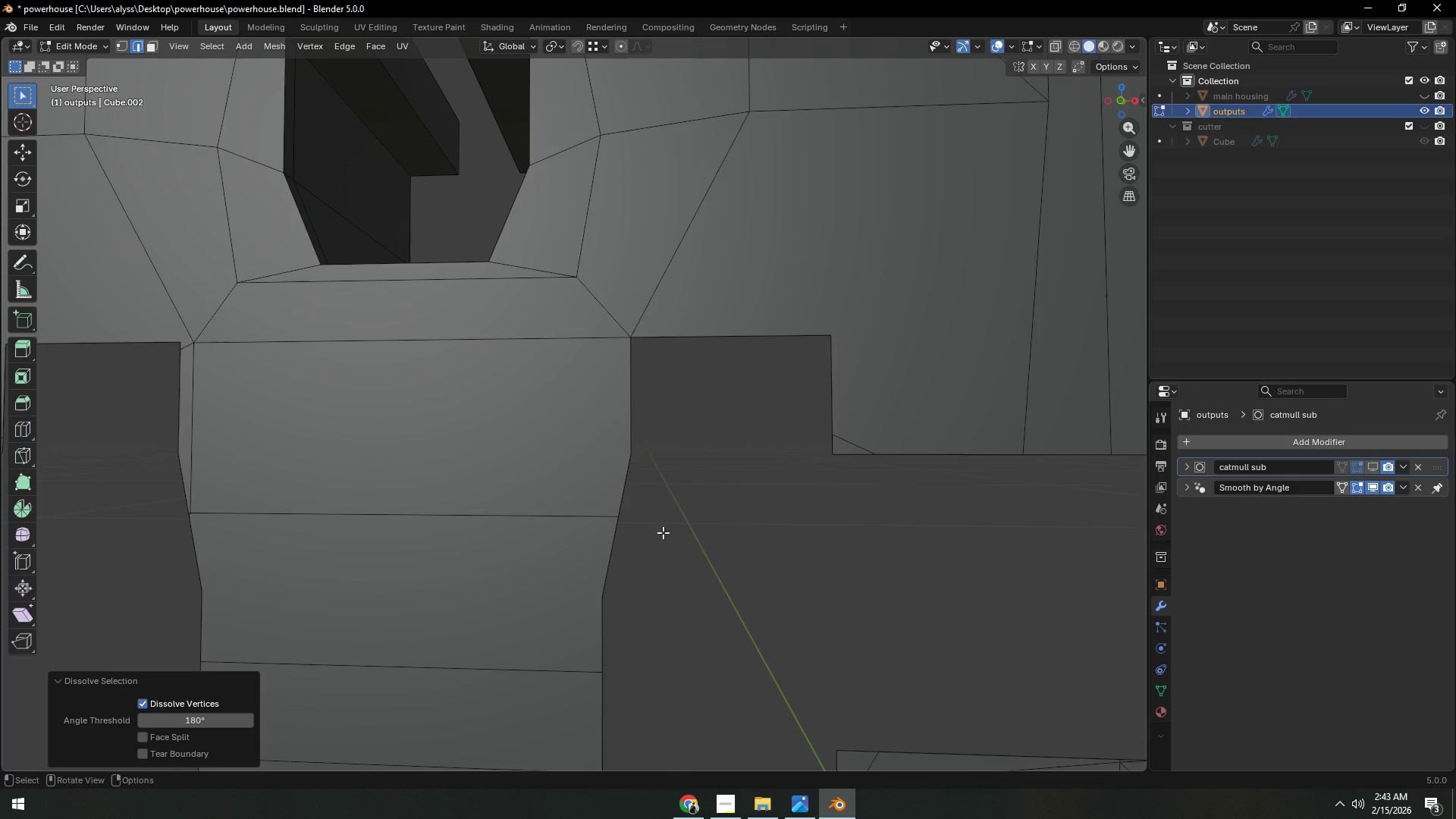 
scroll: coordinate [635, 557], scroll_direction: down, amount: 3.0
 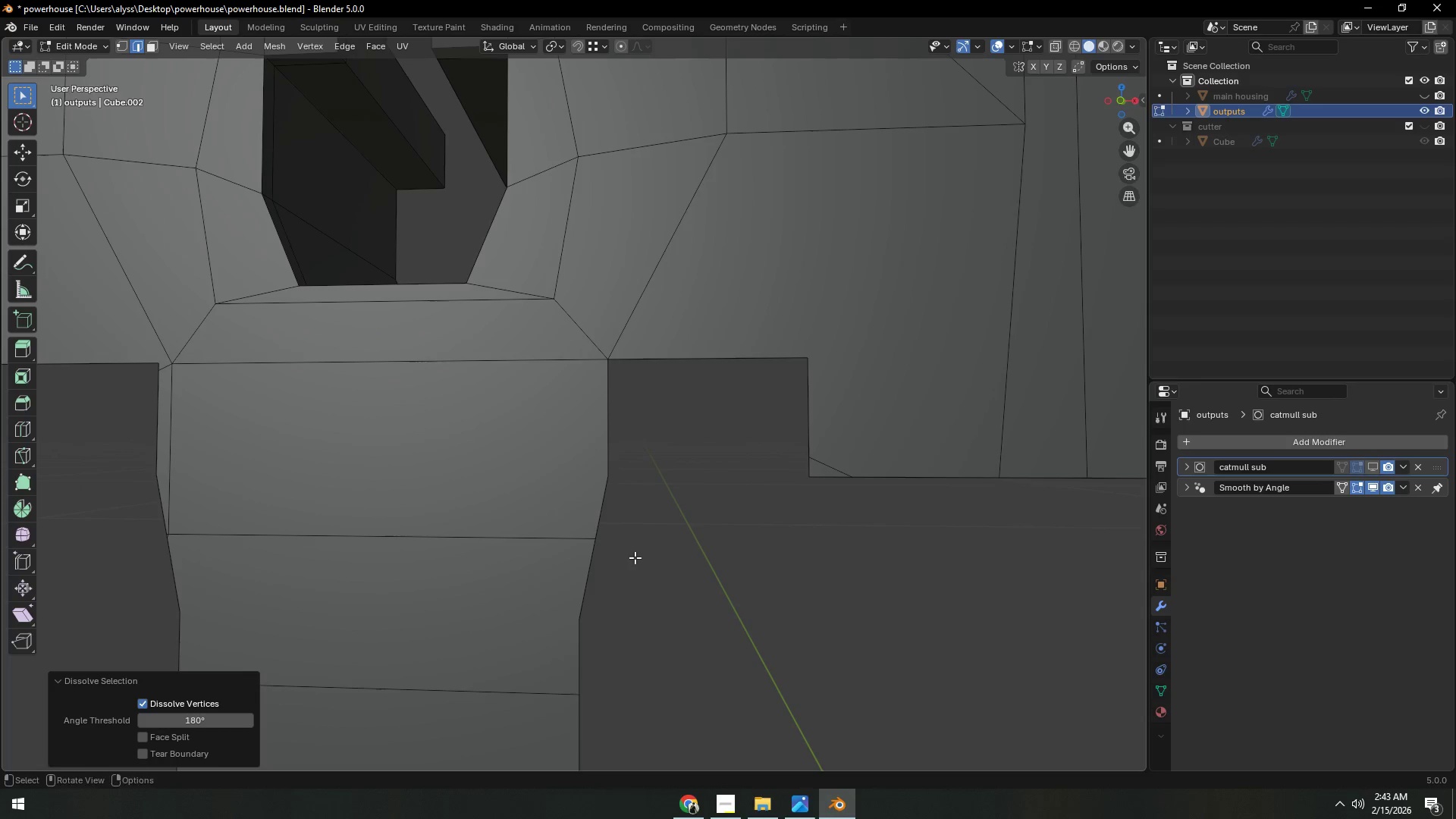 
key(1)
 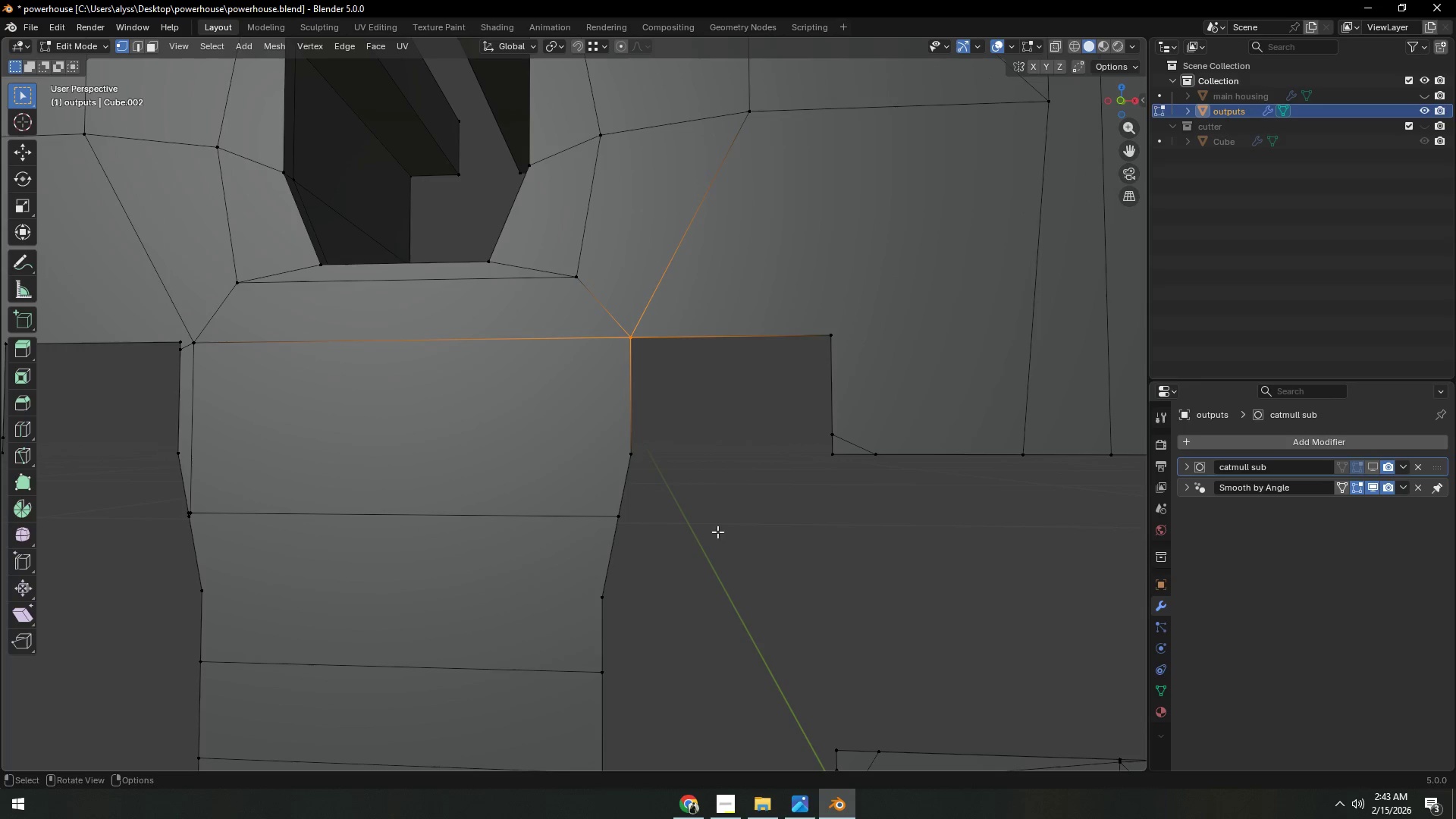 
hold_key(key=ShiftLeft, duration=0.39)
 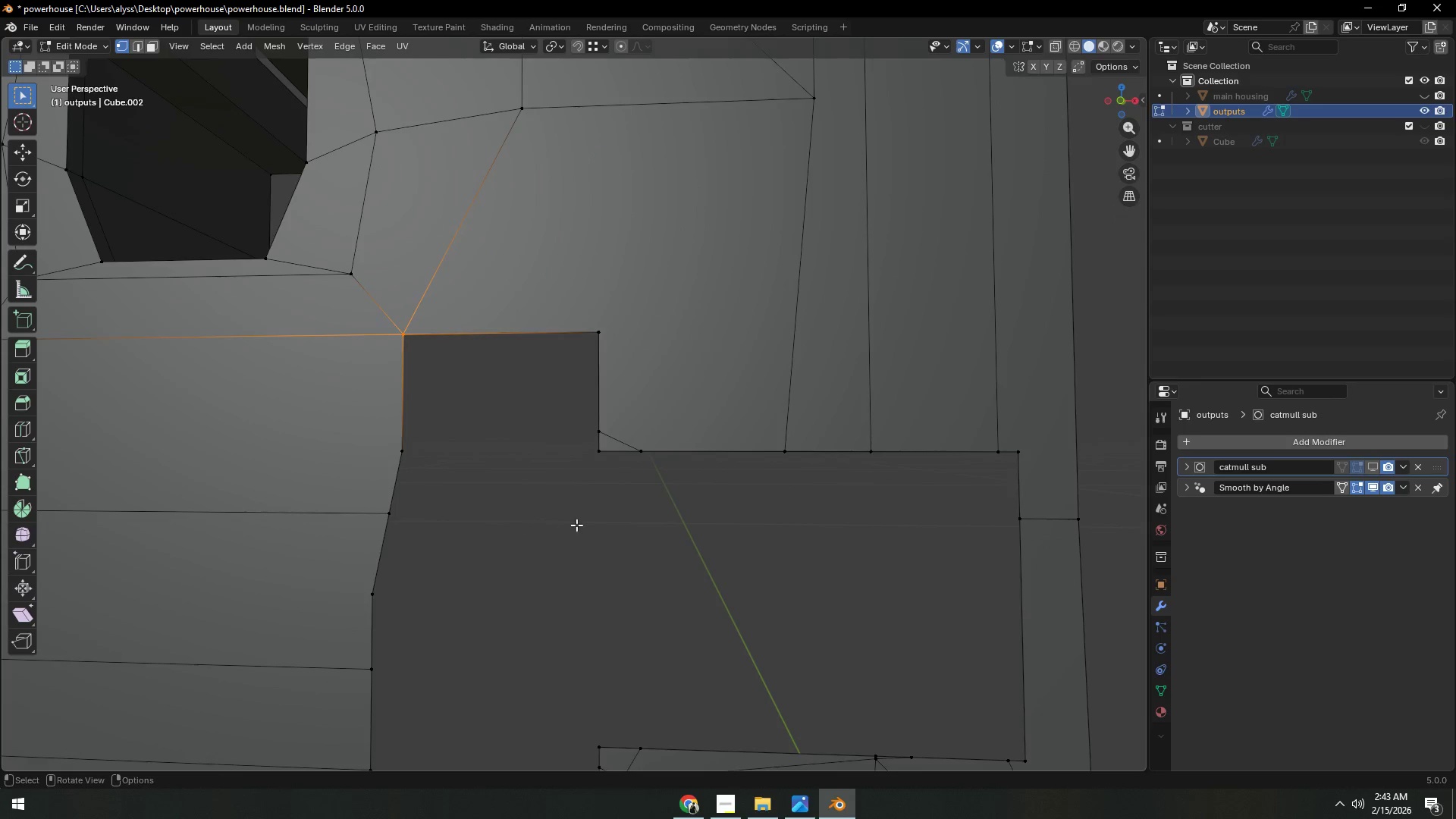 
scroll: coordinate [576, 525], scroll_direction: up, amount: 1.0
 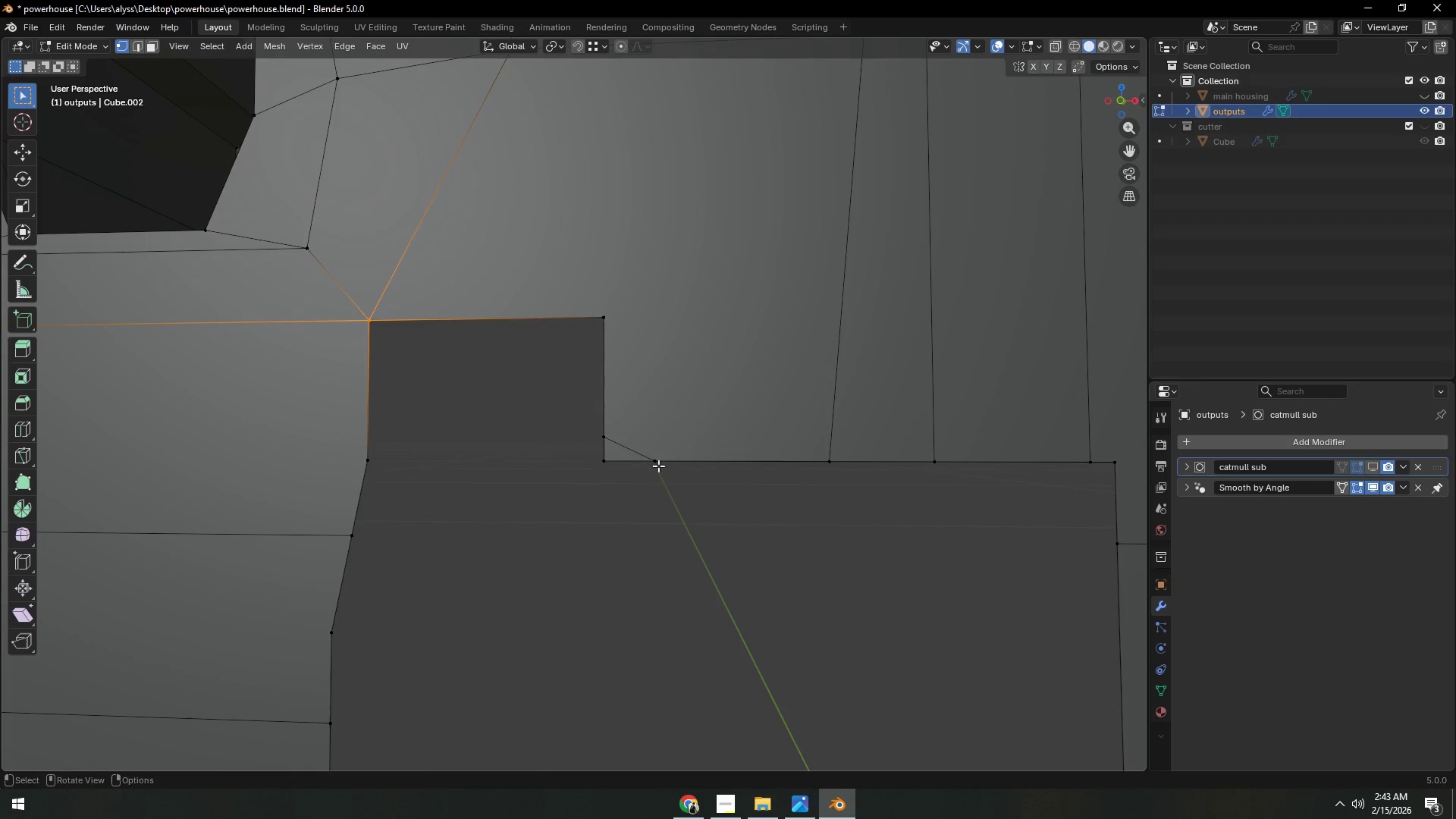 
left_click([659, 463])
 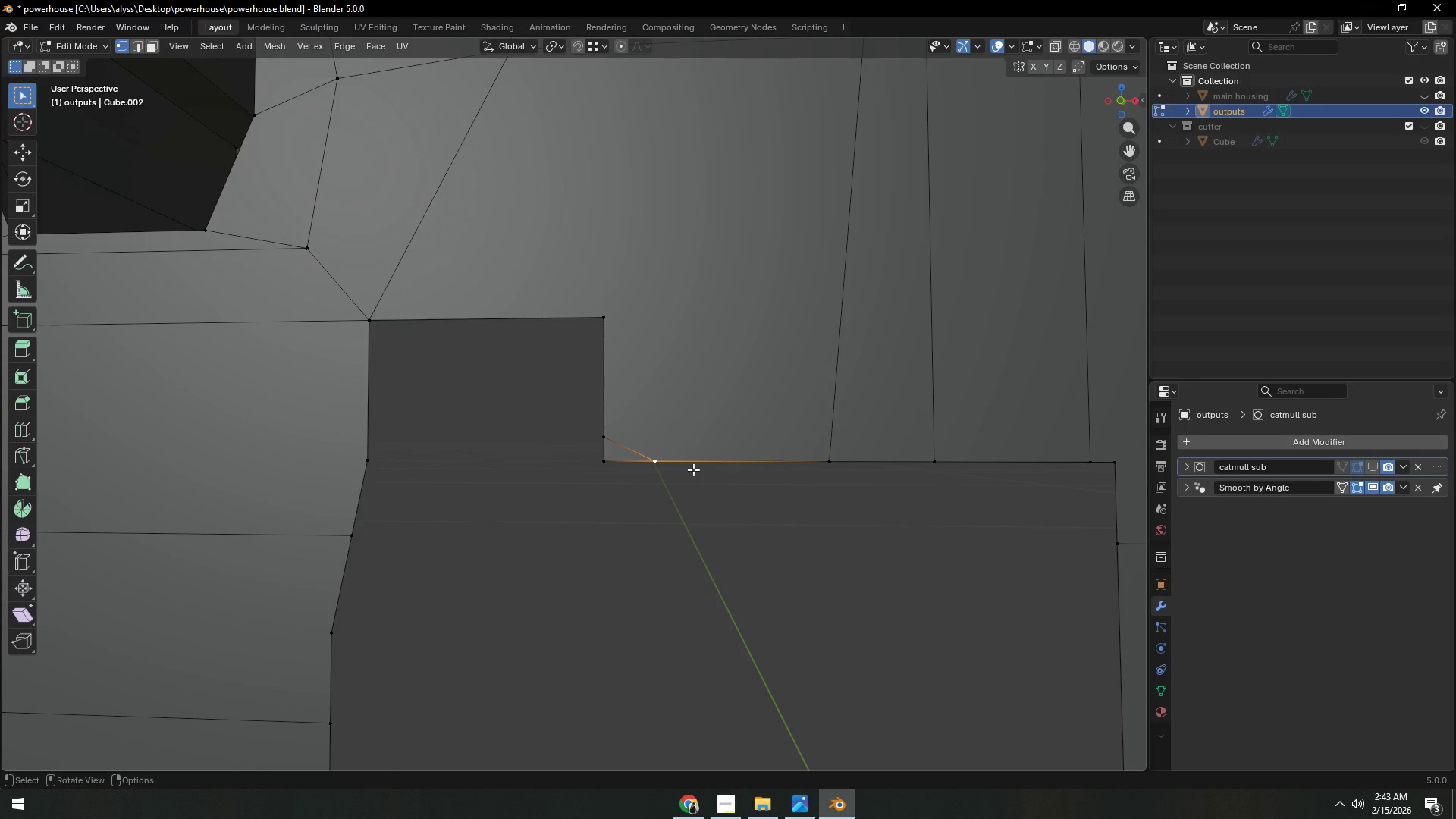 
scroll: coordinate [693, 477], scroll_direction: down, amount: 6.0
 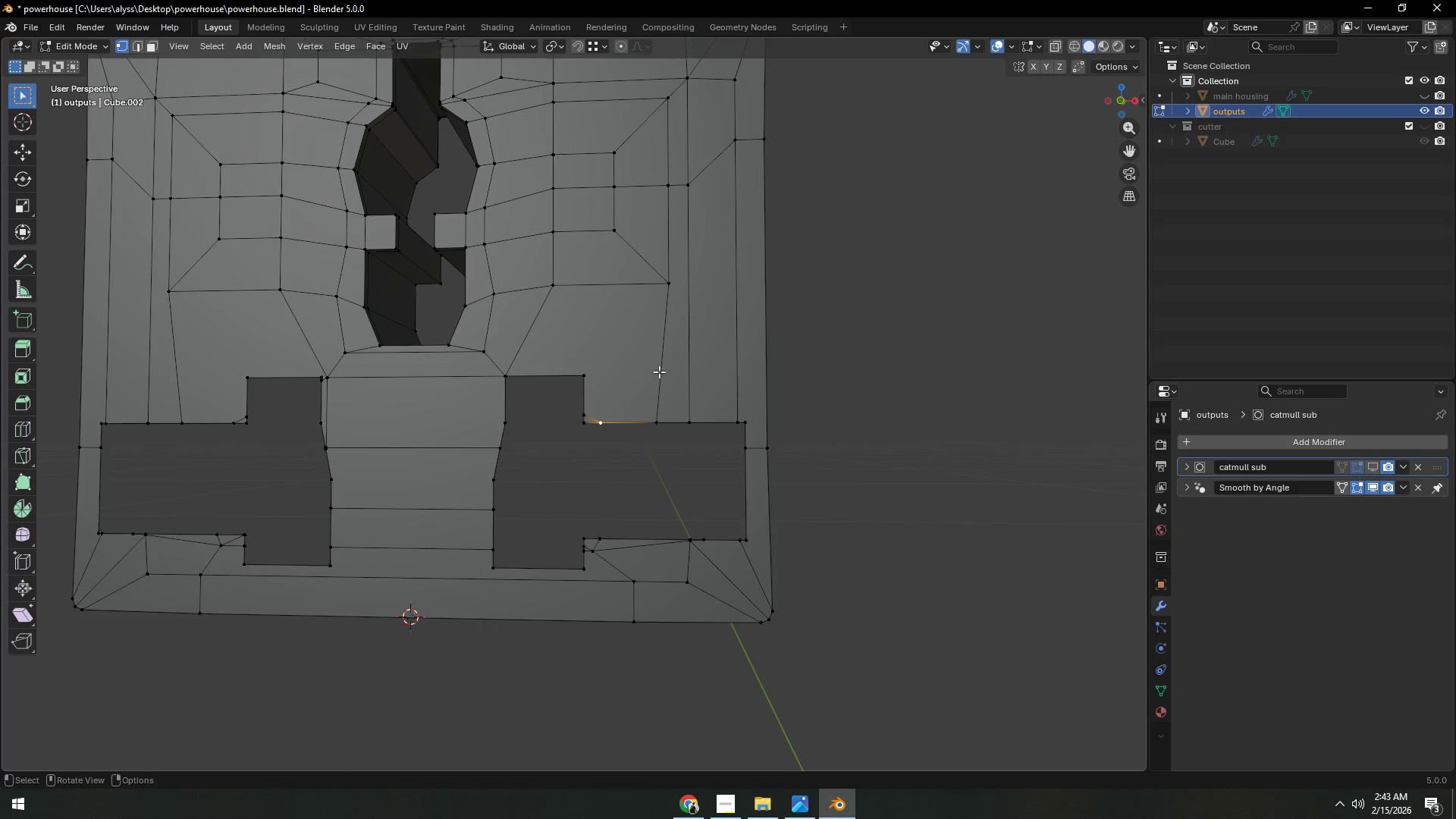 
scroll: coordinate [636, 435], scroll_direction: up, amount: 5.0
 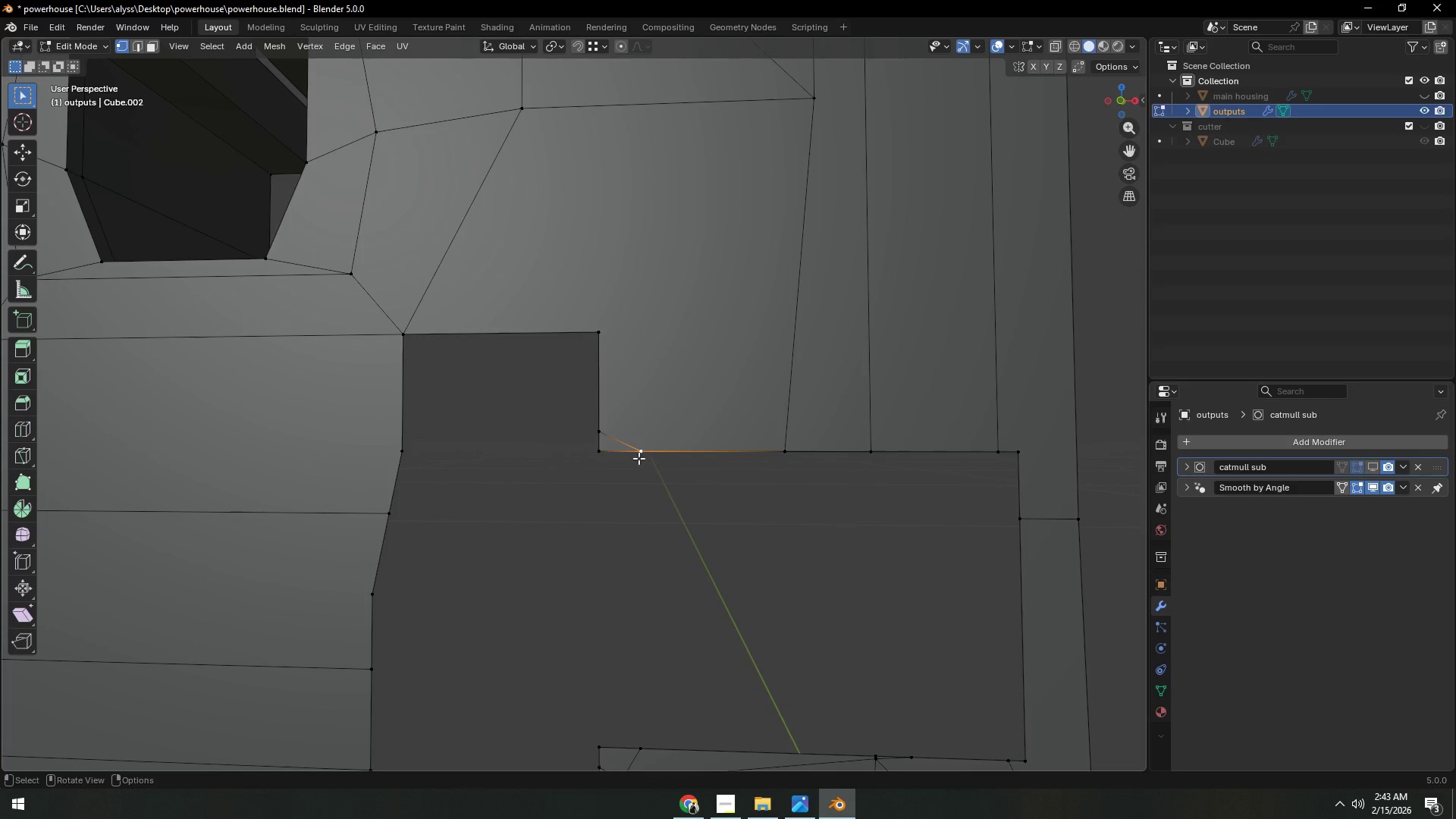 
hold_key(key=ShiftLeft, duration=0.98)
double_click([607, 453])
 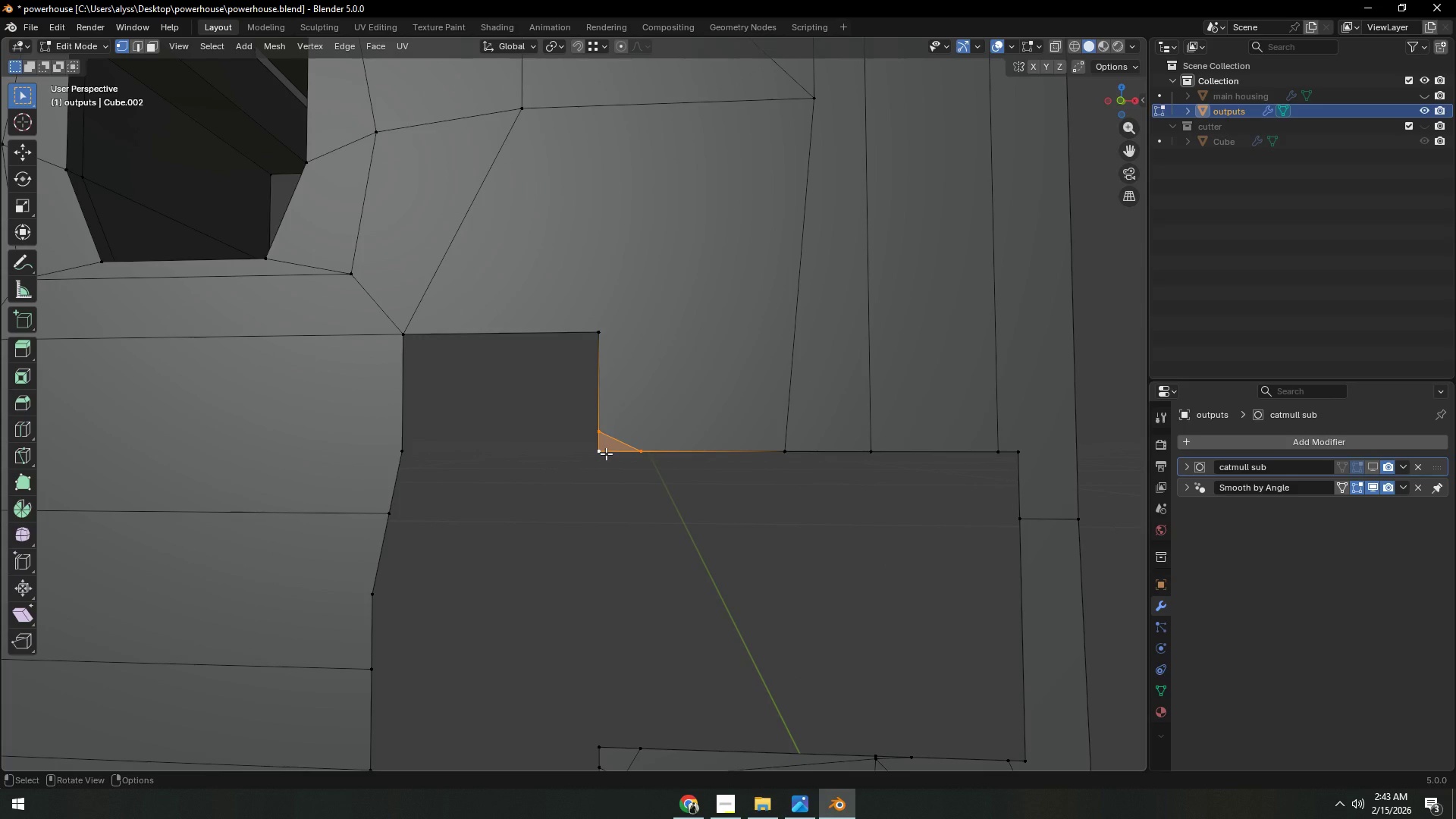 
key(M)
 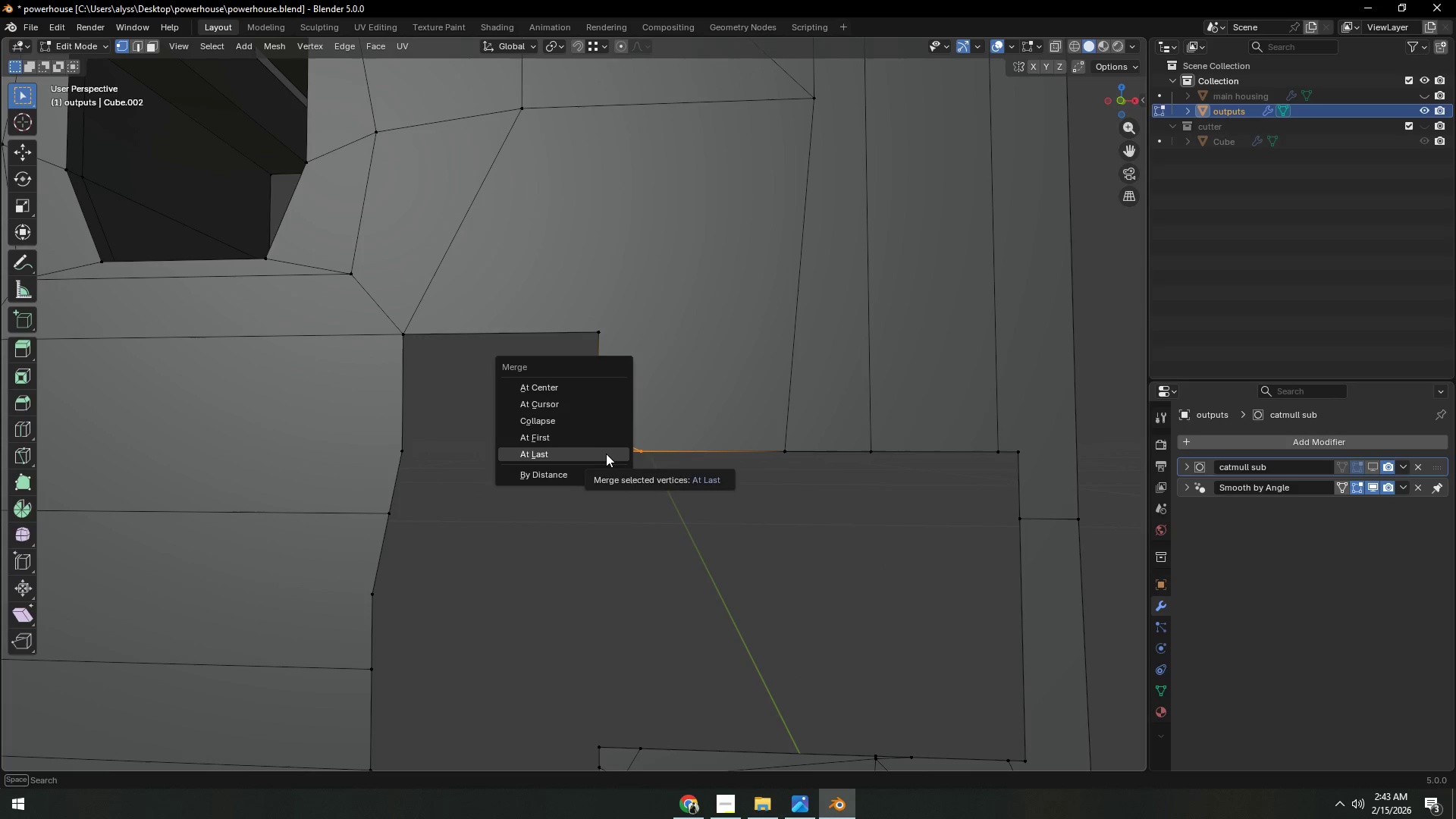 
left_click([606, 453])
 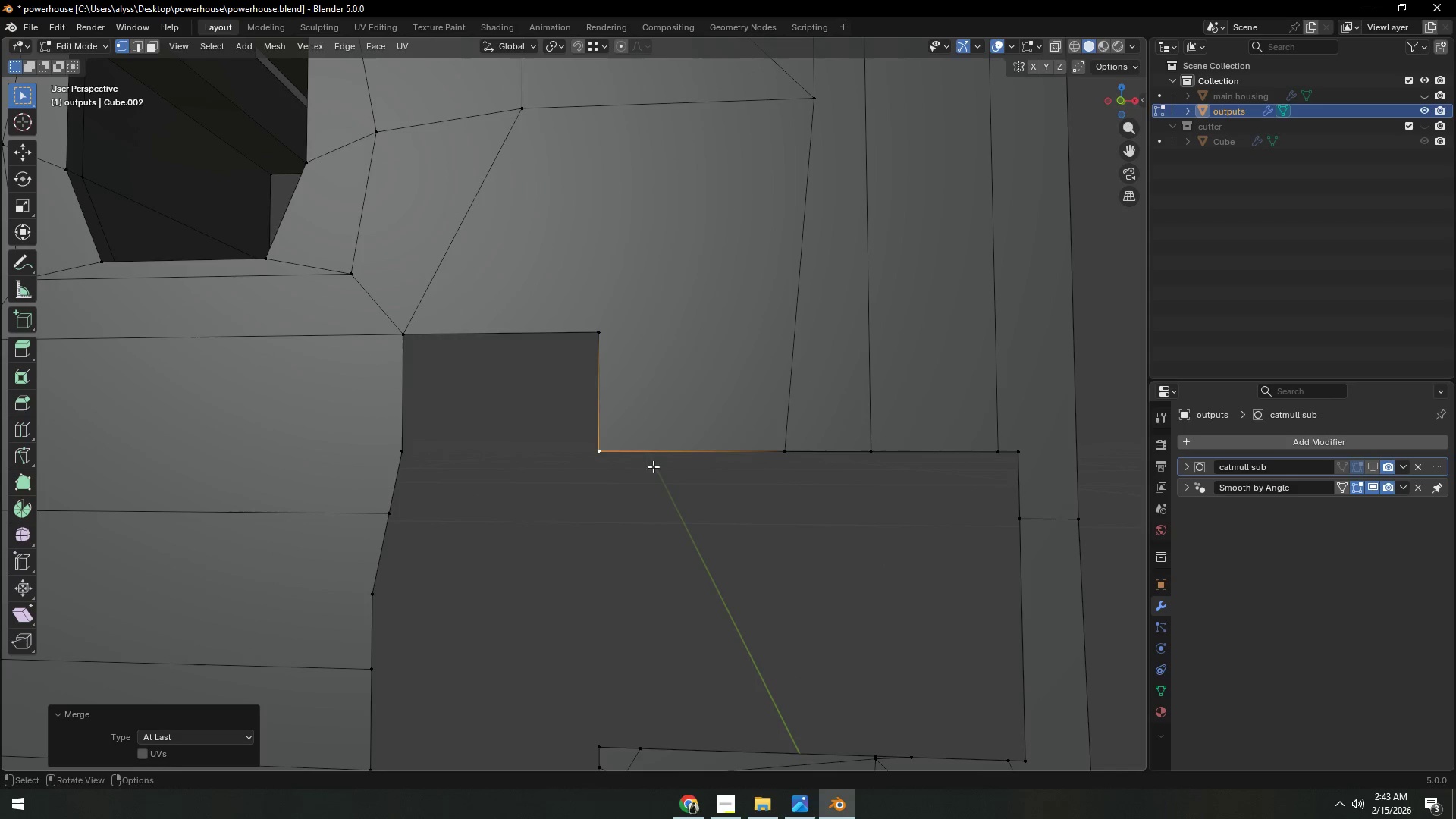 
hold_key(key=ShiftLeft, duration=0.81)
 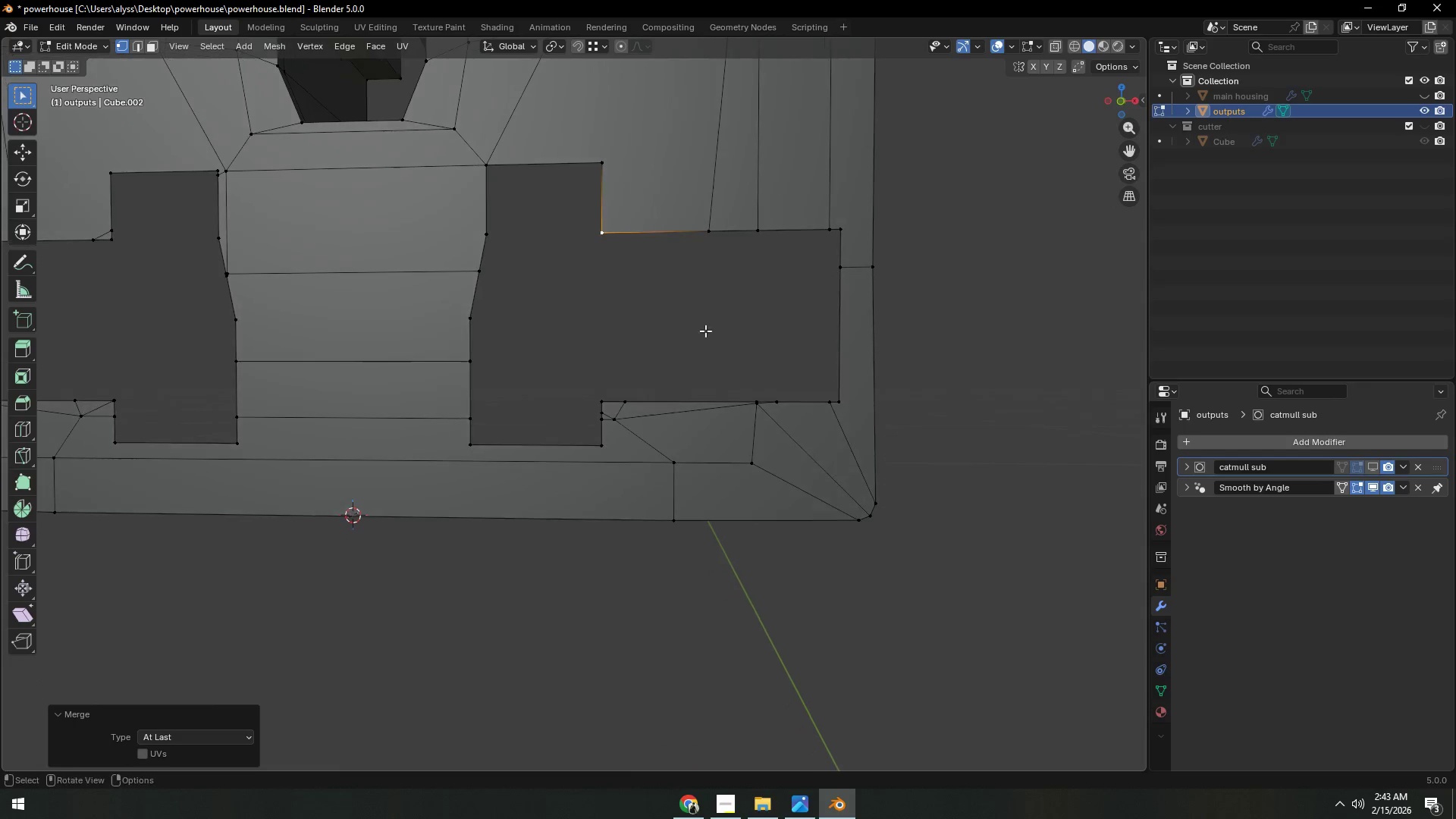 
scroll: coordinate [714, 469], scroll_direction: down, amount: 3.0
 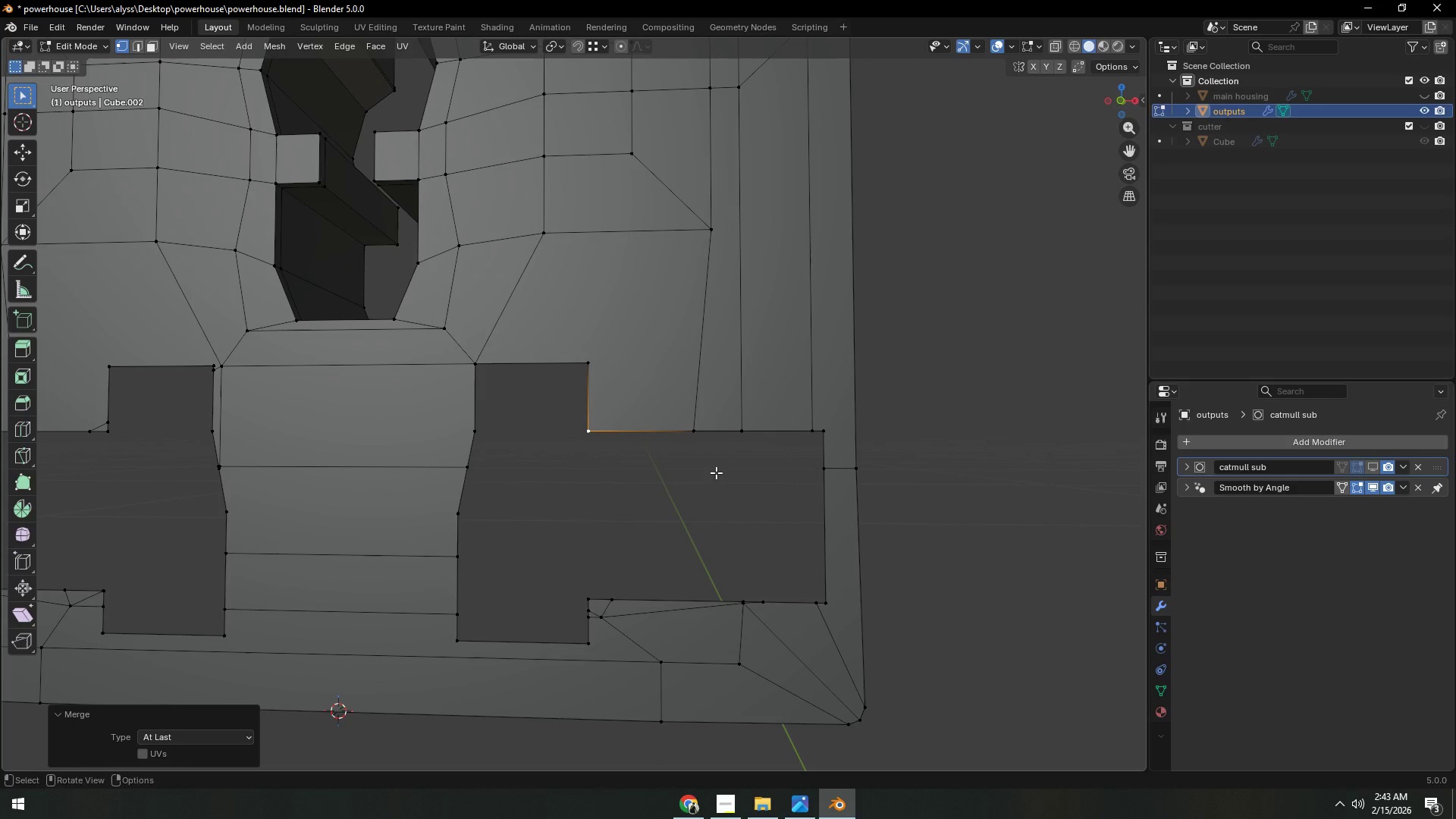 
scroll: coordinate [690, 387], scroll_direction: up, amount: 2.0
 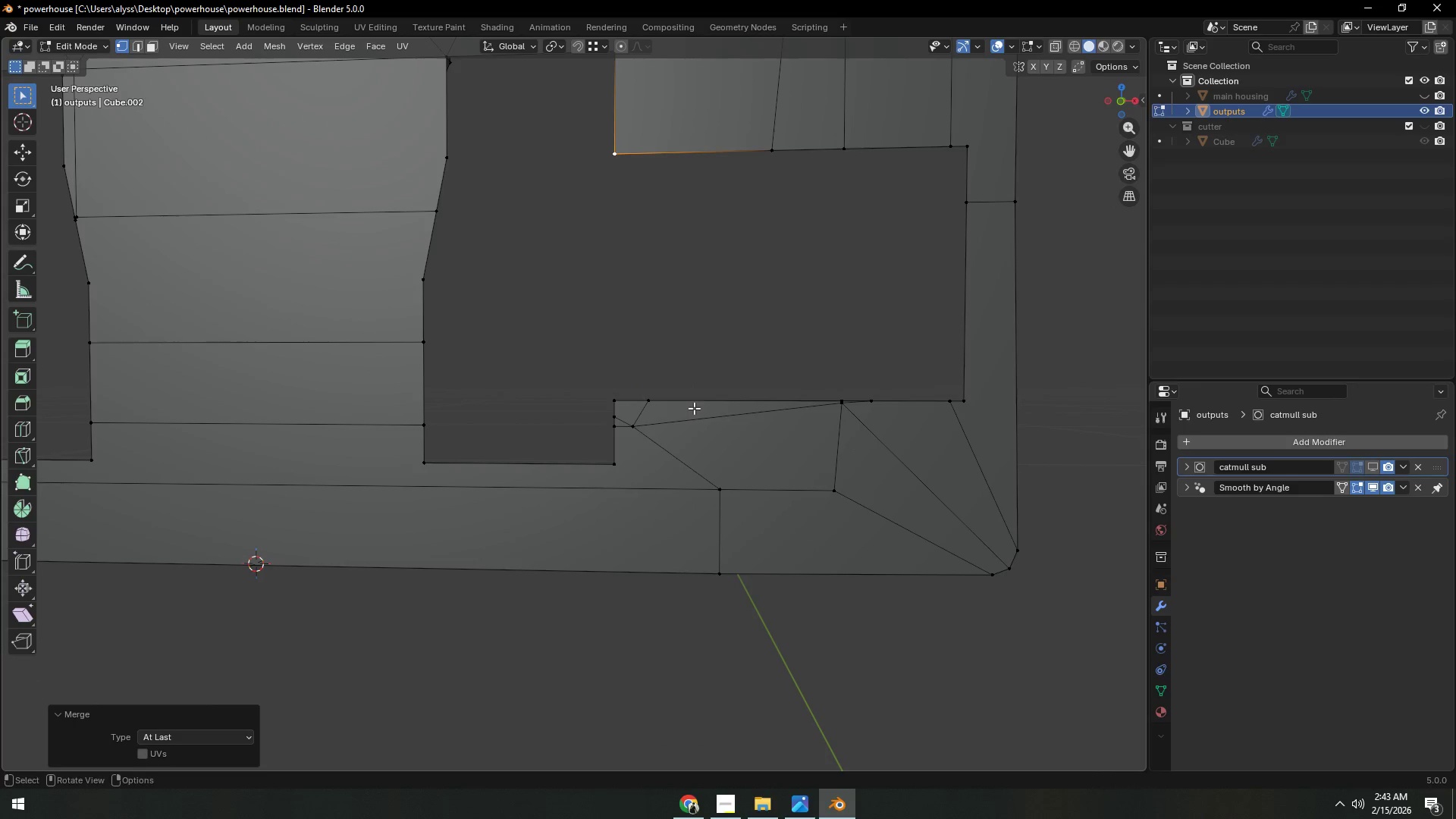 
hold_key(key=ShiftLeft, duration=0.66)
 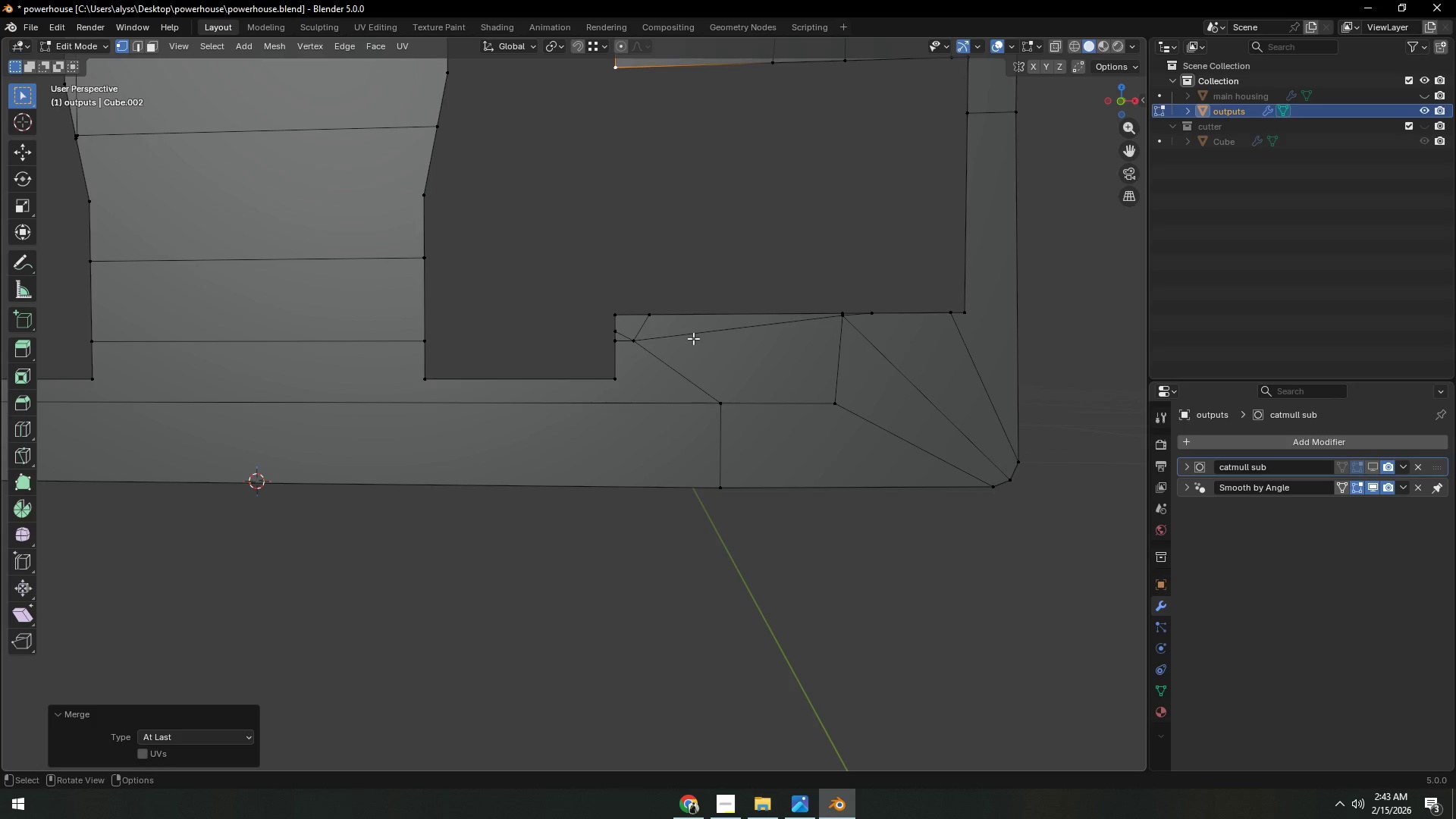 
scroll: coordinate [693, 340], scroll_direction: up, amount: 1.0
 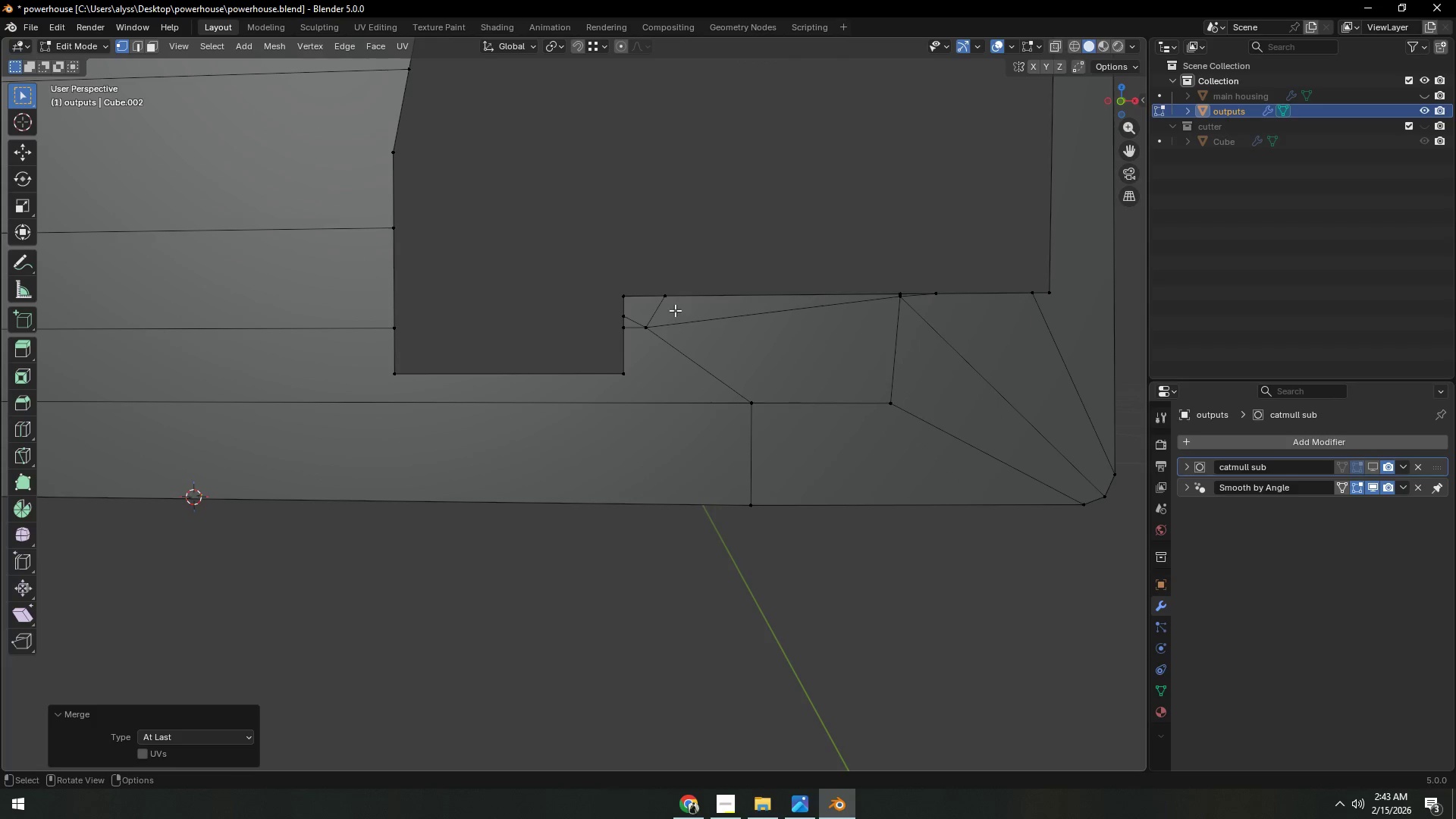 
left_click([670, 303])
 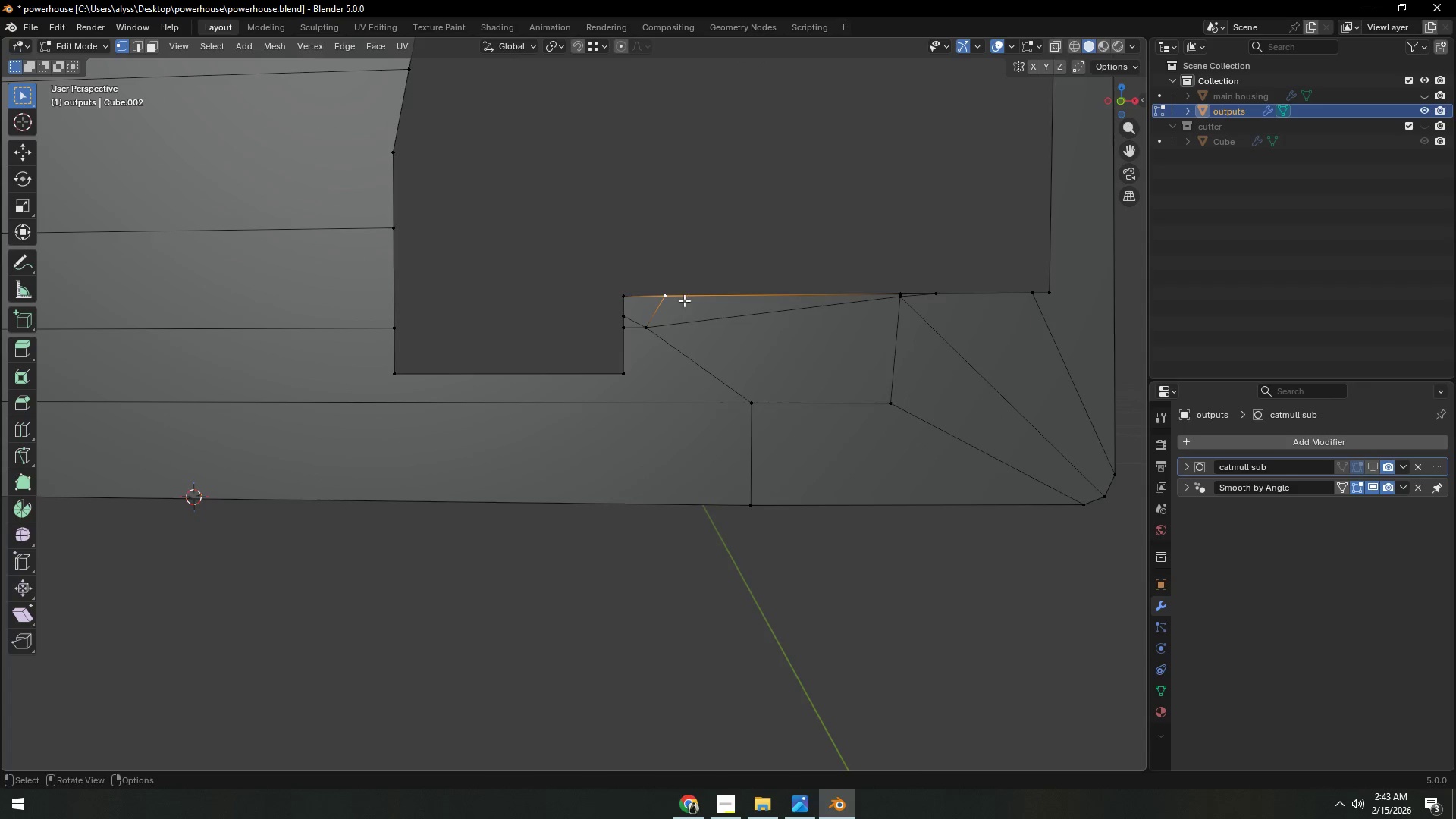 
key(Shift+ShiftLeft)
 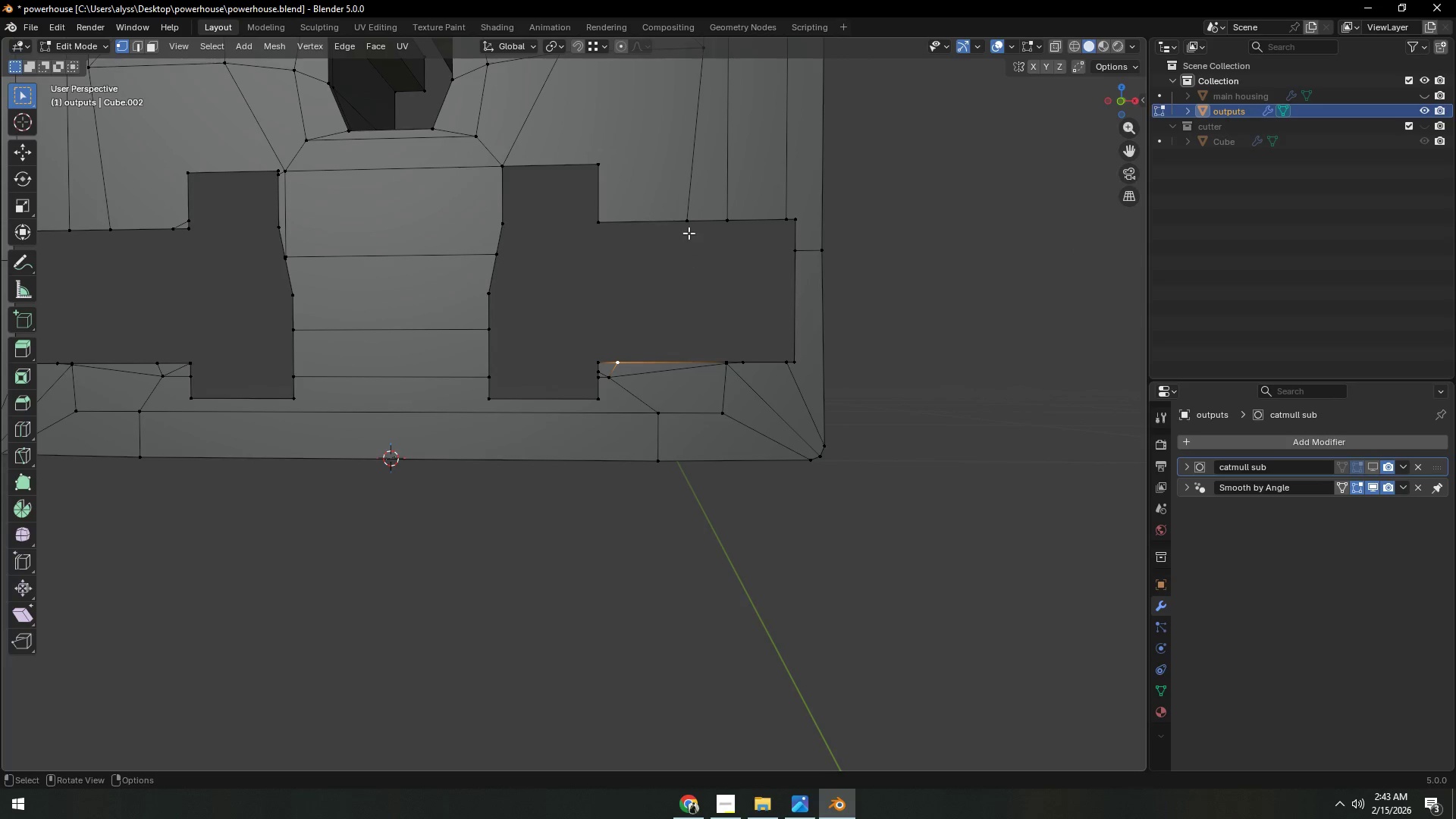 
scroll: coordinate [687, 300], scroll_direction: down, amount: 4.0
 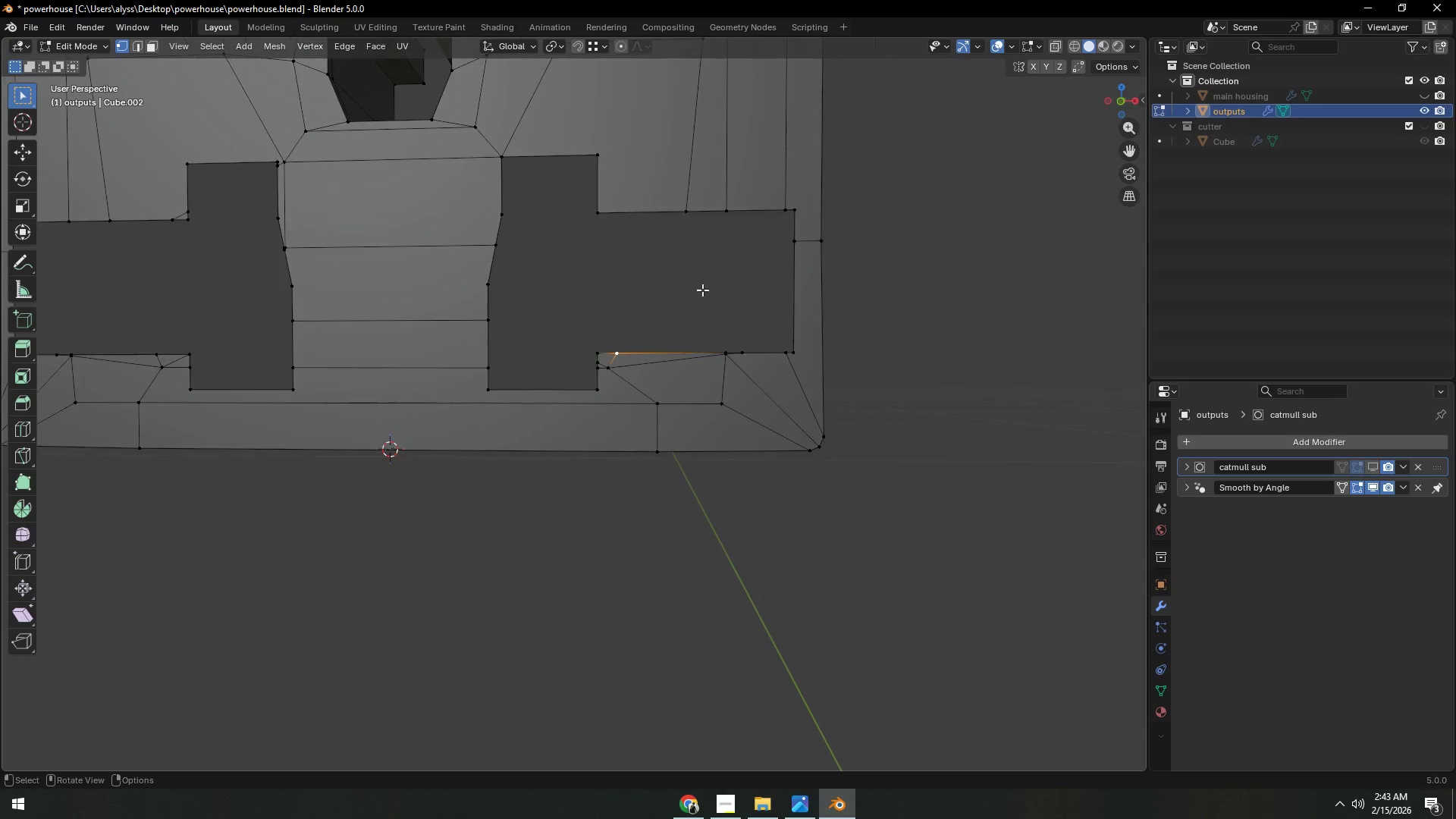 
type(gx)
 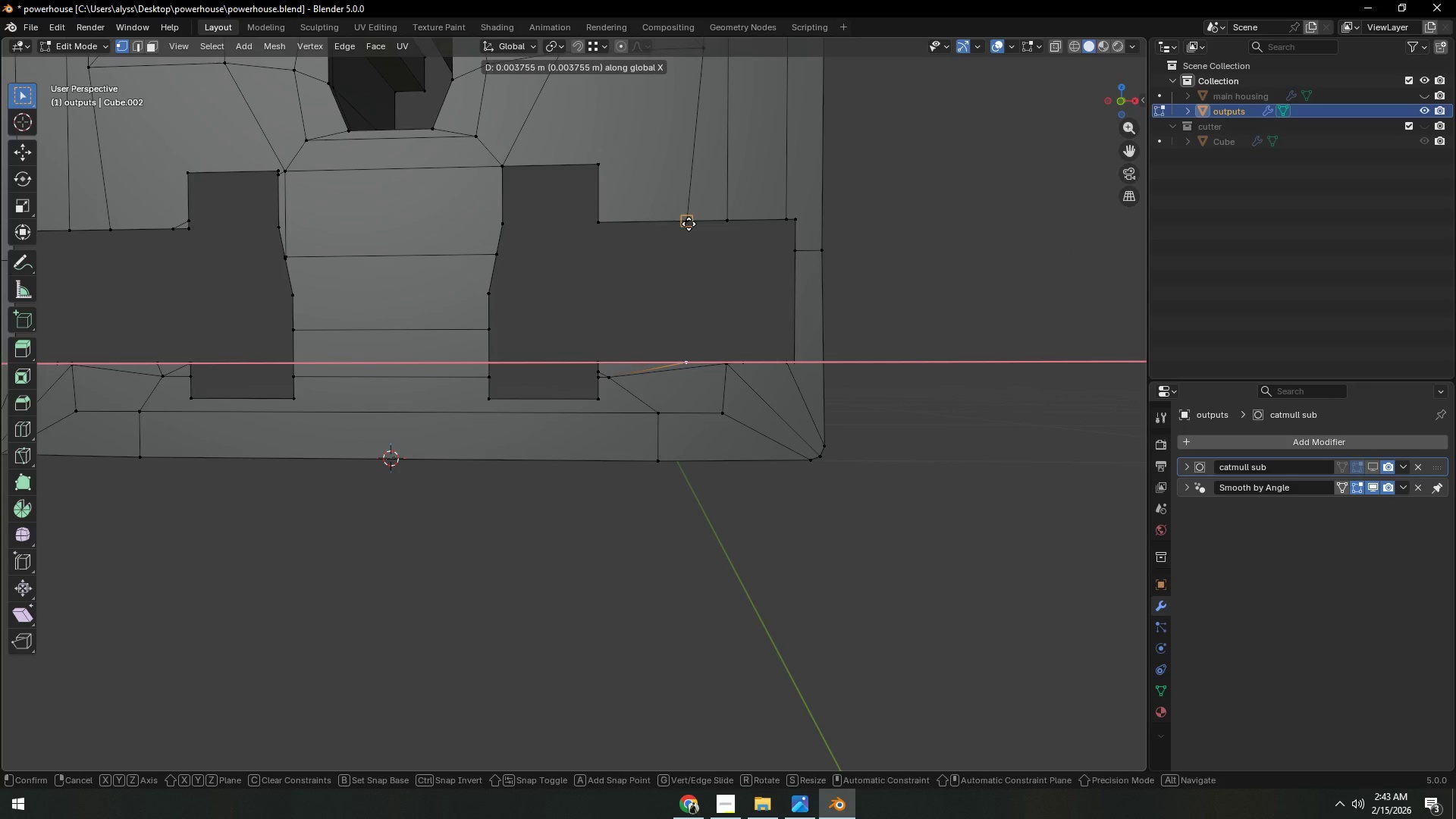 
hold_key(key=ControlLeft, duration=0.52)
left_click([689, 224])
 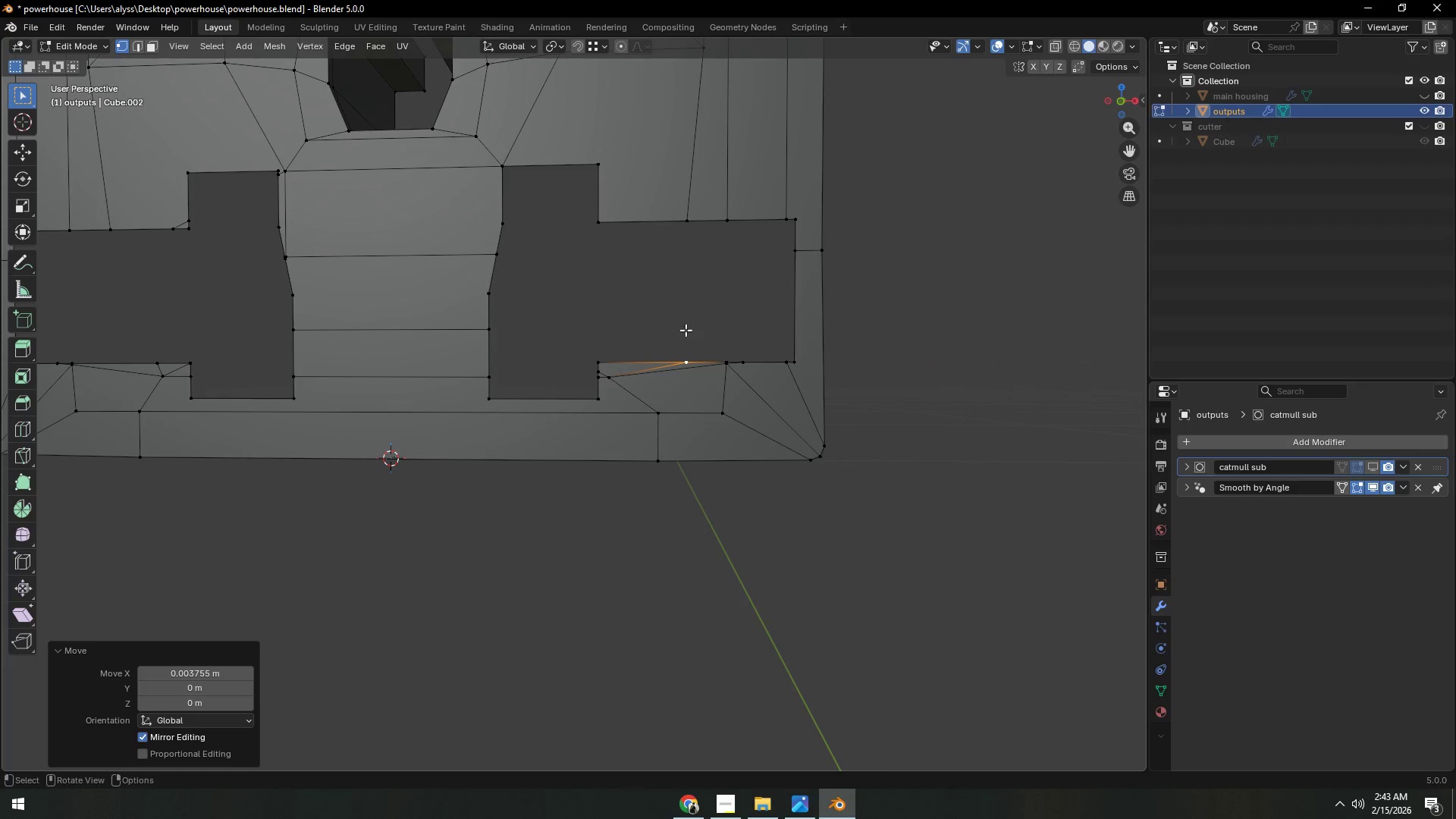 
scroll: coordinate [677, 379], scroll_direction: up, amount: 3.0
 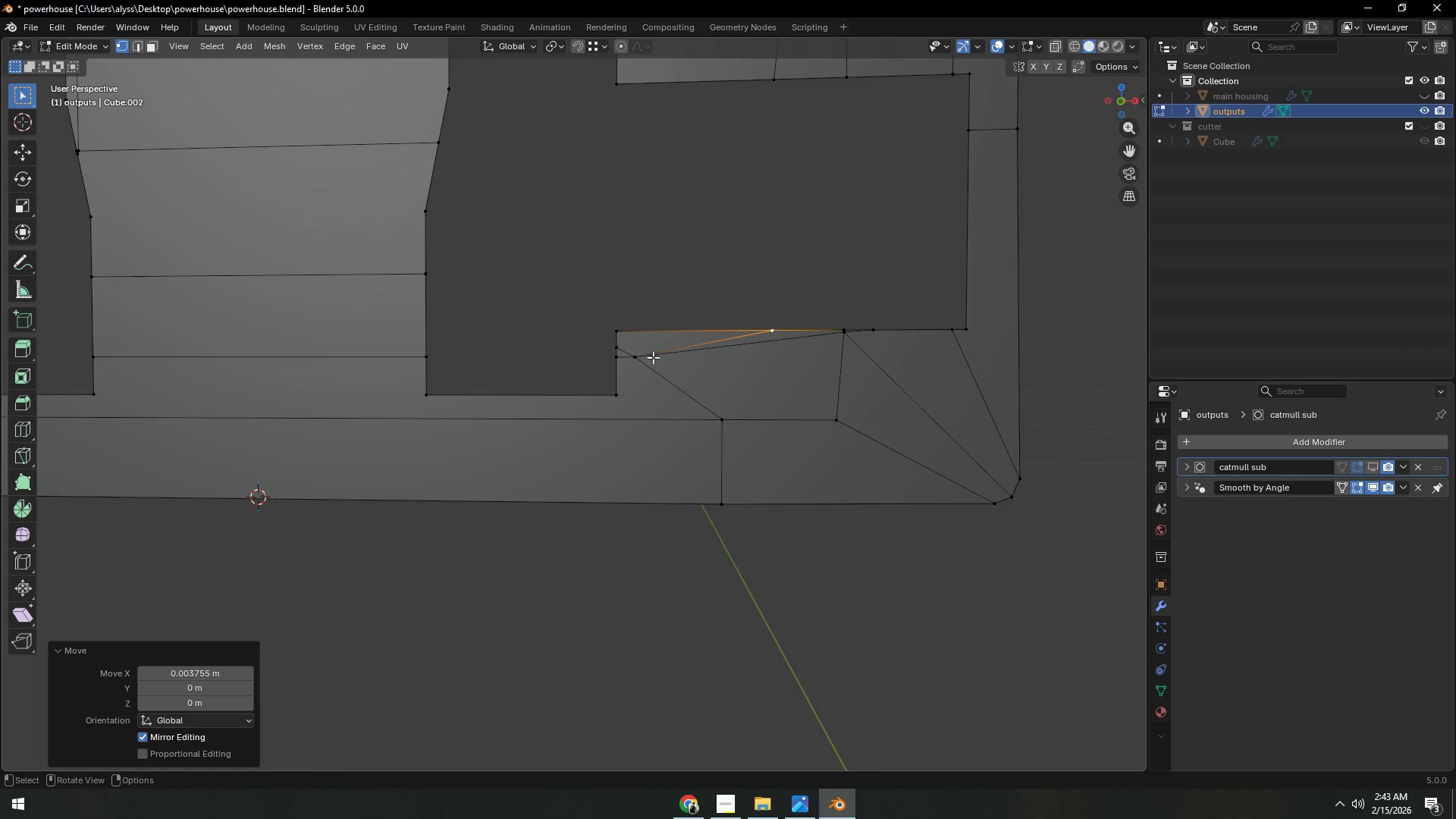 
left_click([650, 354])
 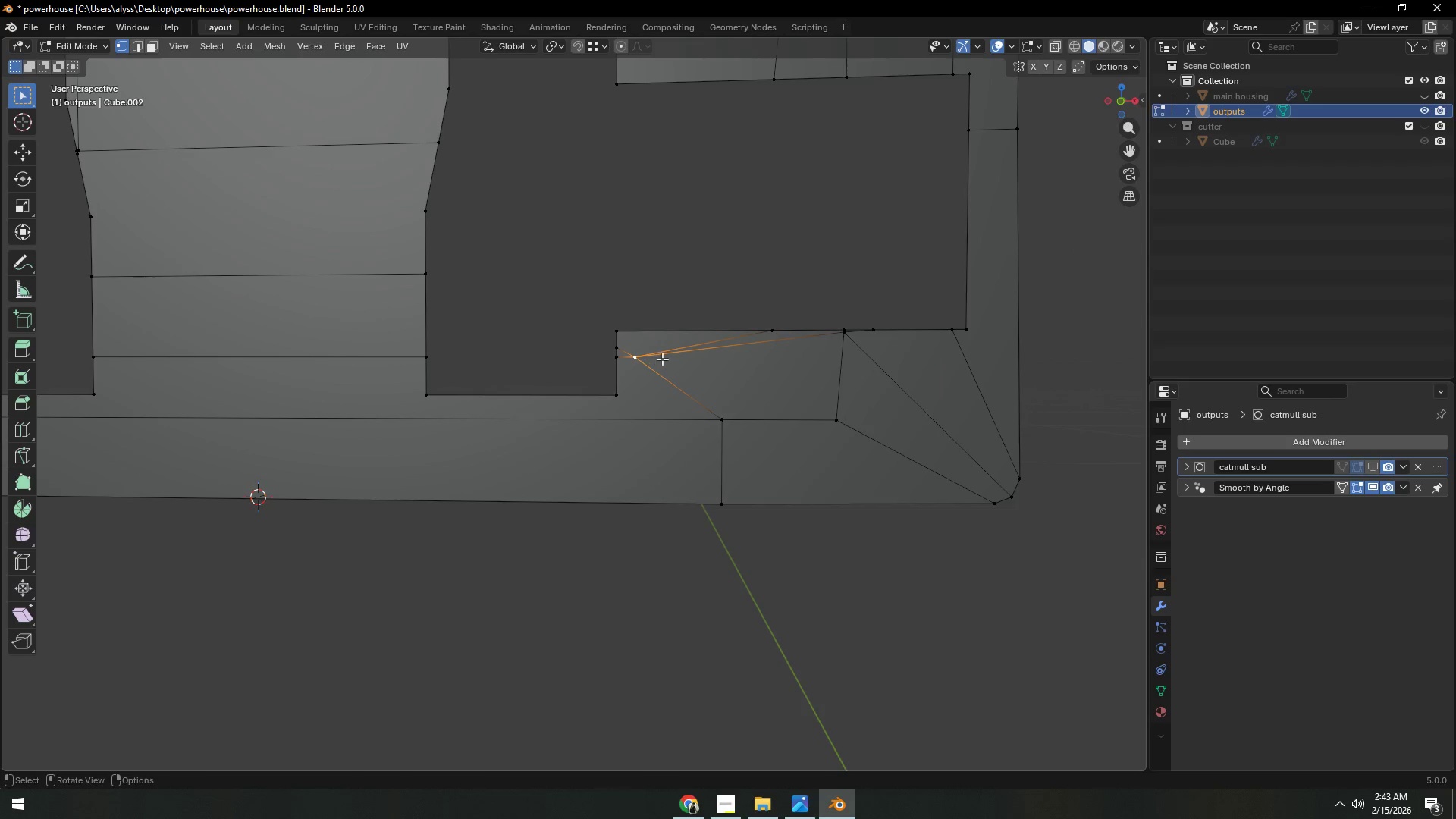 
hold_key(key=ShiftLeft, duration=0.36)
left_click([759, 327])
 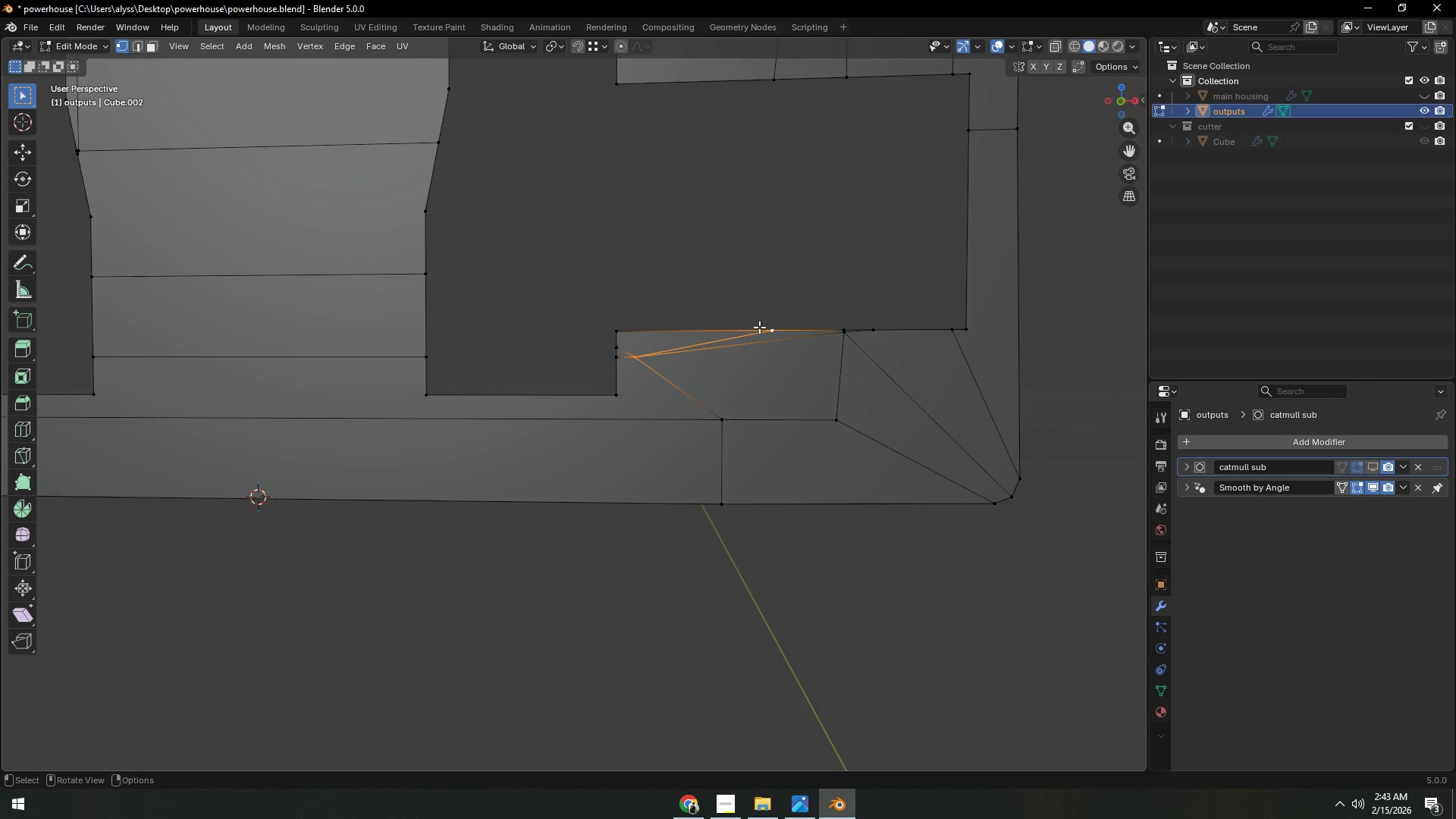 
key(M)
 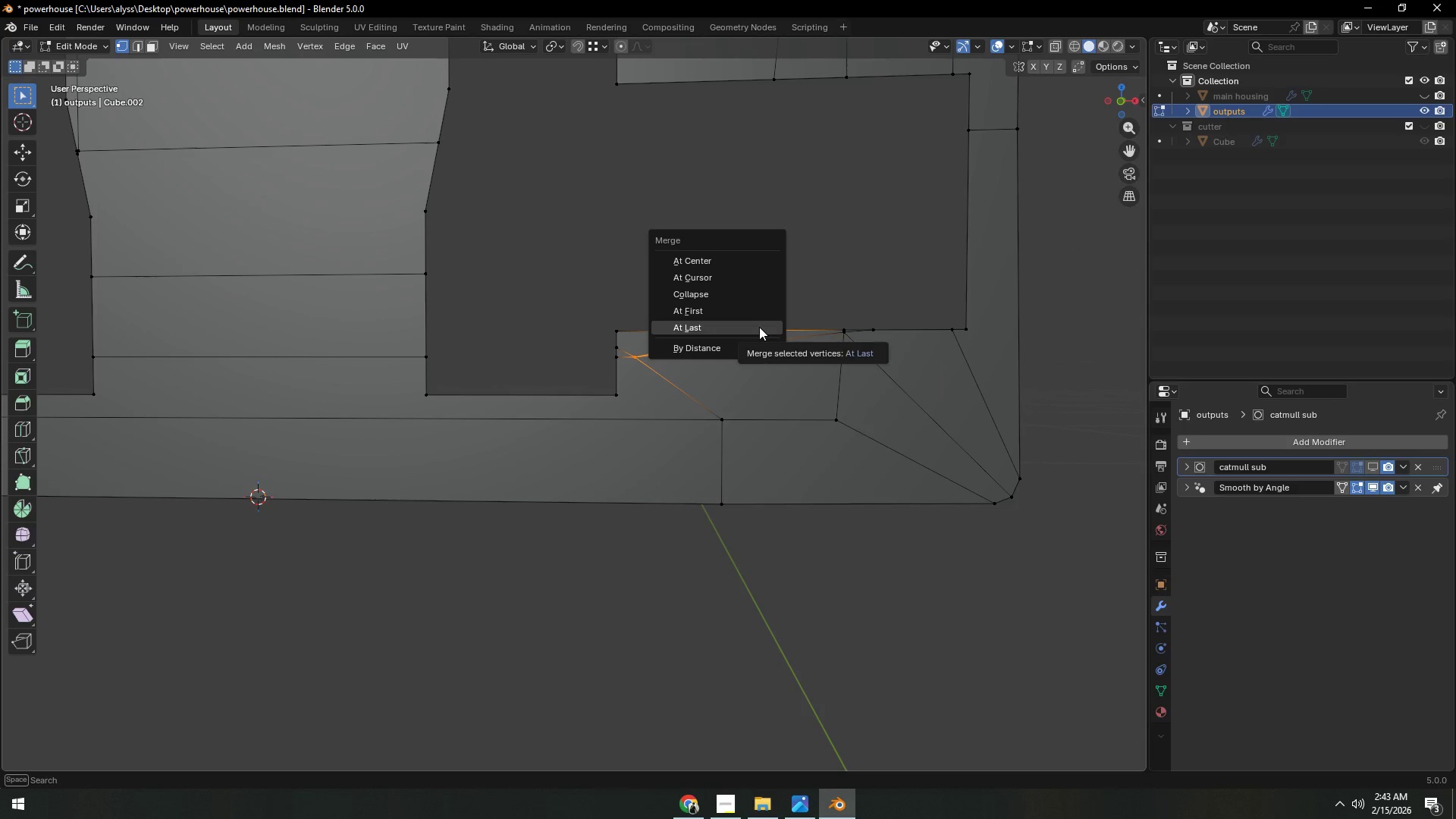 
left_click([759, 327])
 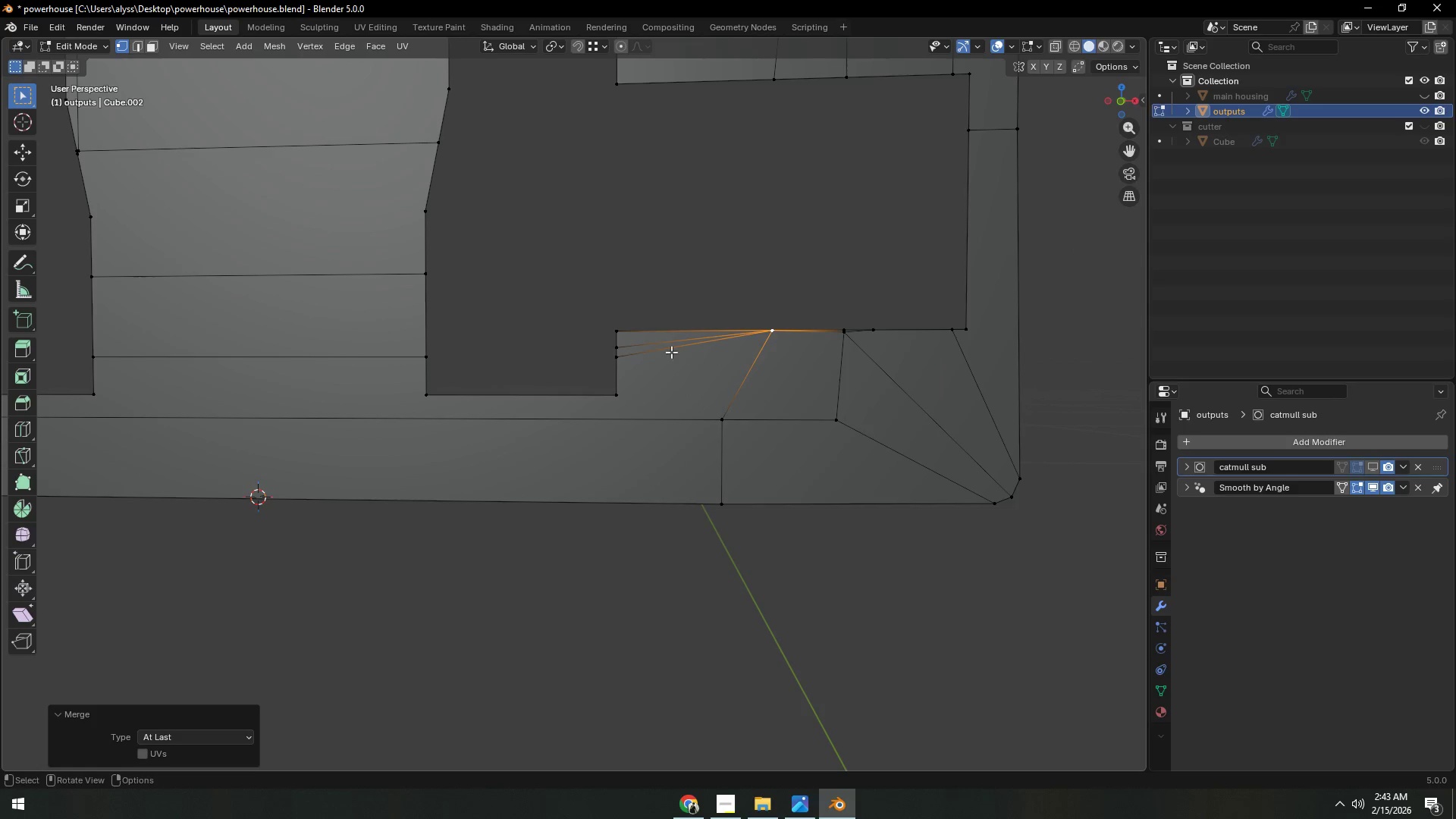 
key(2)
 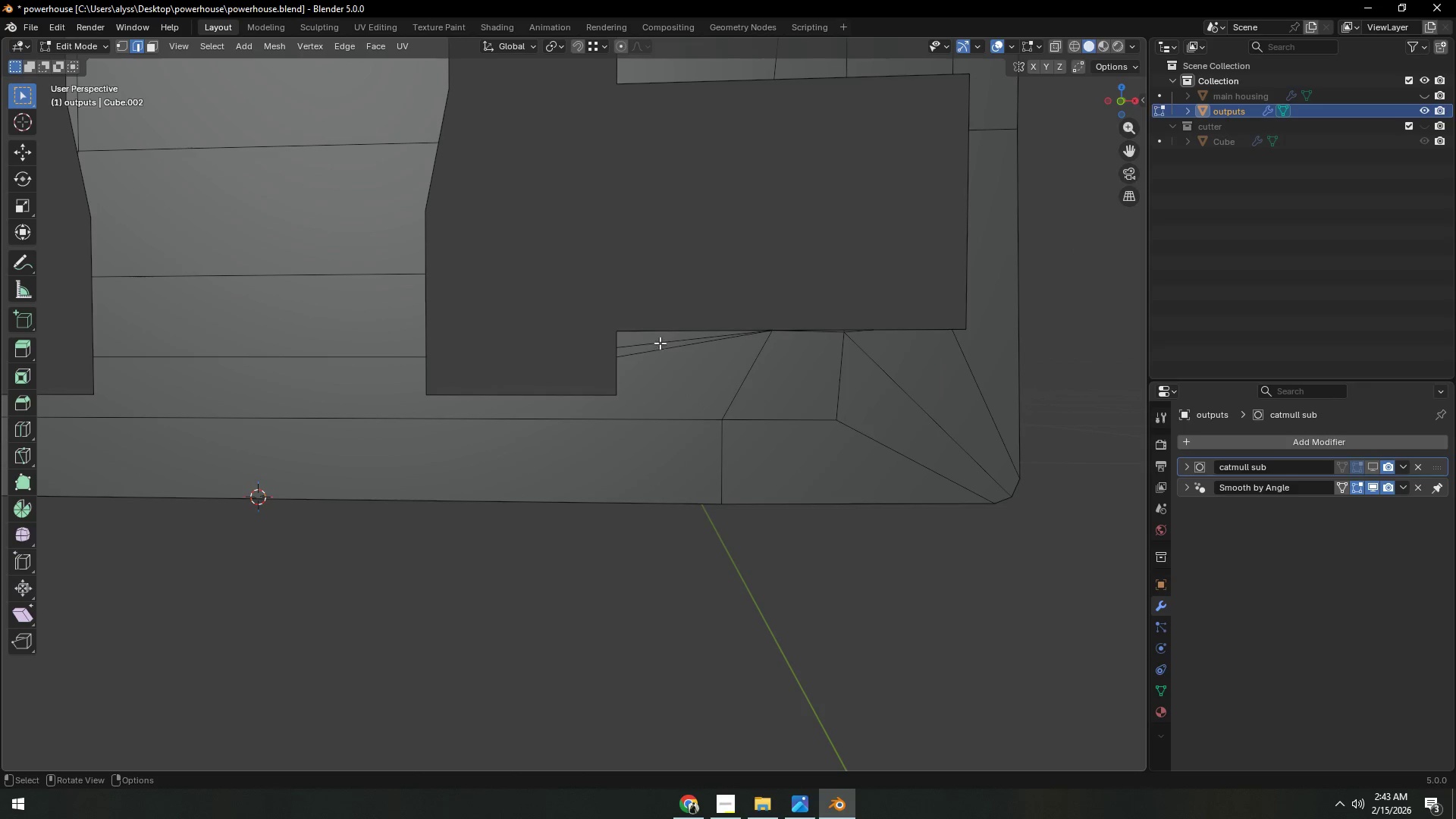 
left_click([660, 343])
 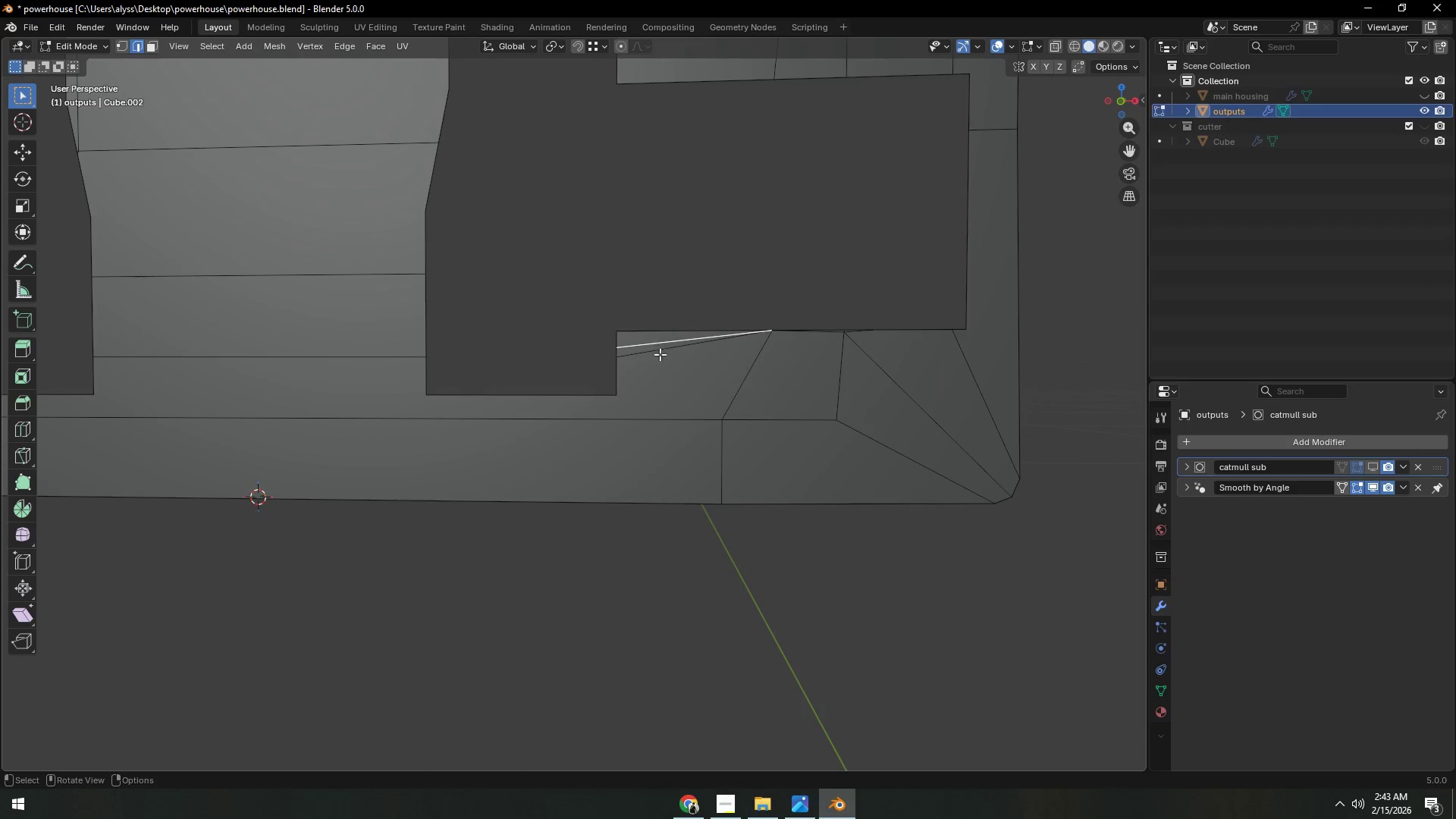 
hold_key(key=ShiftLeft, duration=0.42)
left_click([660, 353])
 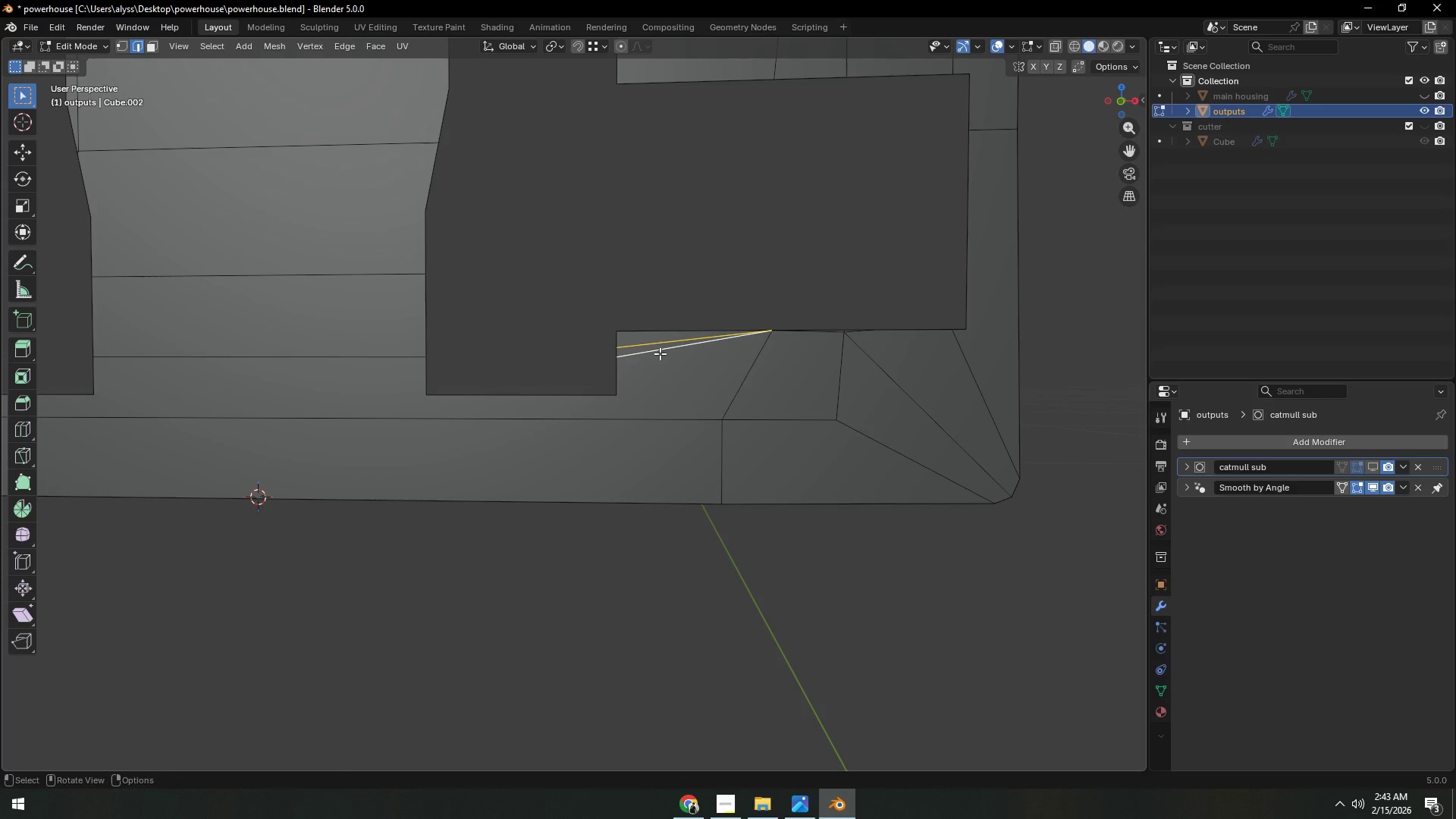 
key(Control+X)
 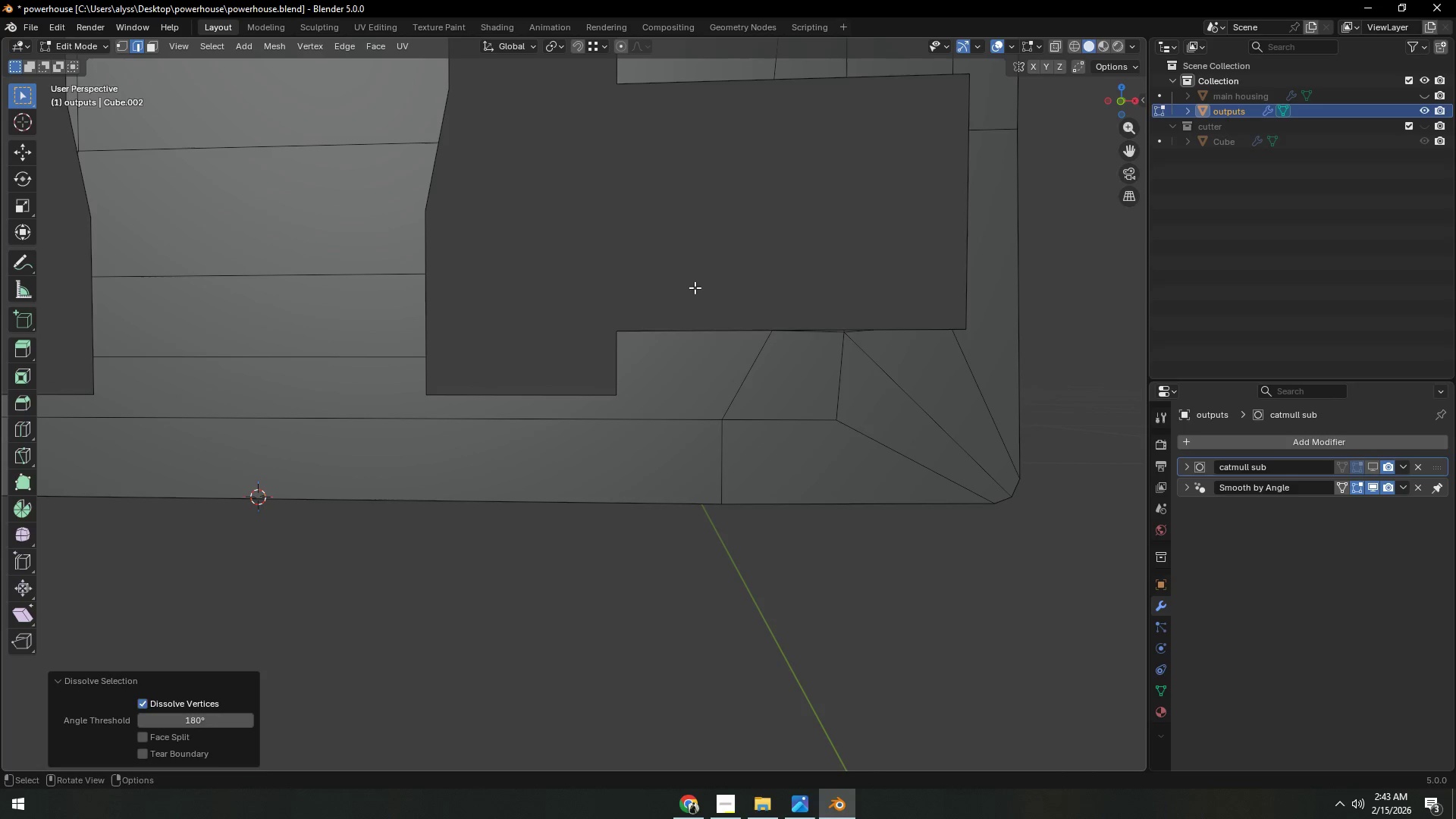 
left_click([695, 287])
 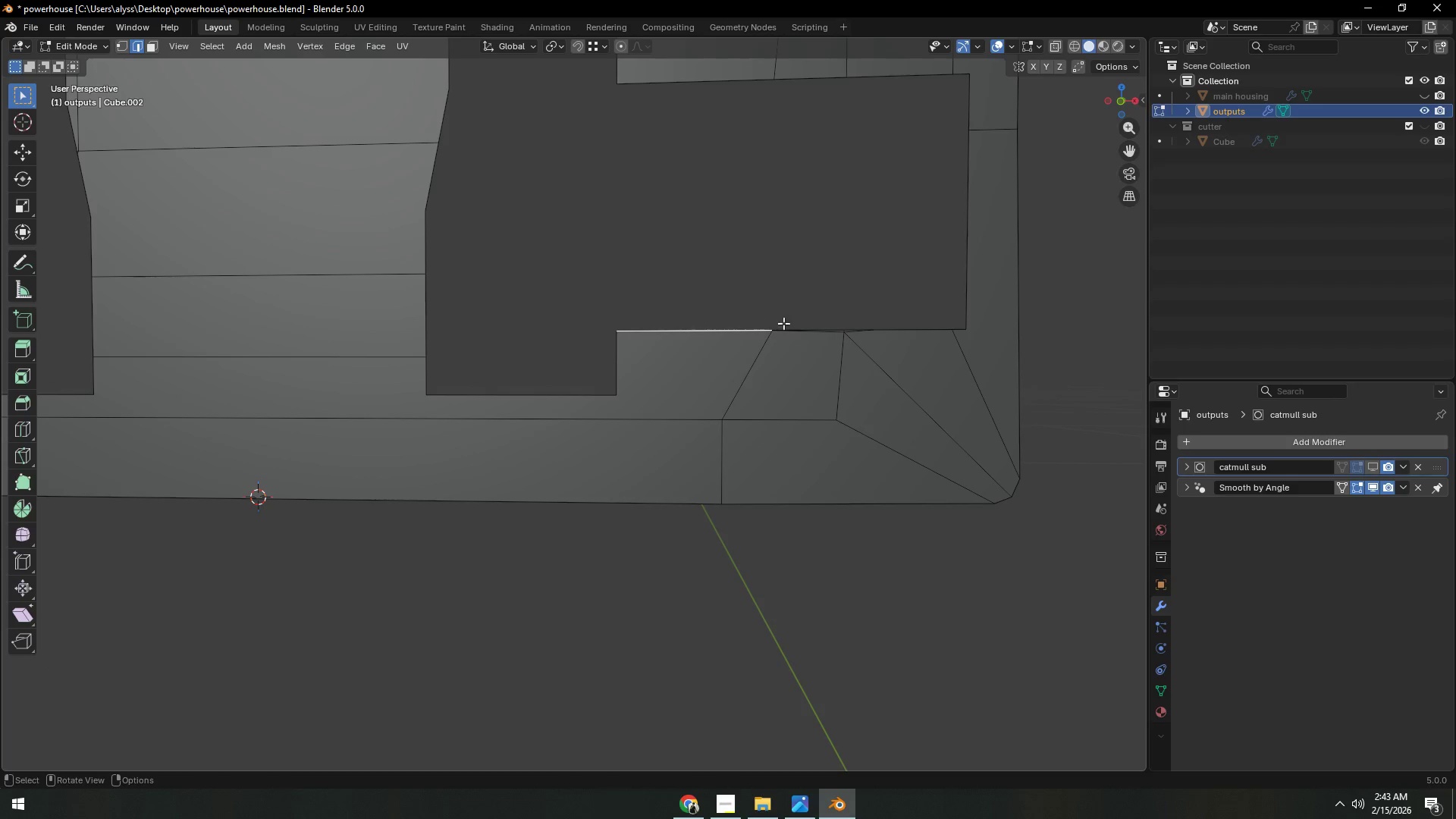 
key(Shift+ShiftLeft)
 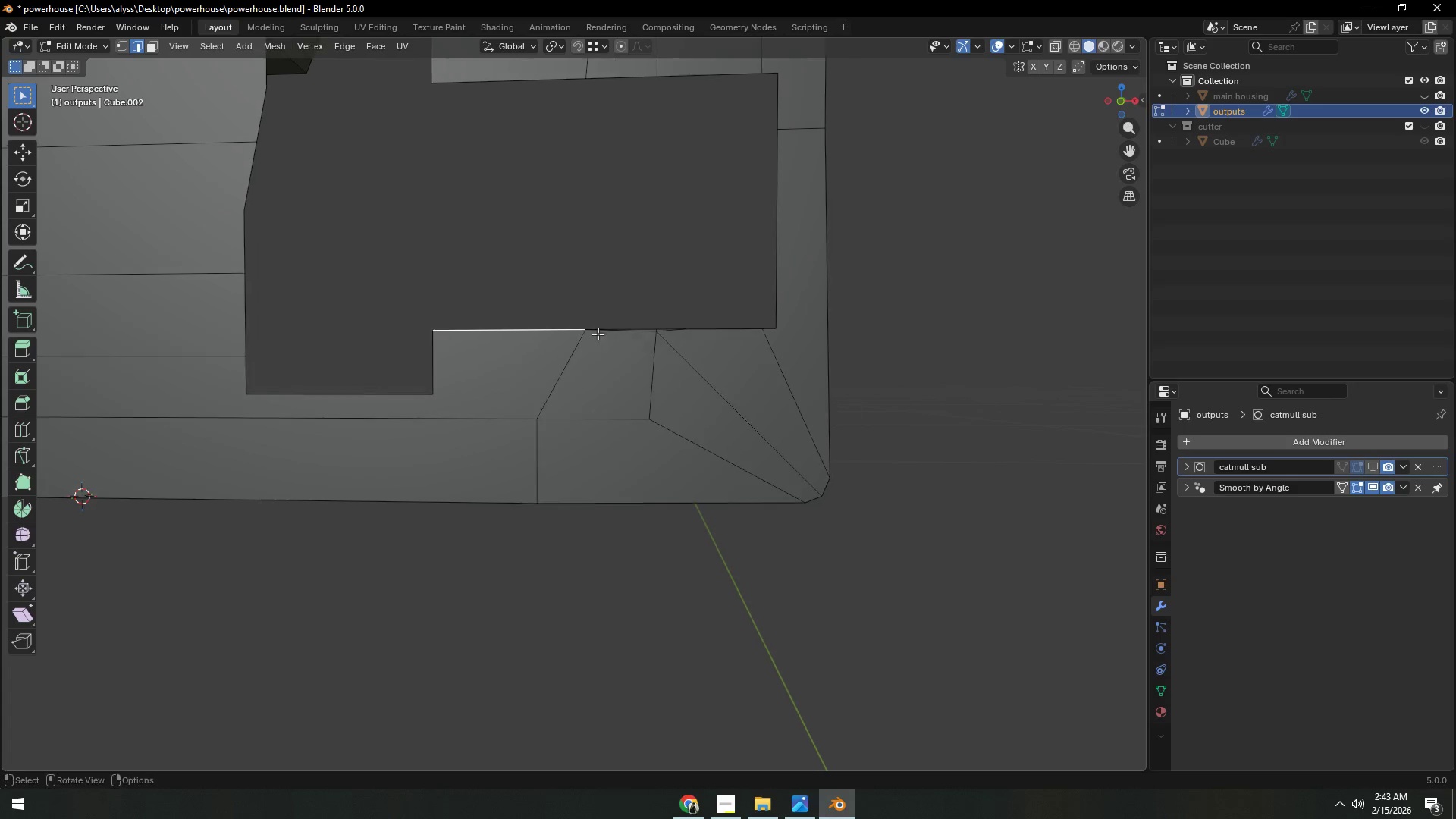 
key(1)
 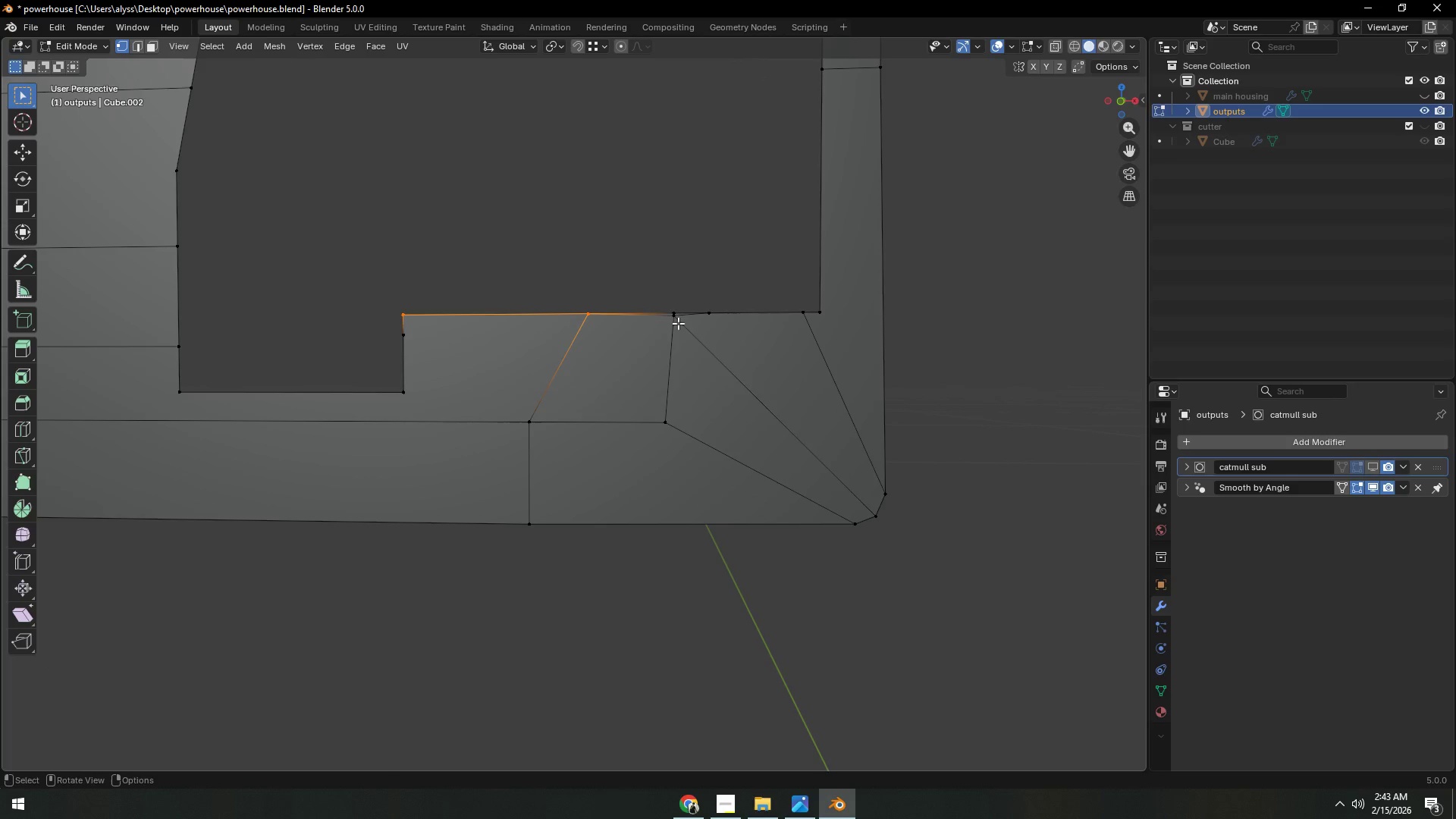 
scroll: coordinate [670, 353], scroll_direction: up, amount: 1.0
 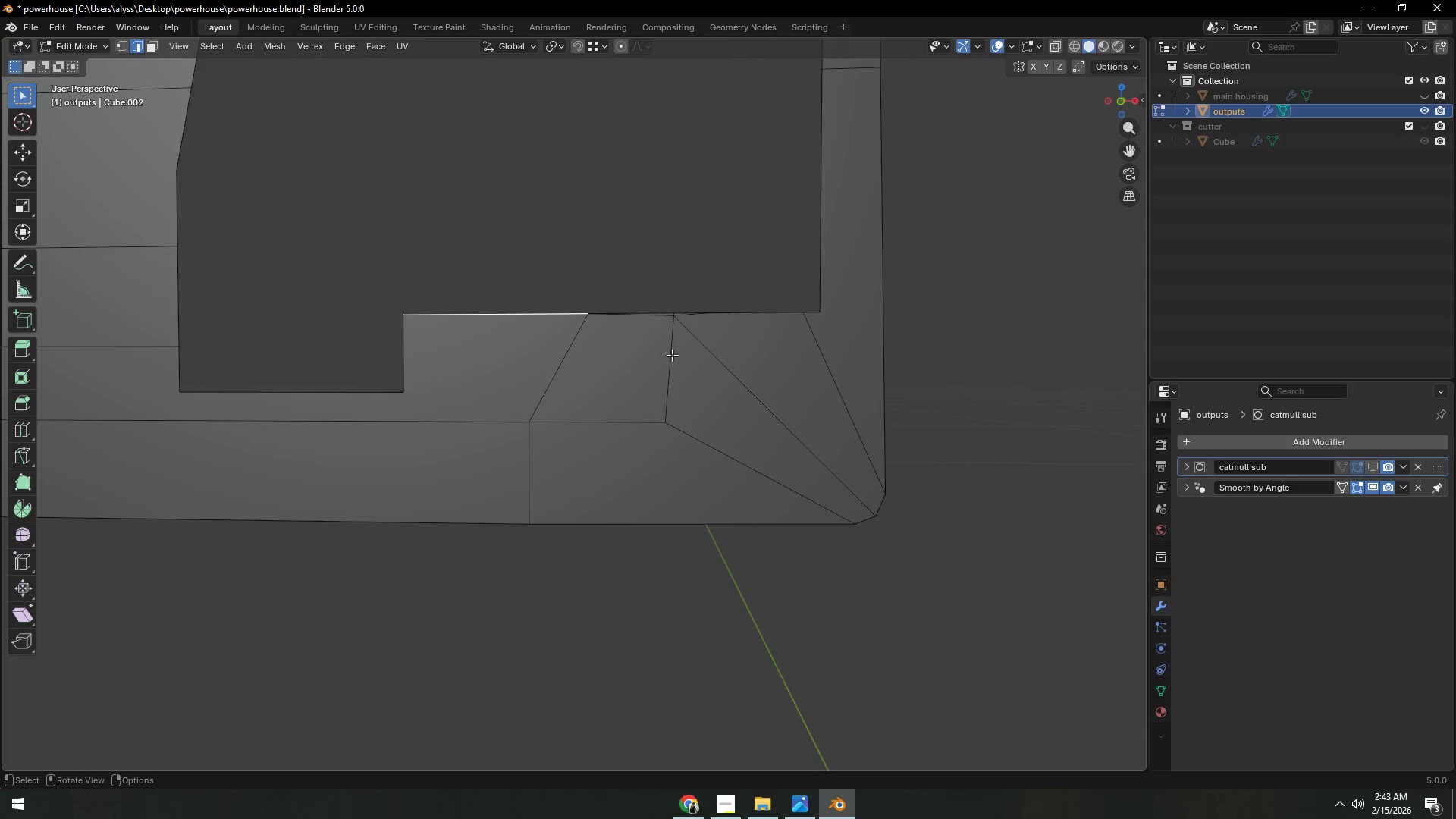 
left_click([678, 323])
 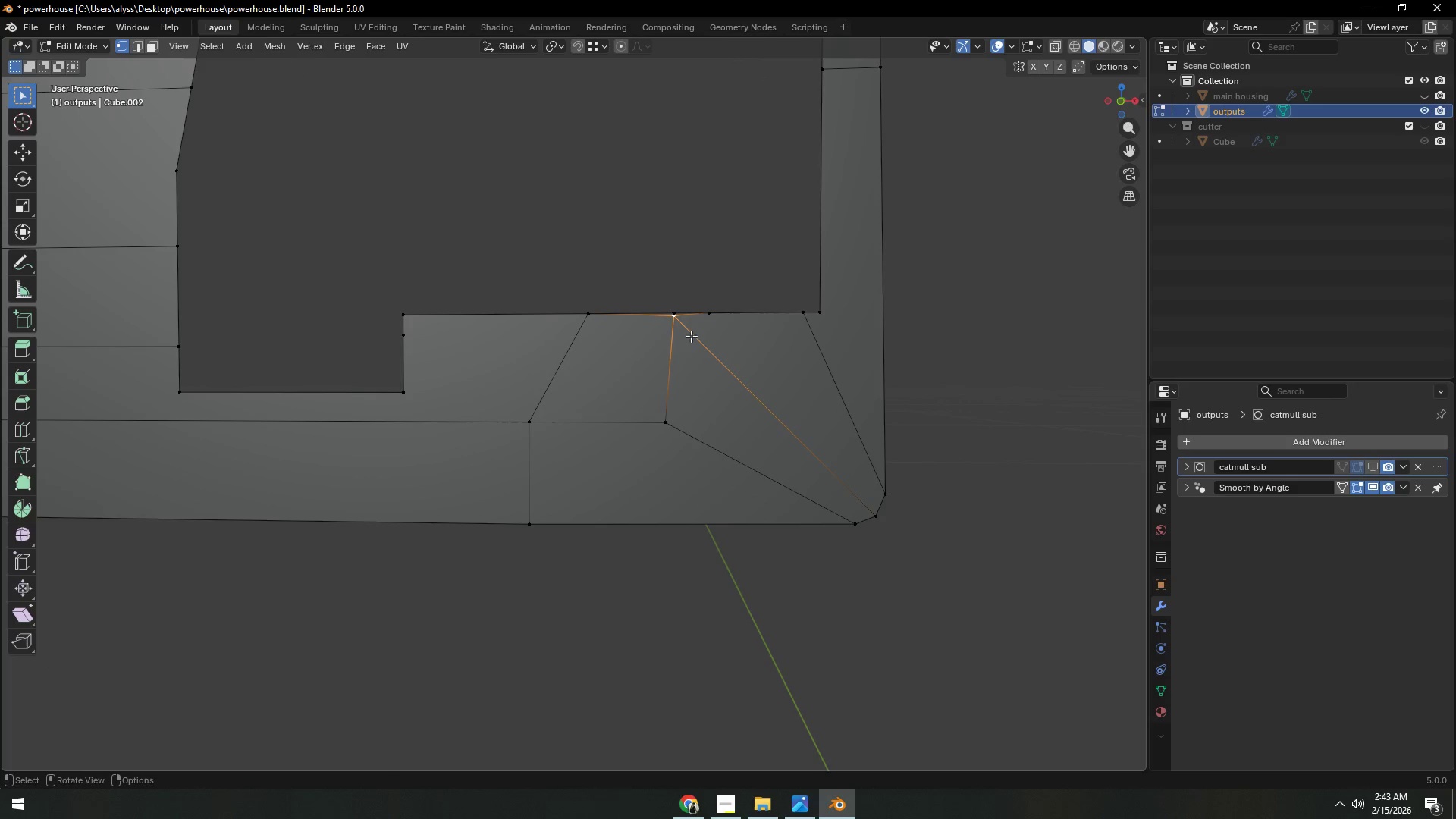 
hold_key(key=ShiftLeft, duration=0.34)
 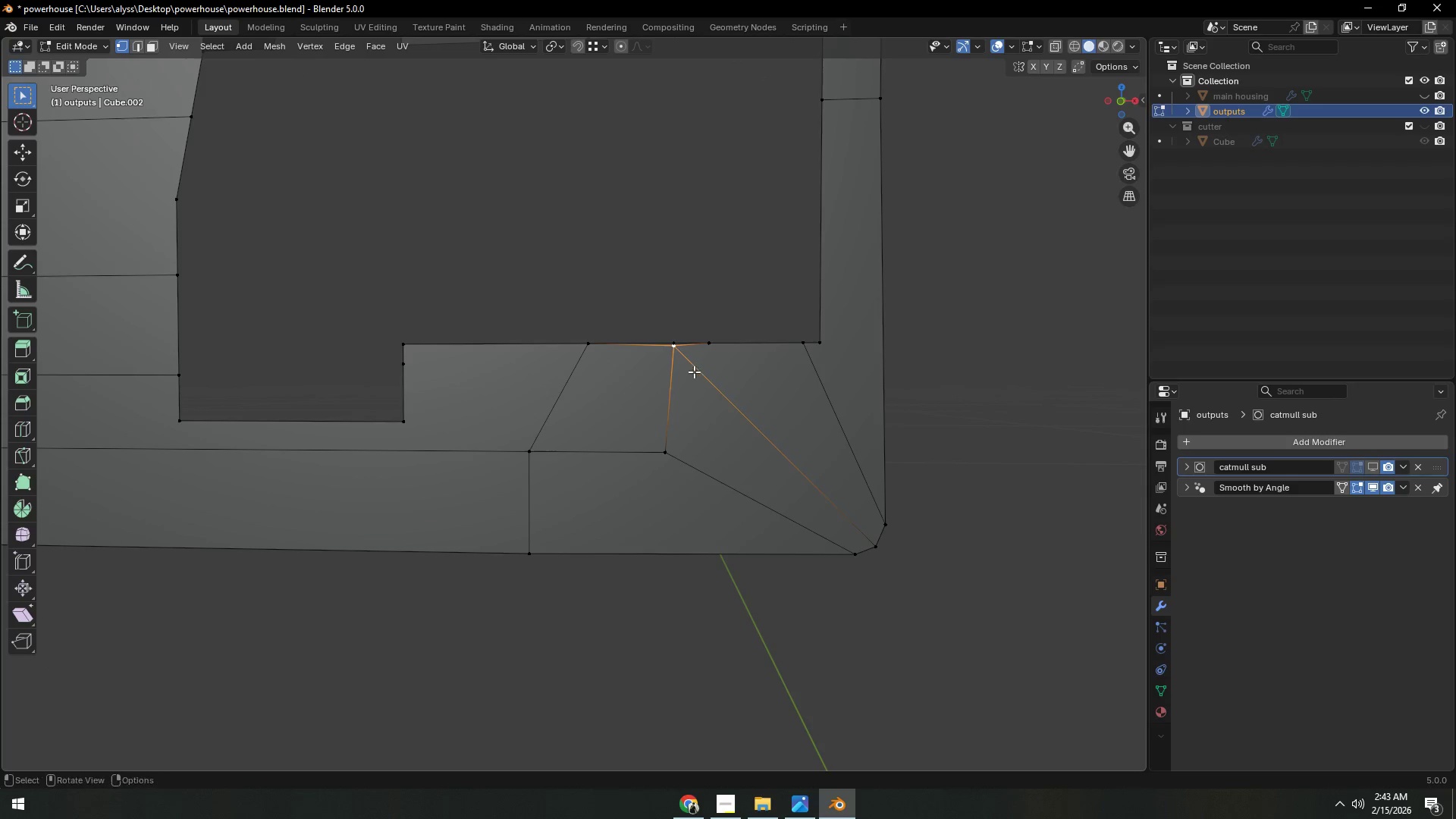 
scroll: coordinate [694, 372], scroll_direction: up, amount: 1.0
 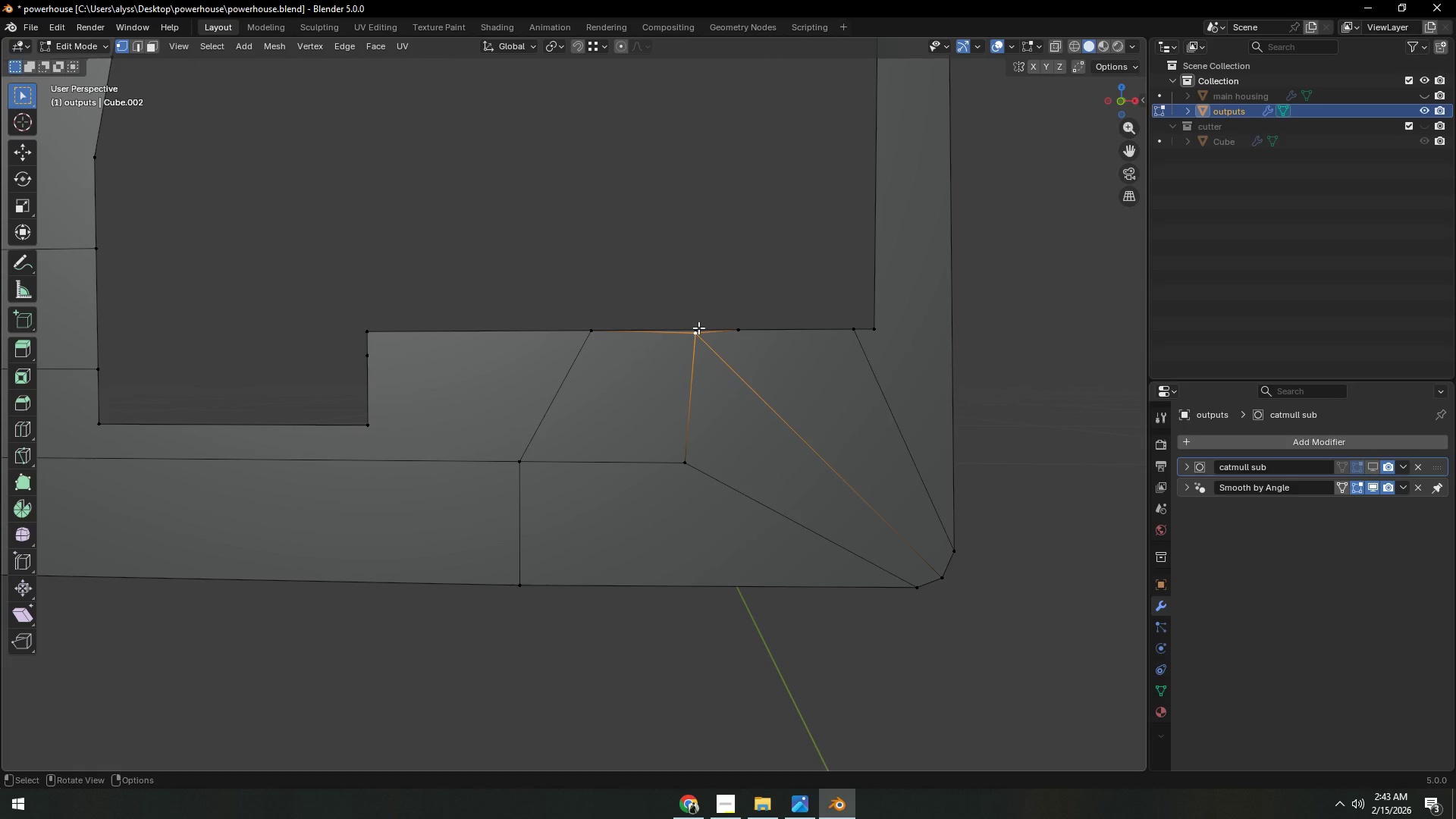 
hold_key(key=ShiftLeft, duration=0.66)
 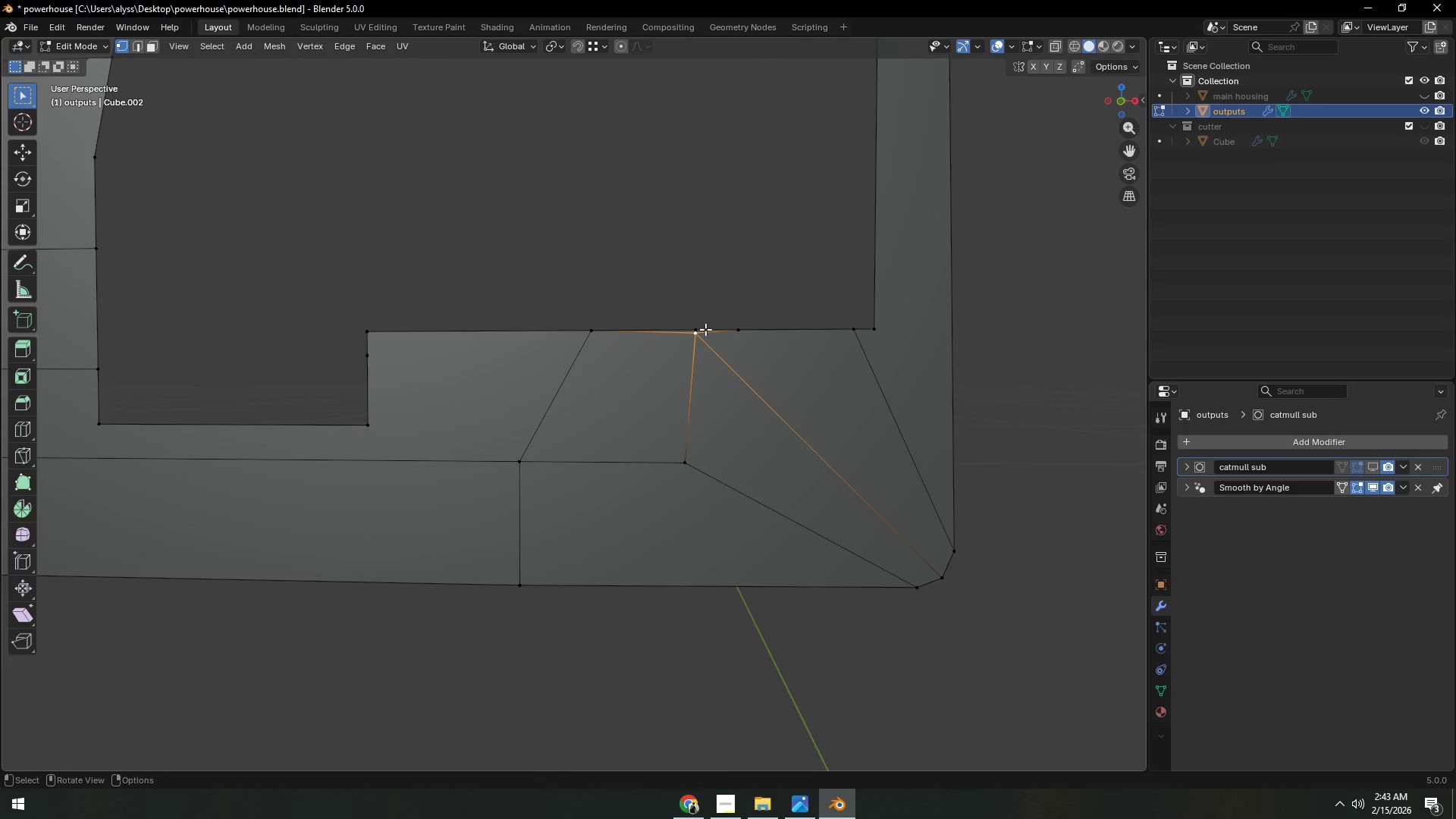 
hold_key(key=ShiftLeft, duration=1.14)
left_click([701, 329])
 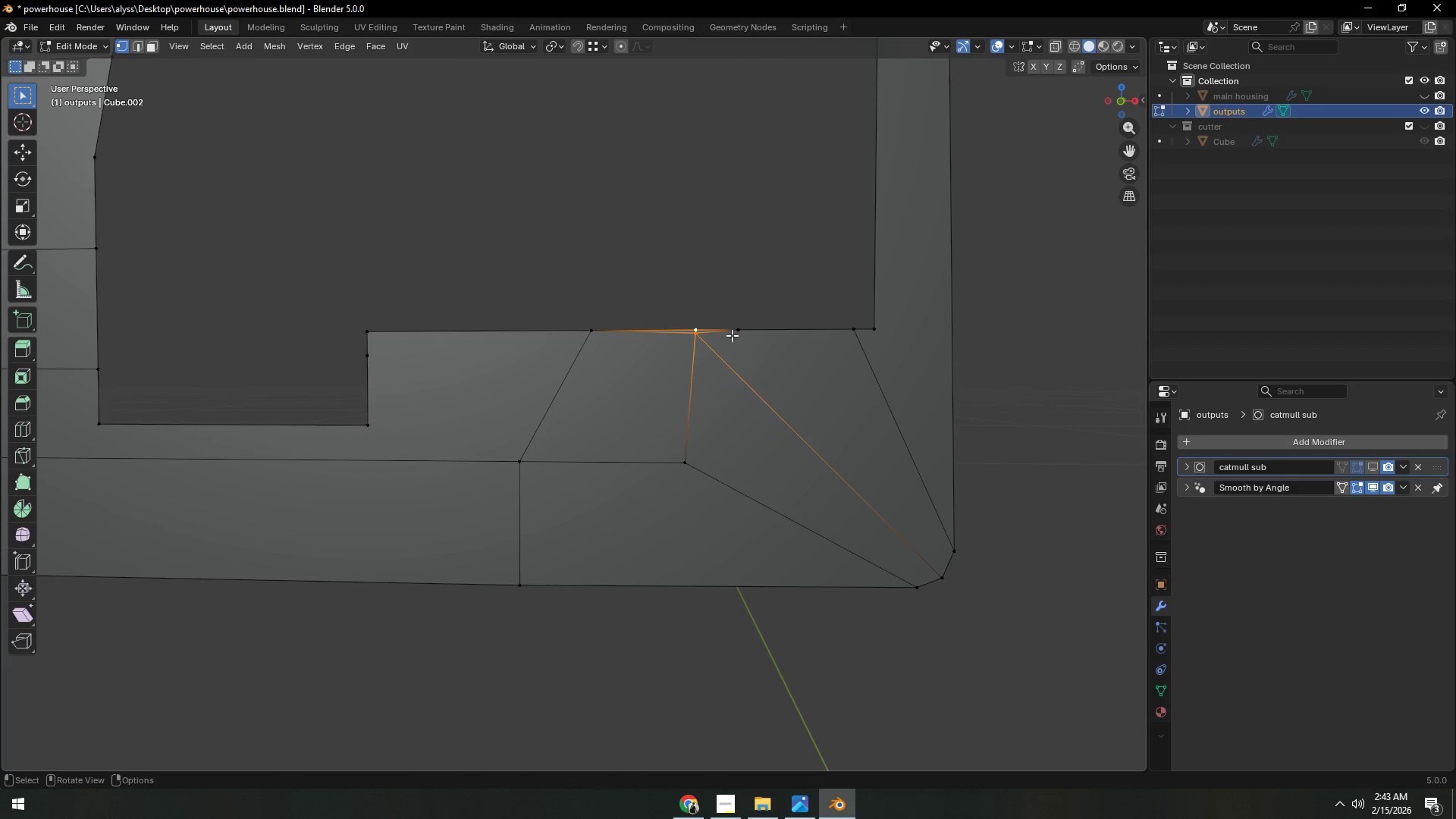 
left_click([700, 339])
 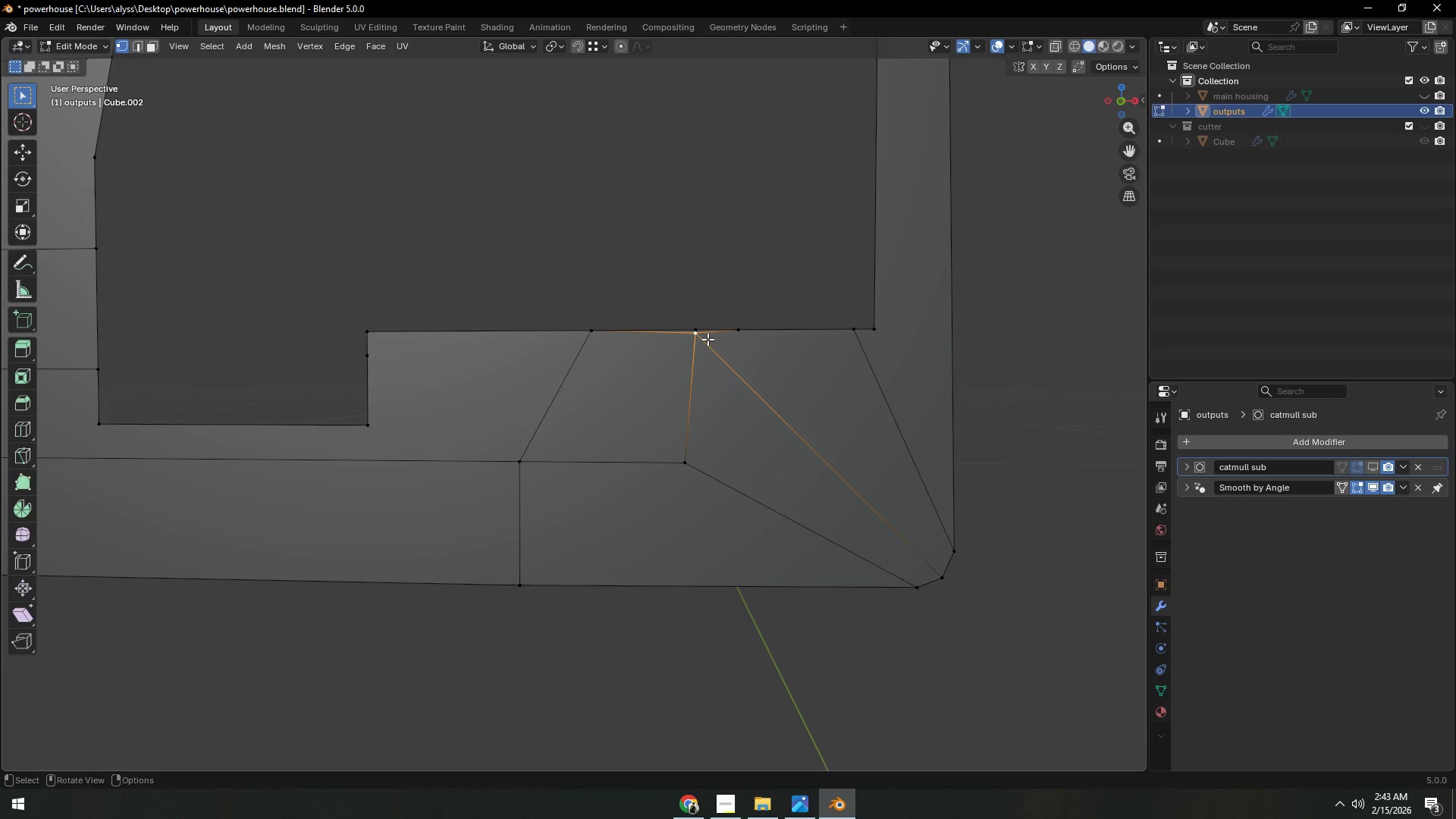 
hold_key(key=ShiftLeft, duration=1.09)
left_click([698, 328])
 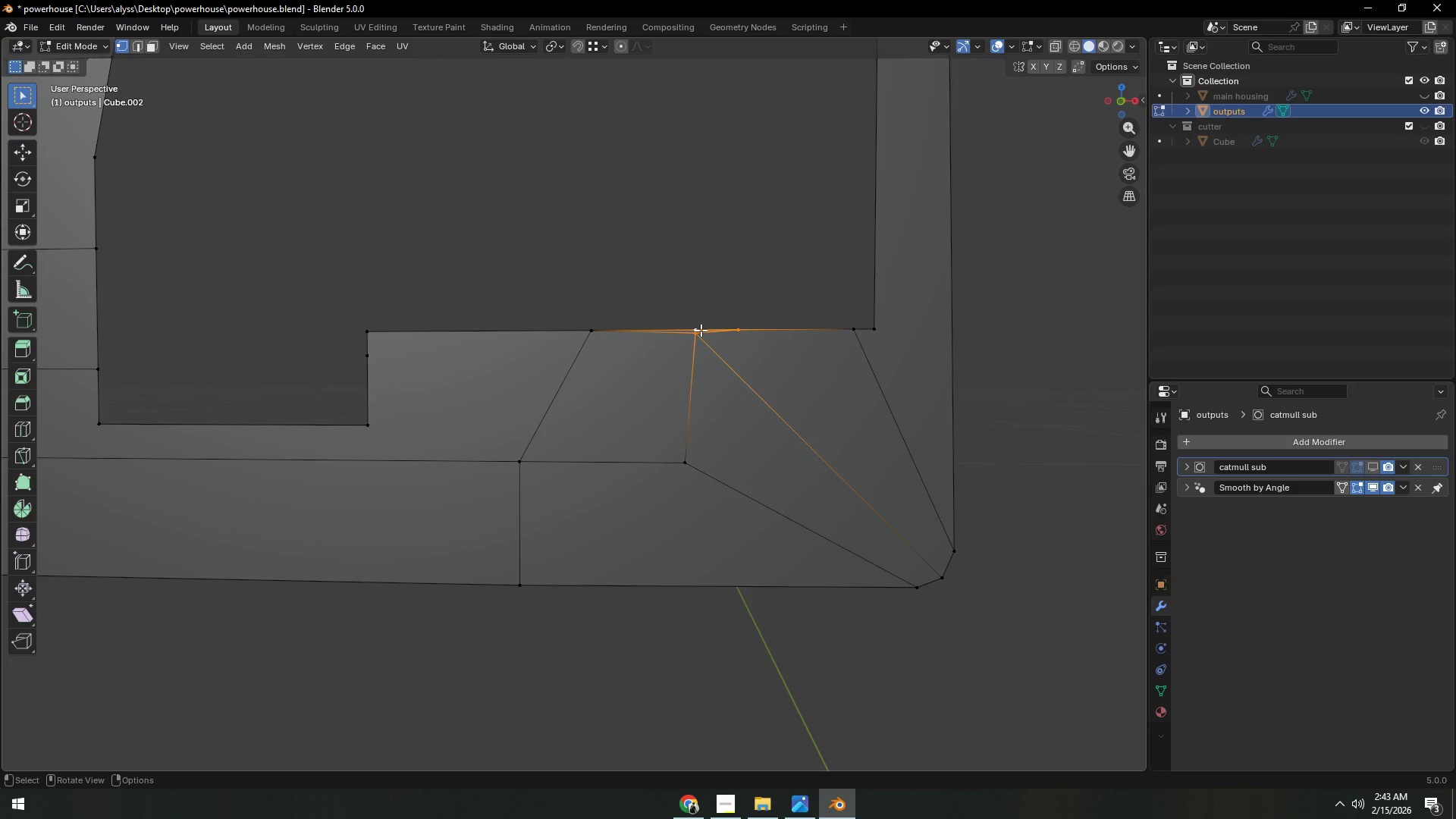 
key(M)
 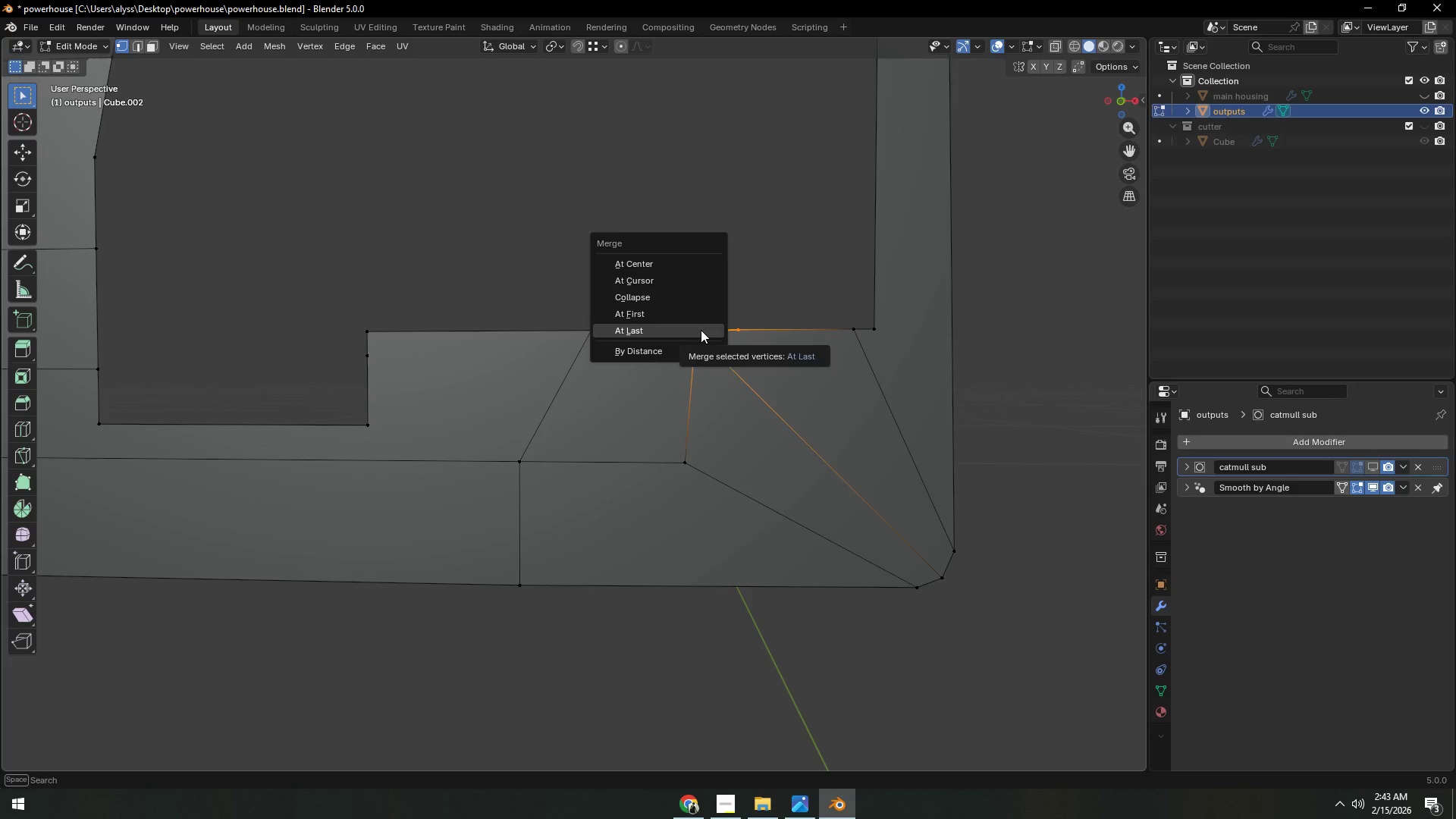 
left_click([701, 330])
 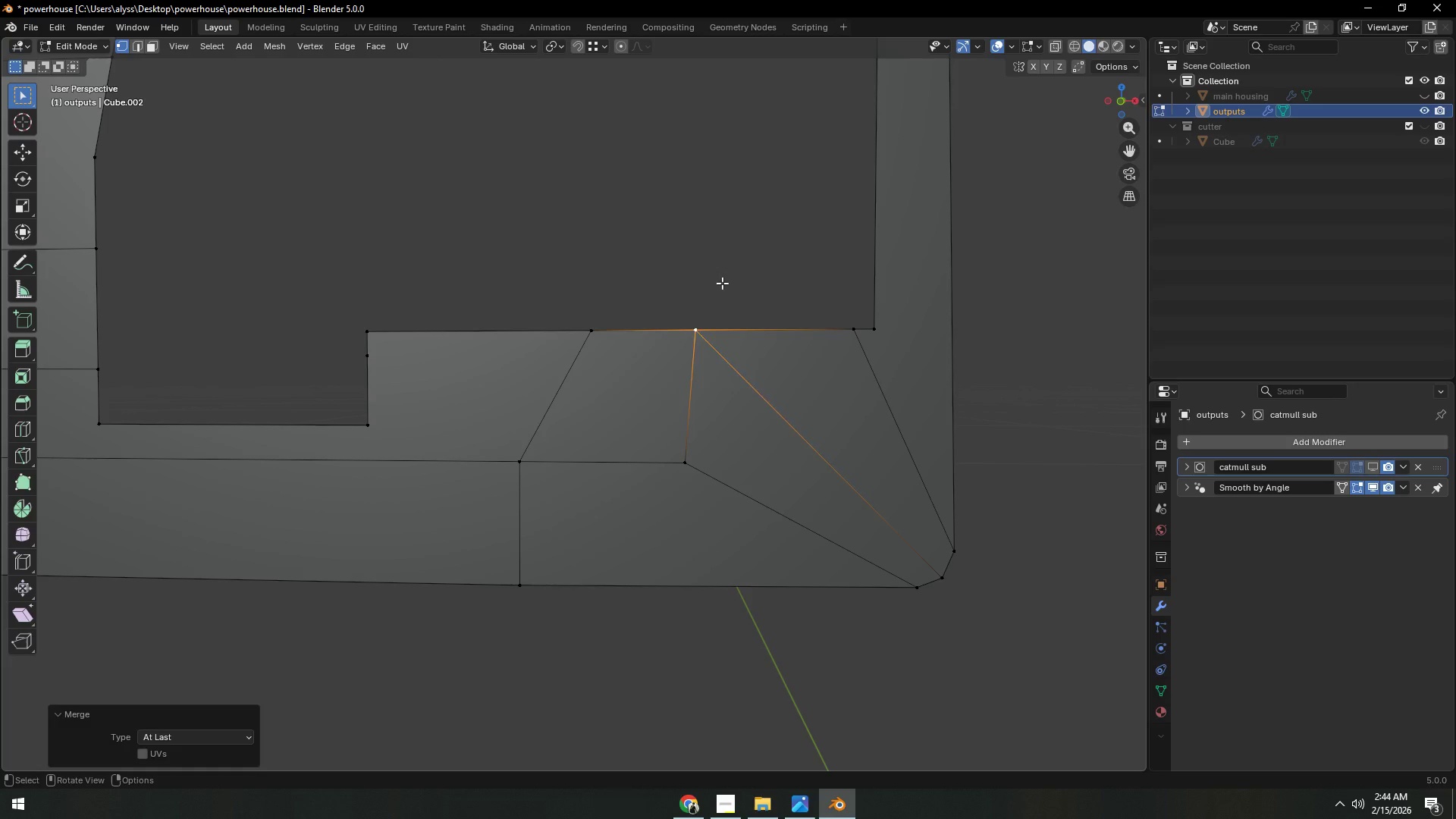 
left_click([722, 283])
 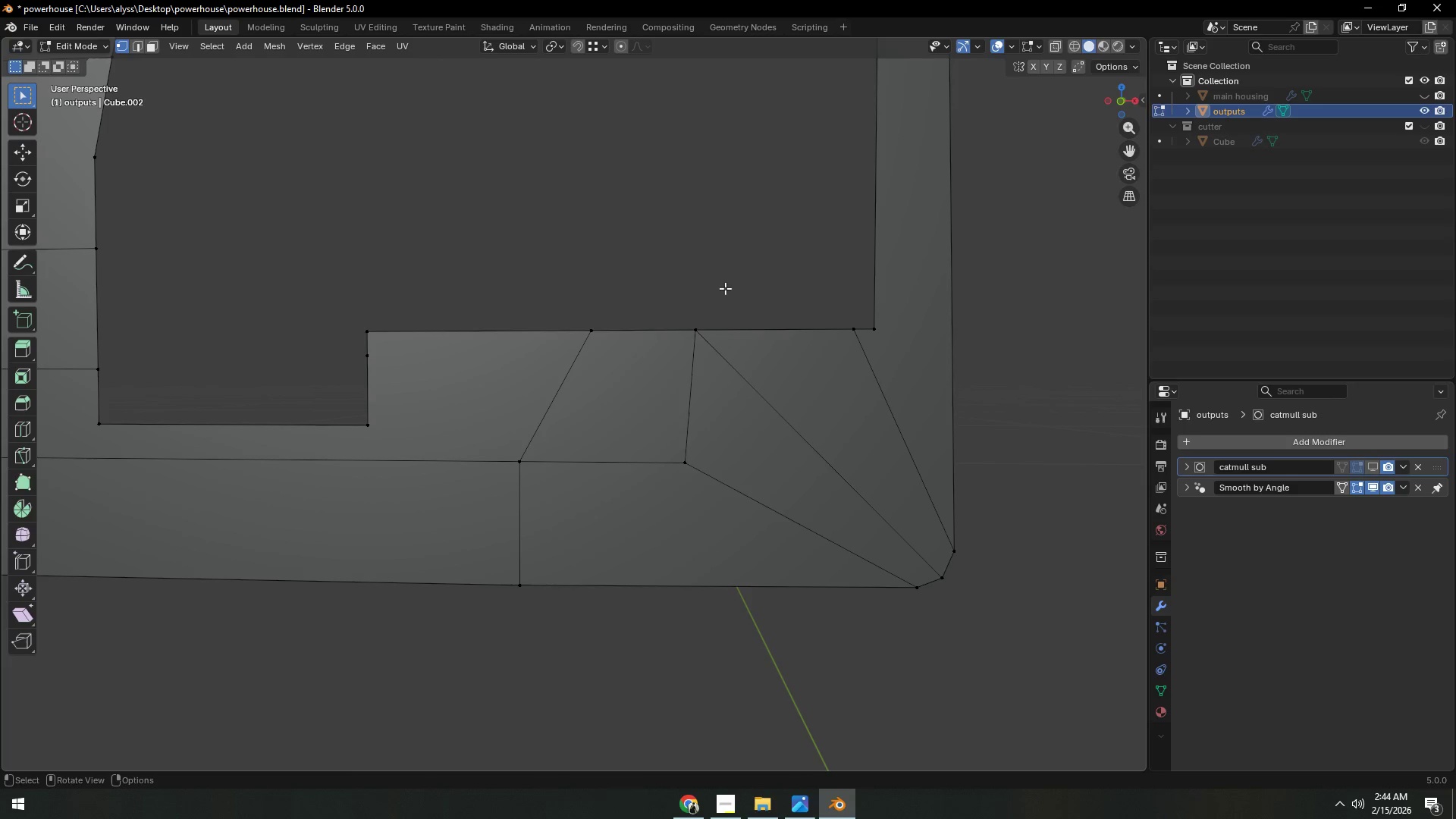 
hold_key(key=ShiftLeft, duration=0.39)
 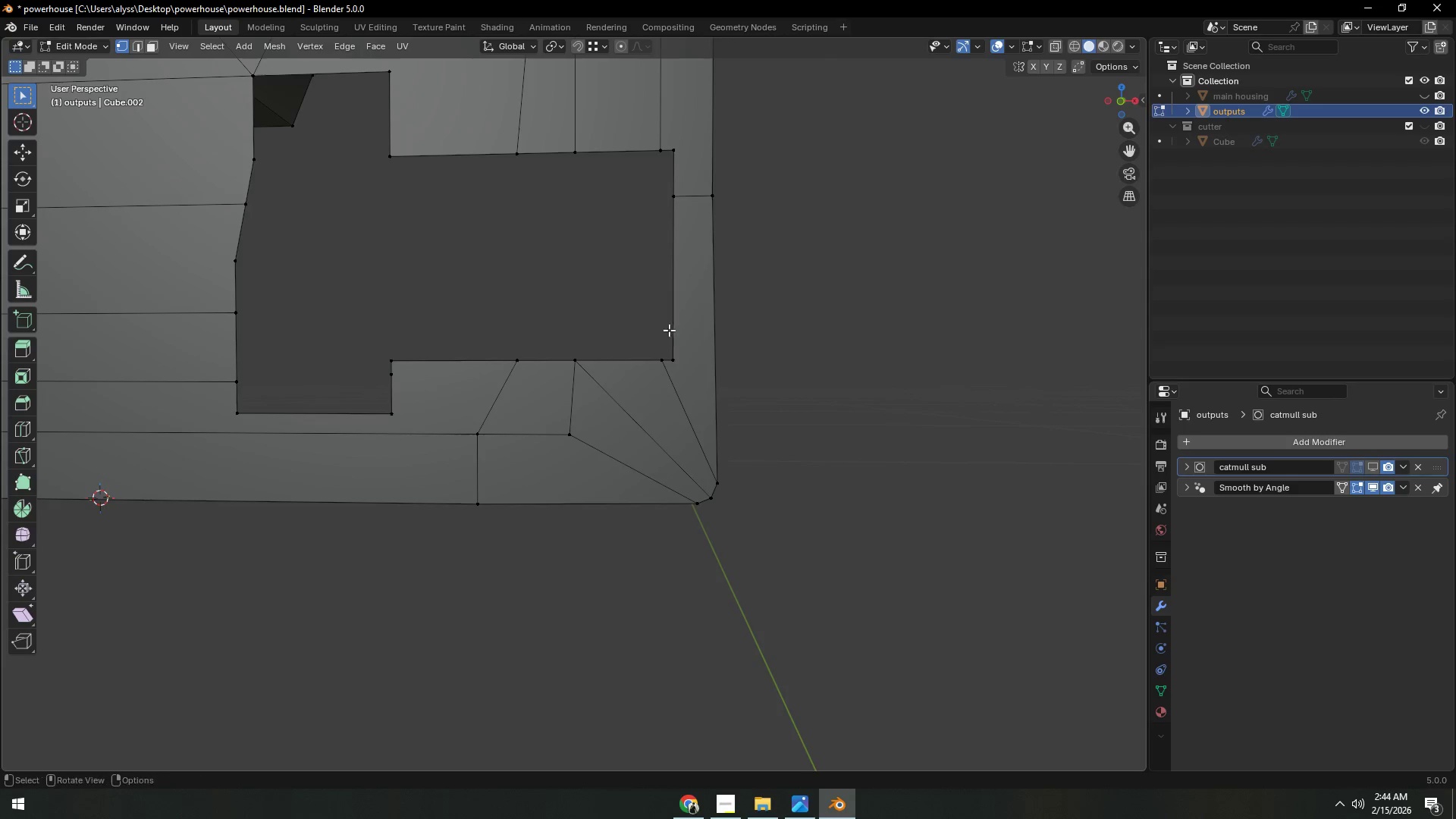 
scroll: coordinate [728, 295], scroll_direction: down, amount: 3.0
 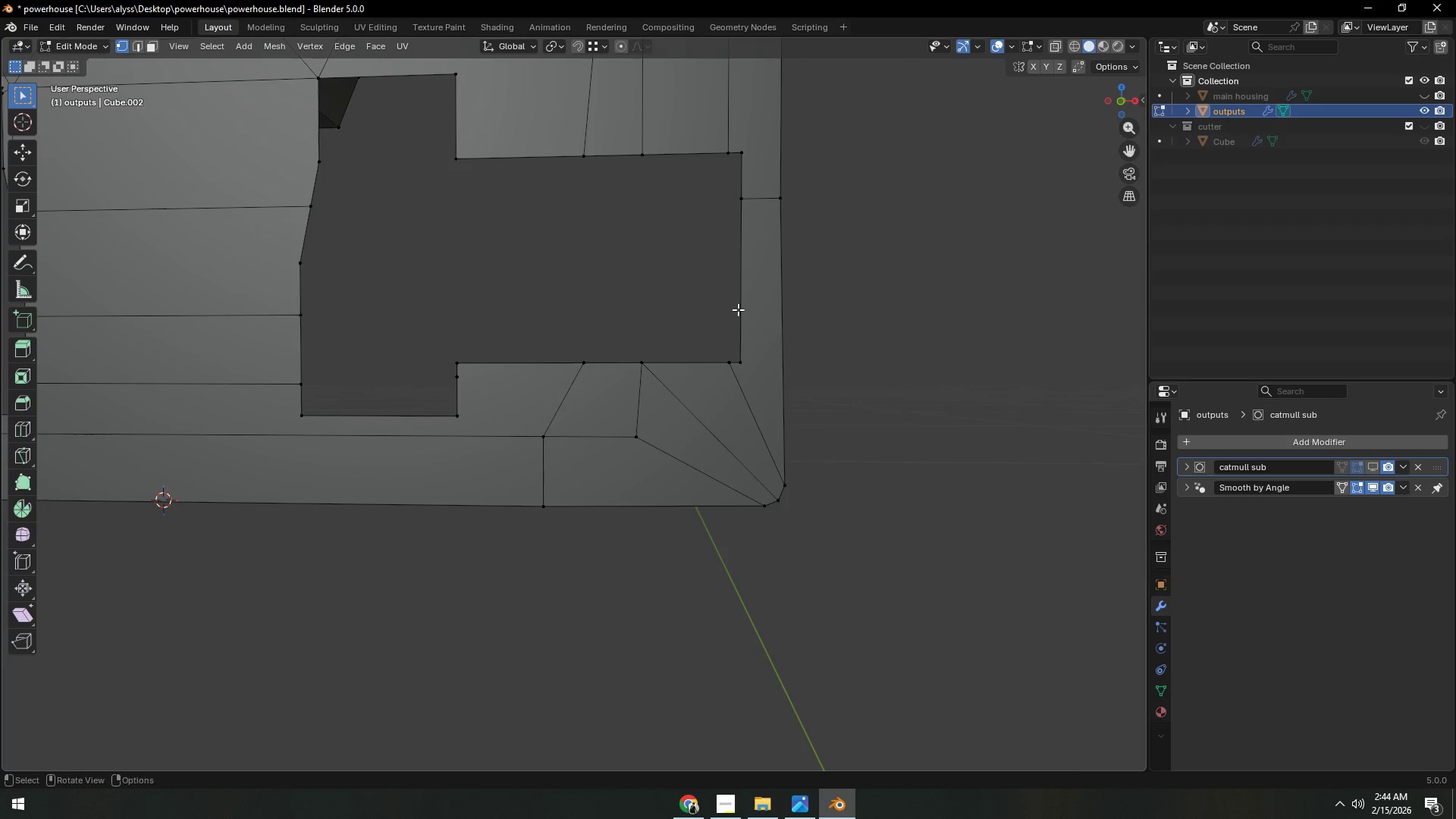 
hold_key(key=ShiftLeft, duration=0.34)
 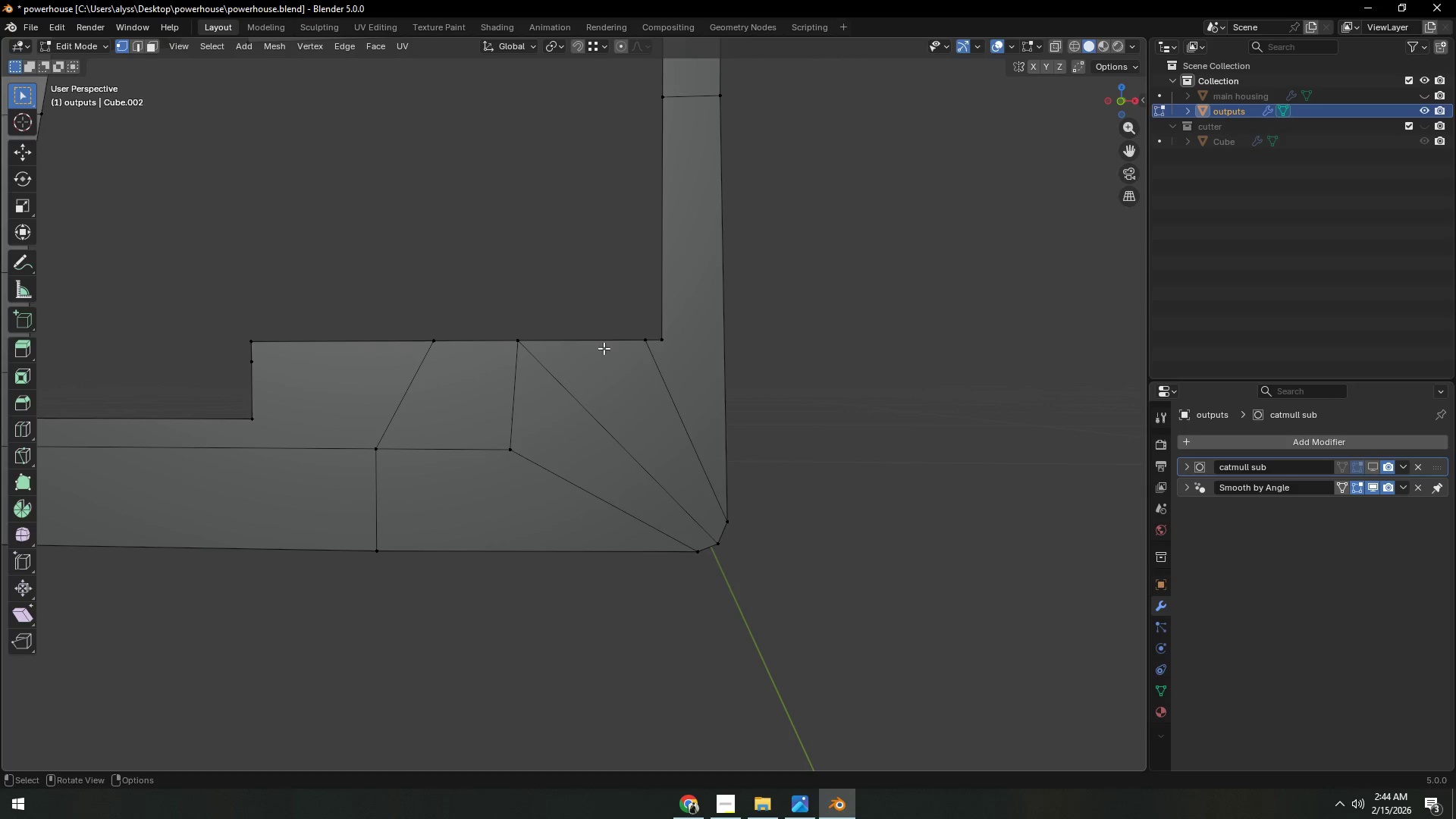 
scroll: coordinate [604, 349], scroll_direction: up, amount: 3.0
 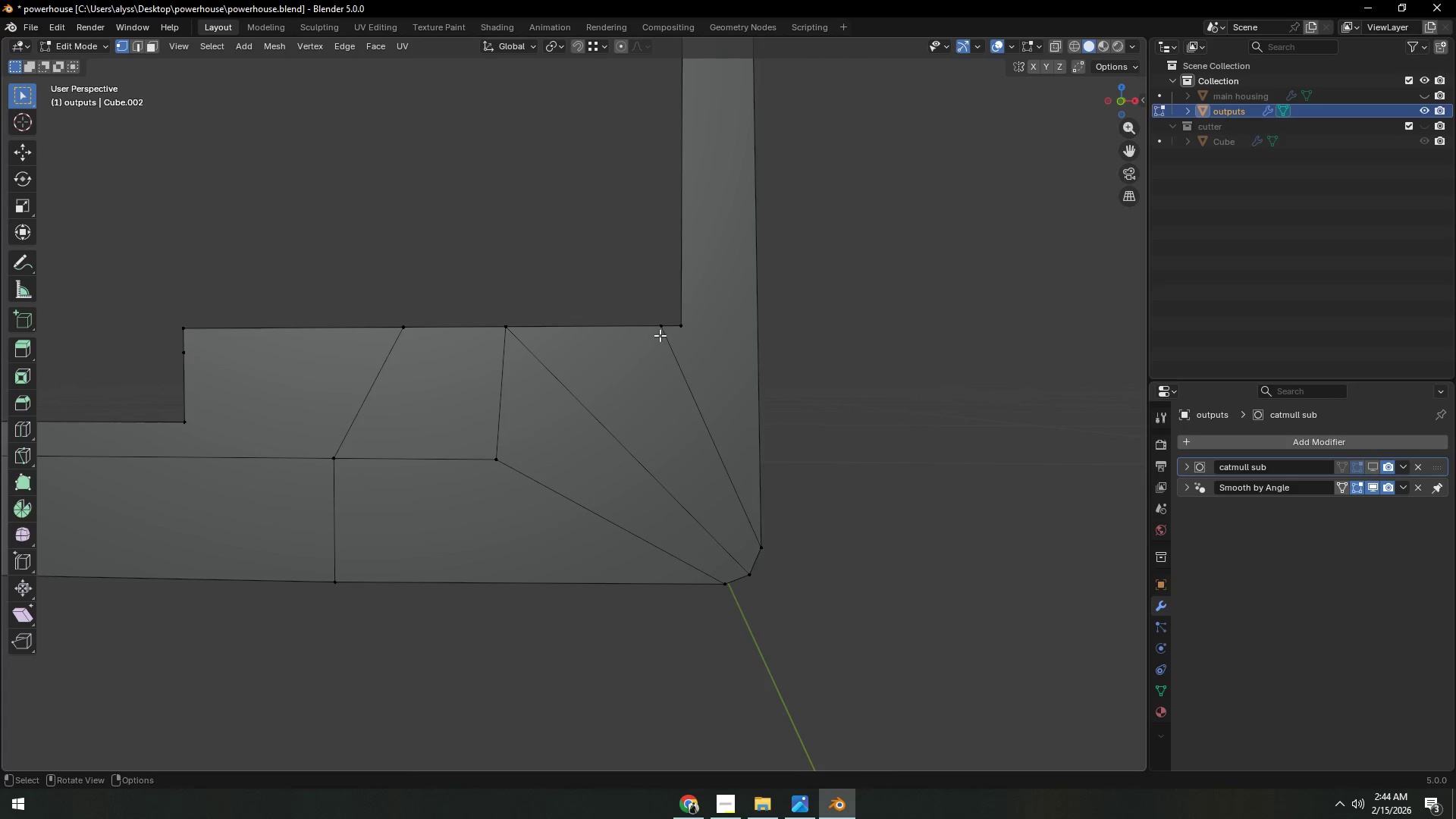 
left_click([662, 331])
 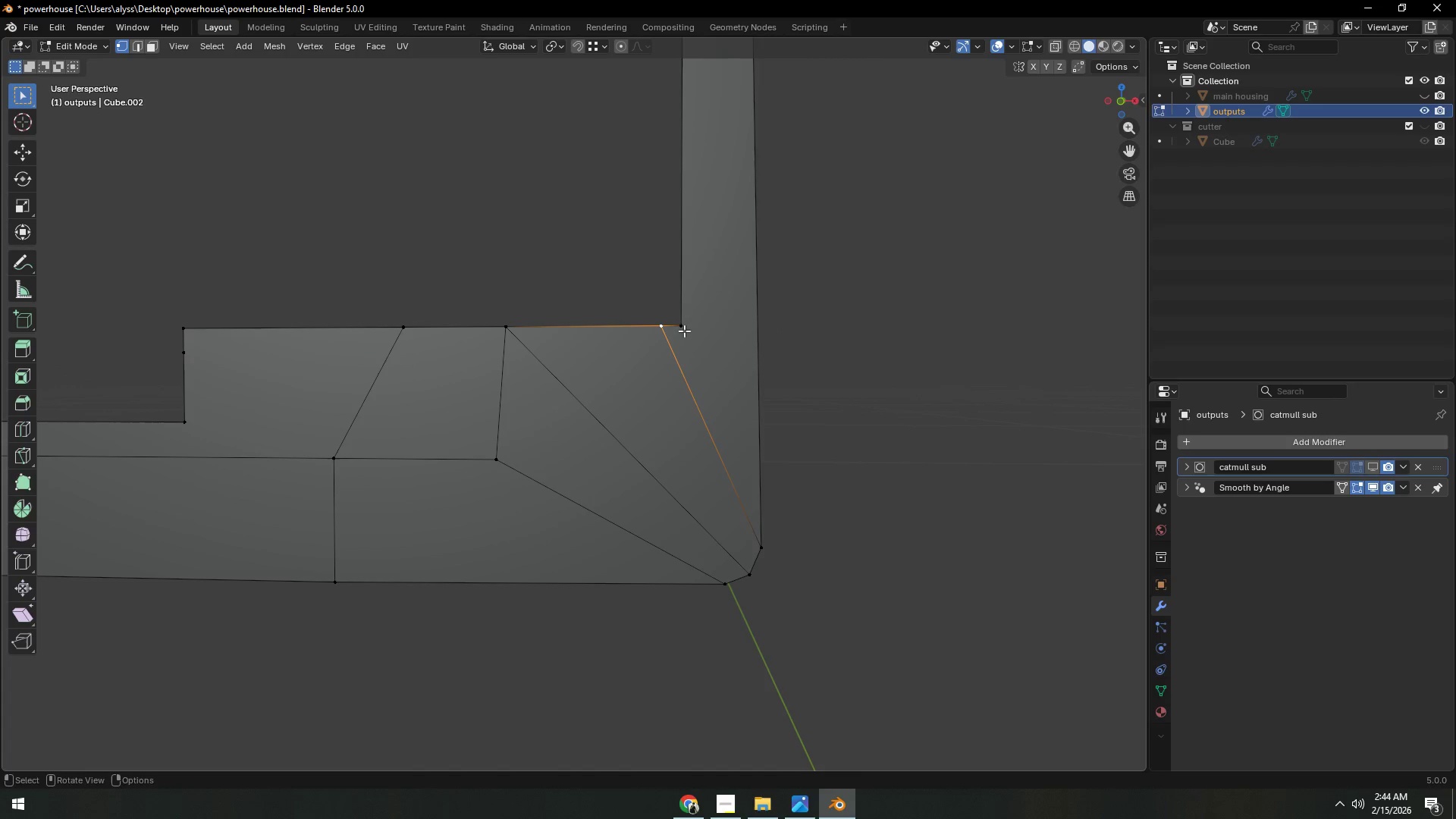 
hold_key(key=ShiftLeft, duration=0.31)
left_click([689, 330])
 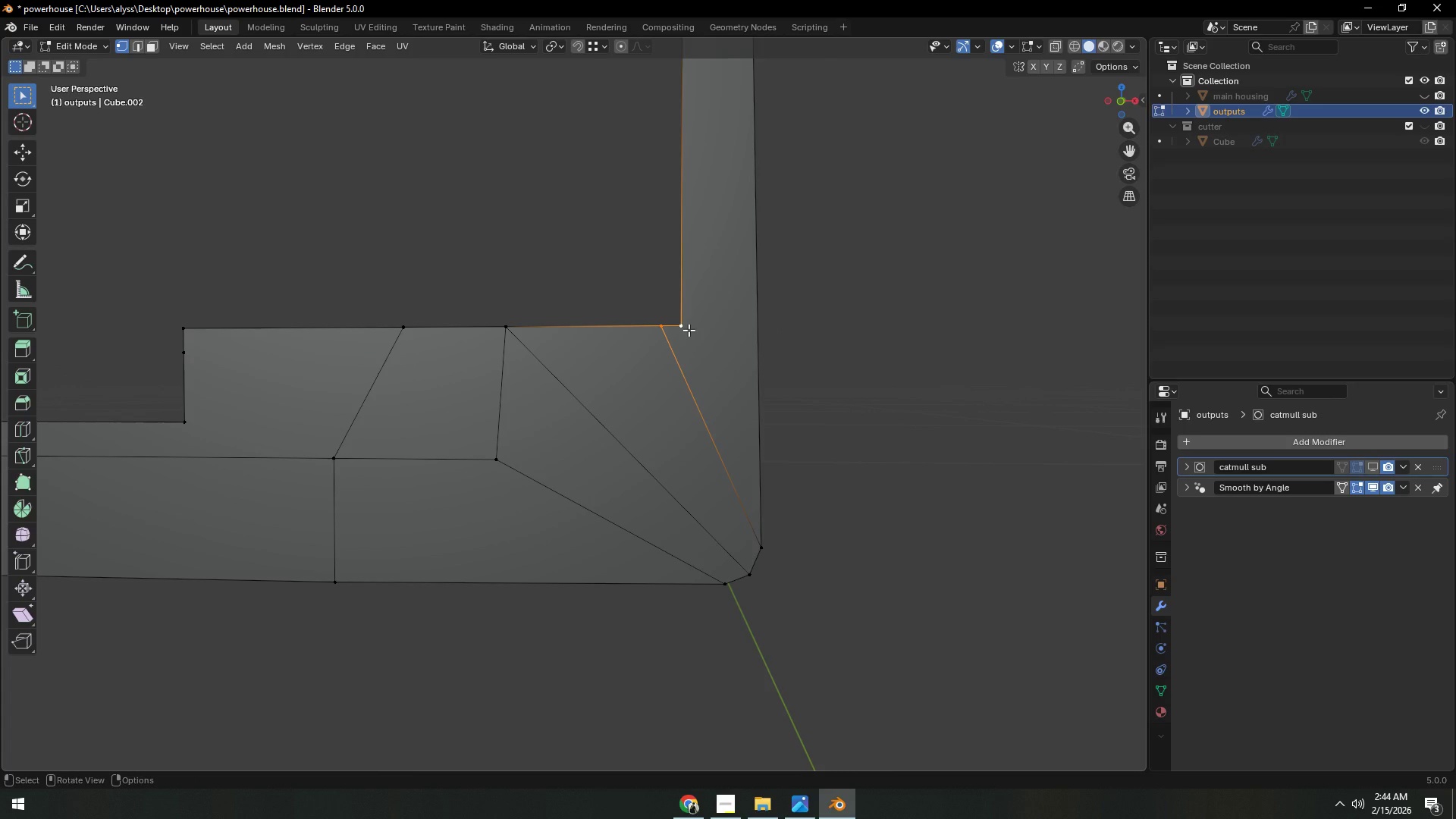 
key(M)
 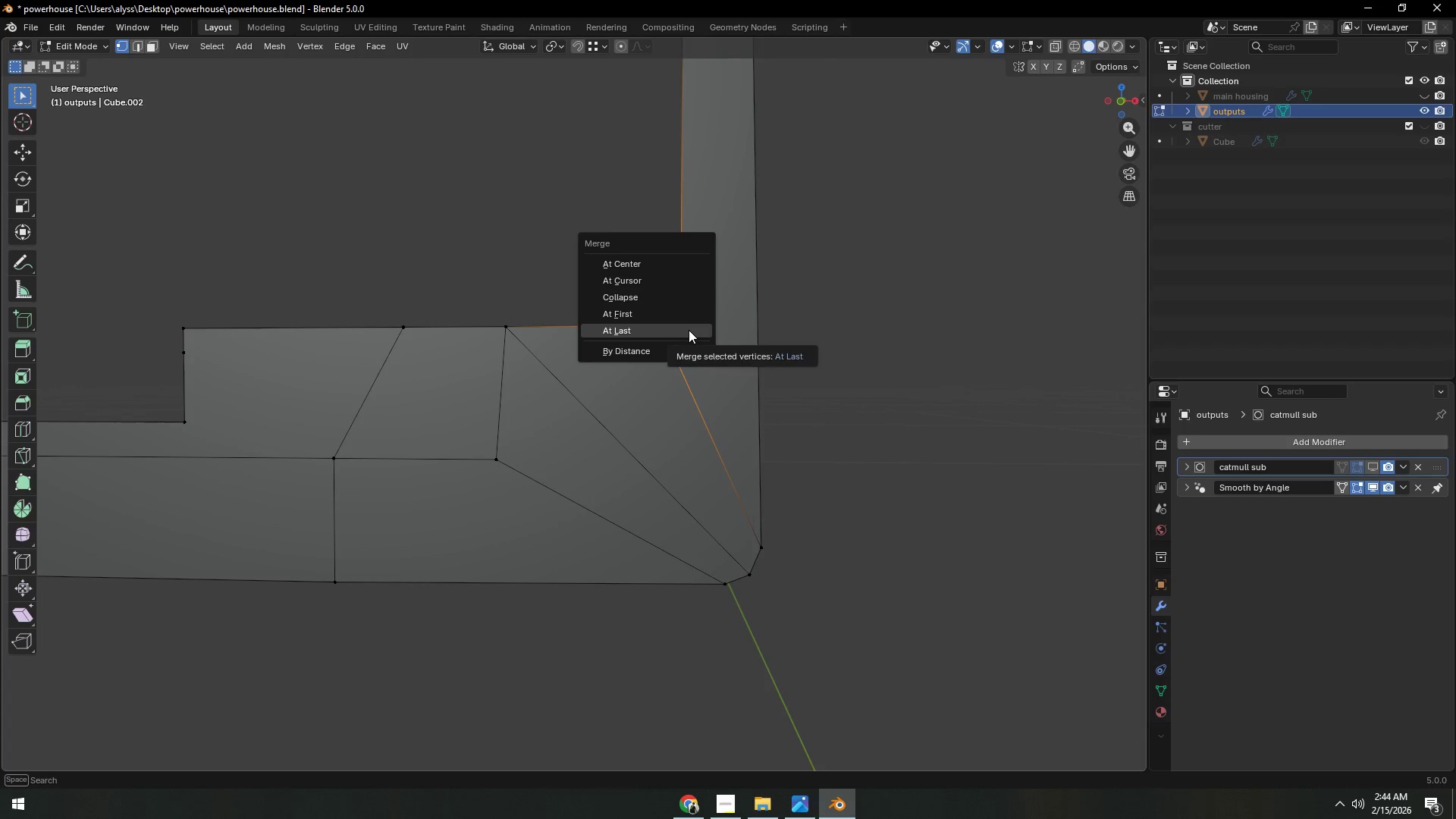 
left_click([689, 330])
 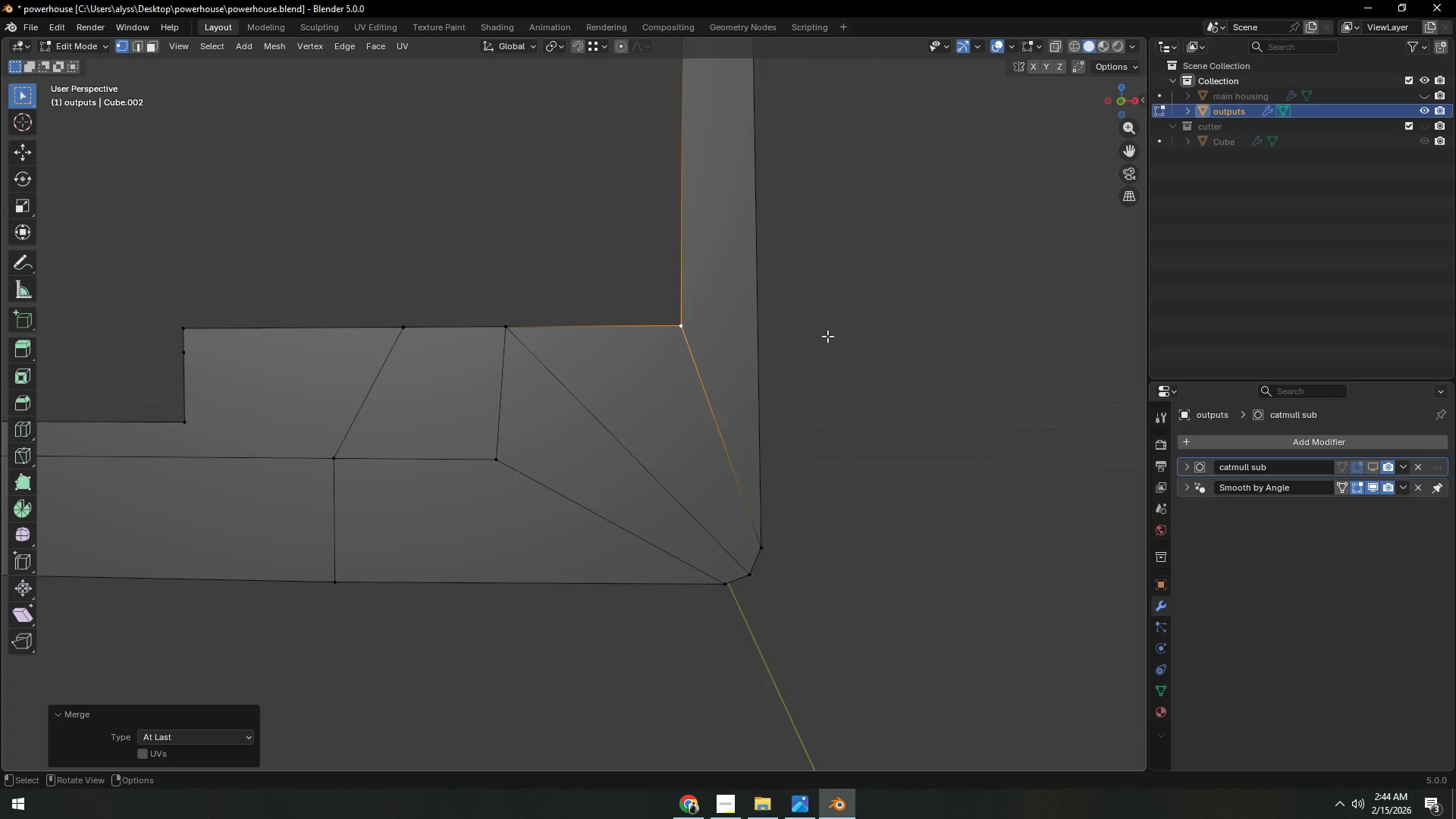 
left_click([827, 336])
 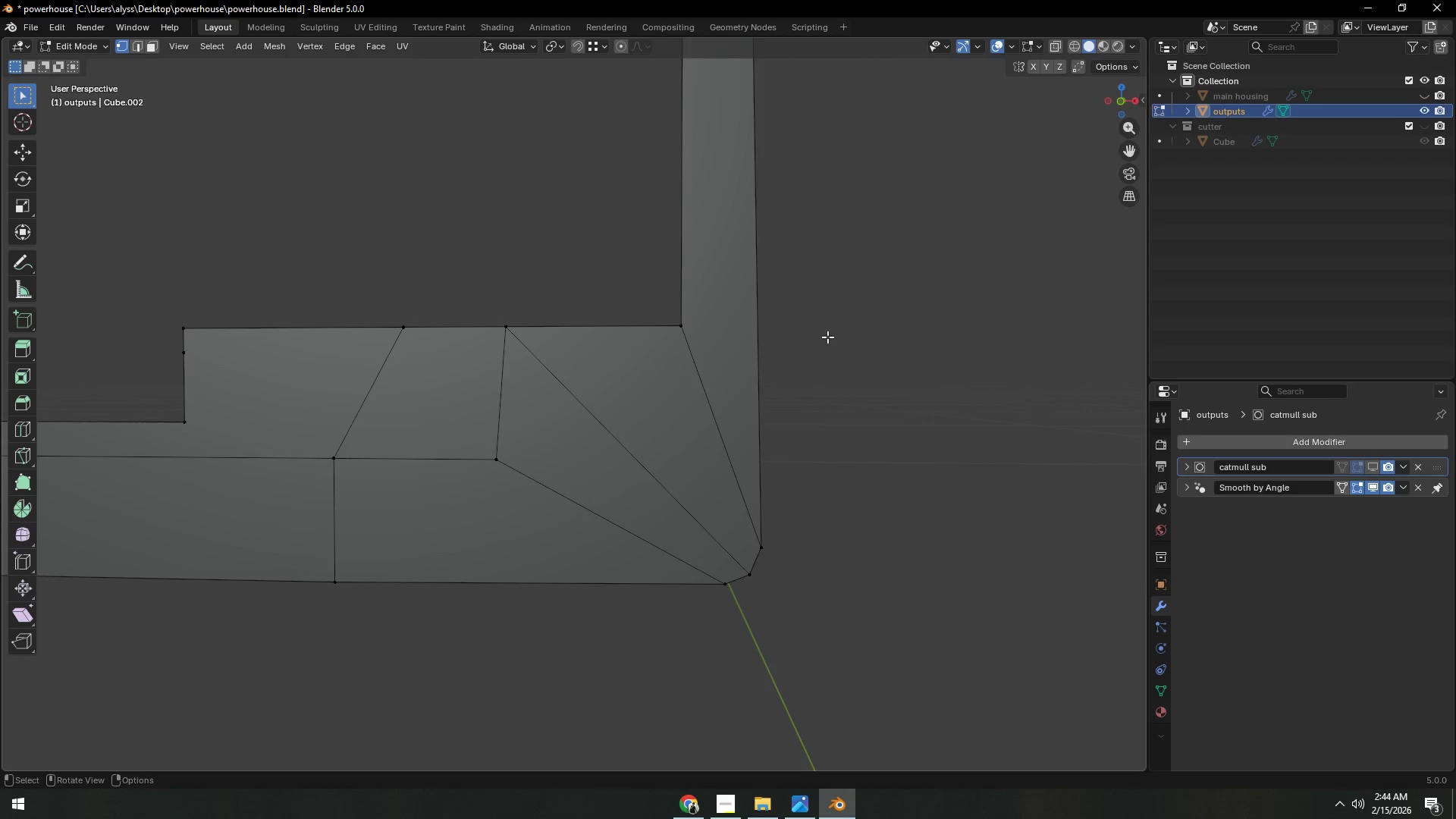 
hold_key(key=ShiftLeft, duration=0.48)
 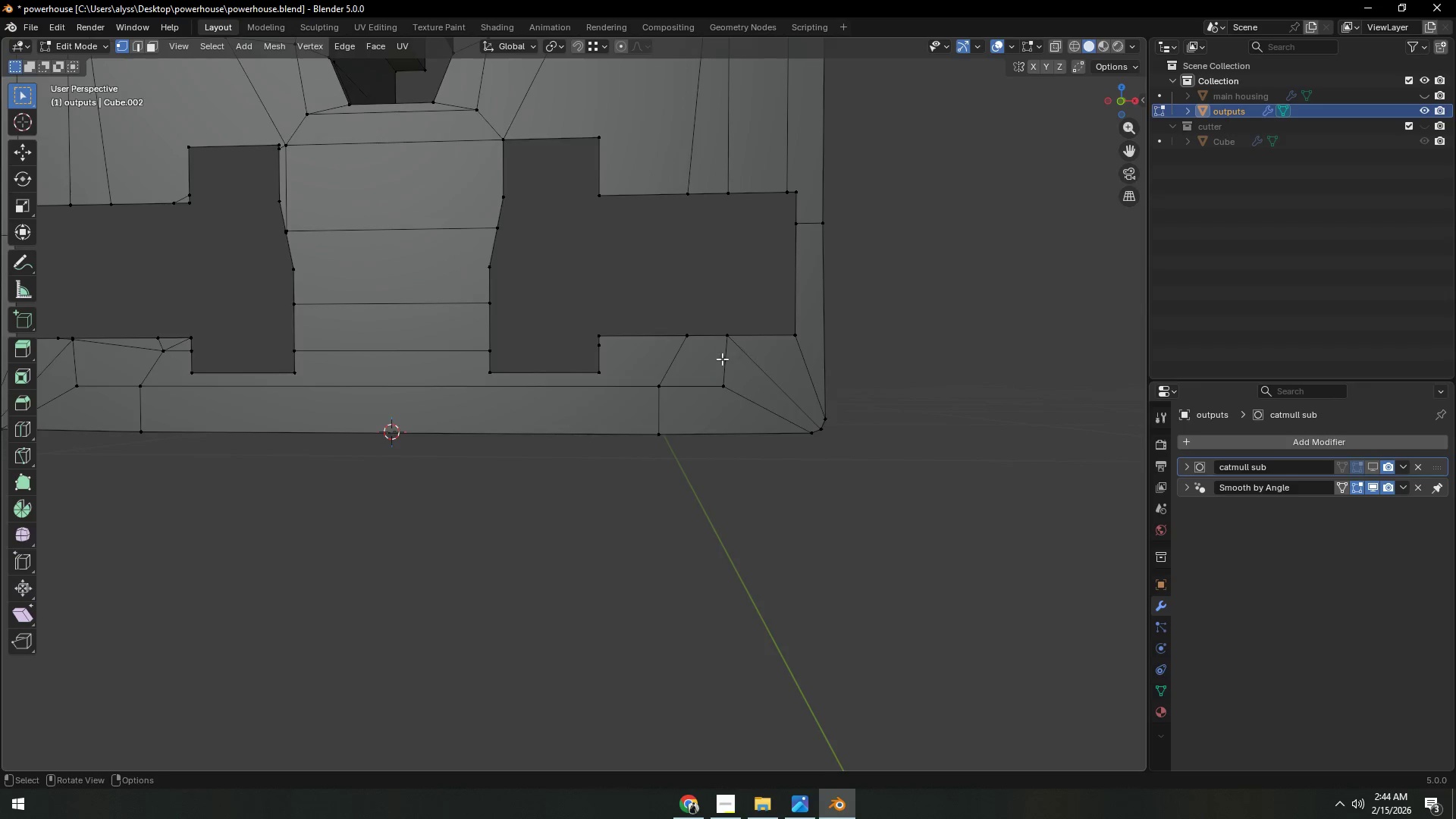 
scroll: coordinate [827, 338], scroll_direction: down, amount: 5.0
 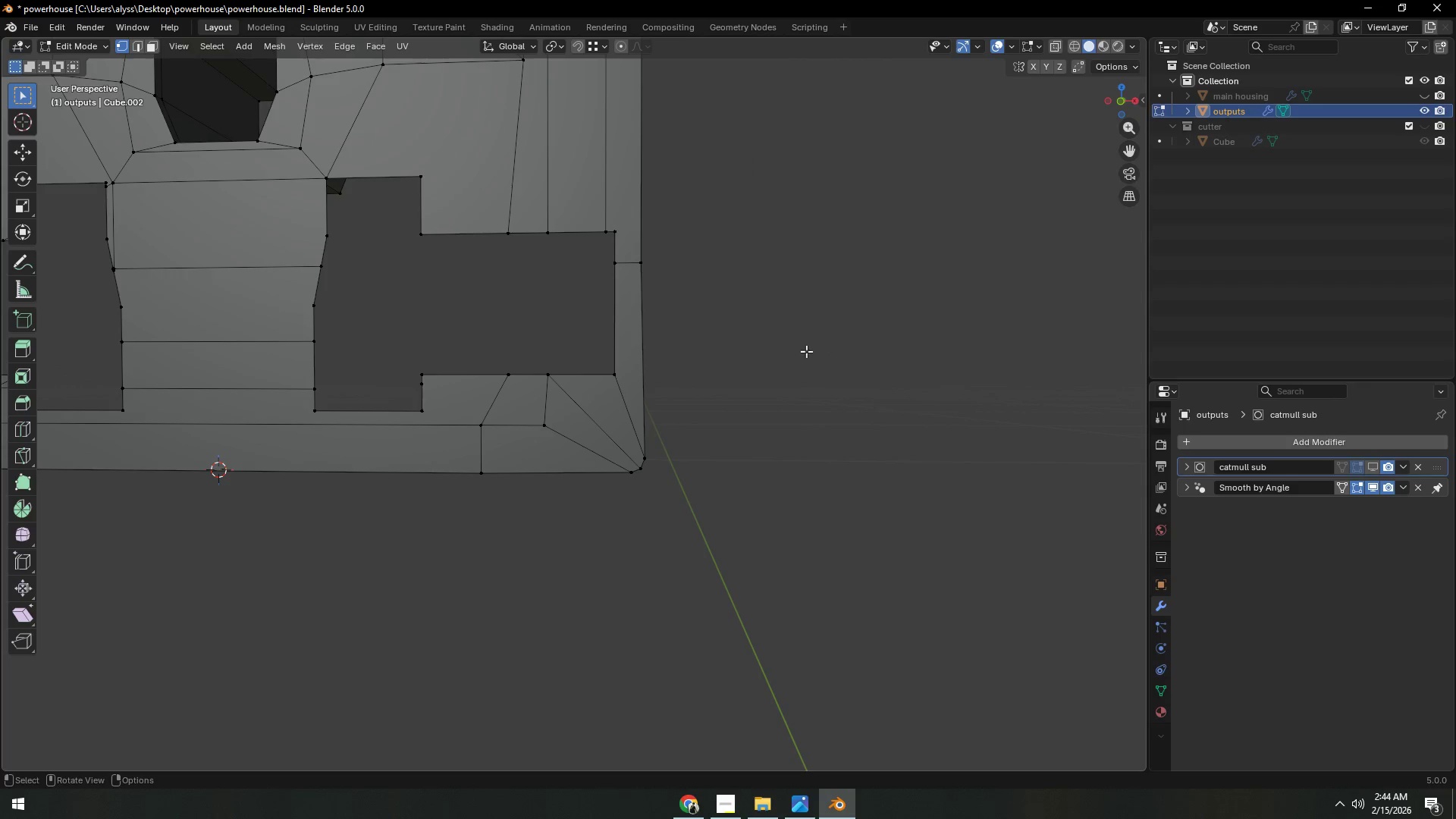 
scroll: coordinate [715, 361], scroll_direction: up, amount: 4.0
 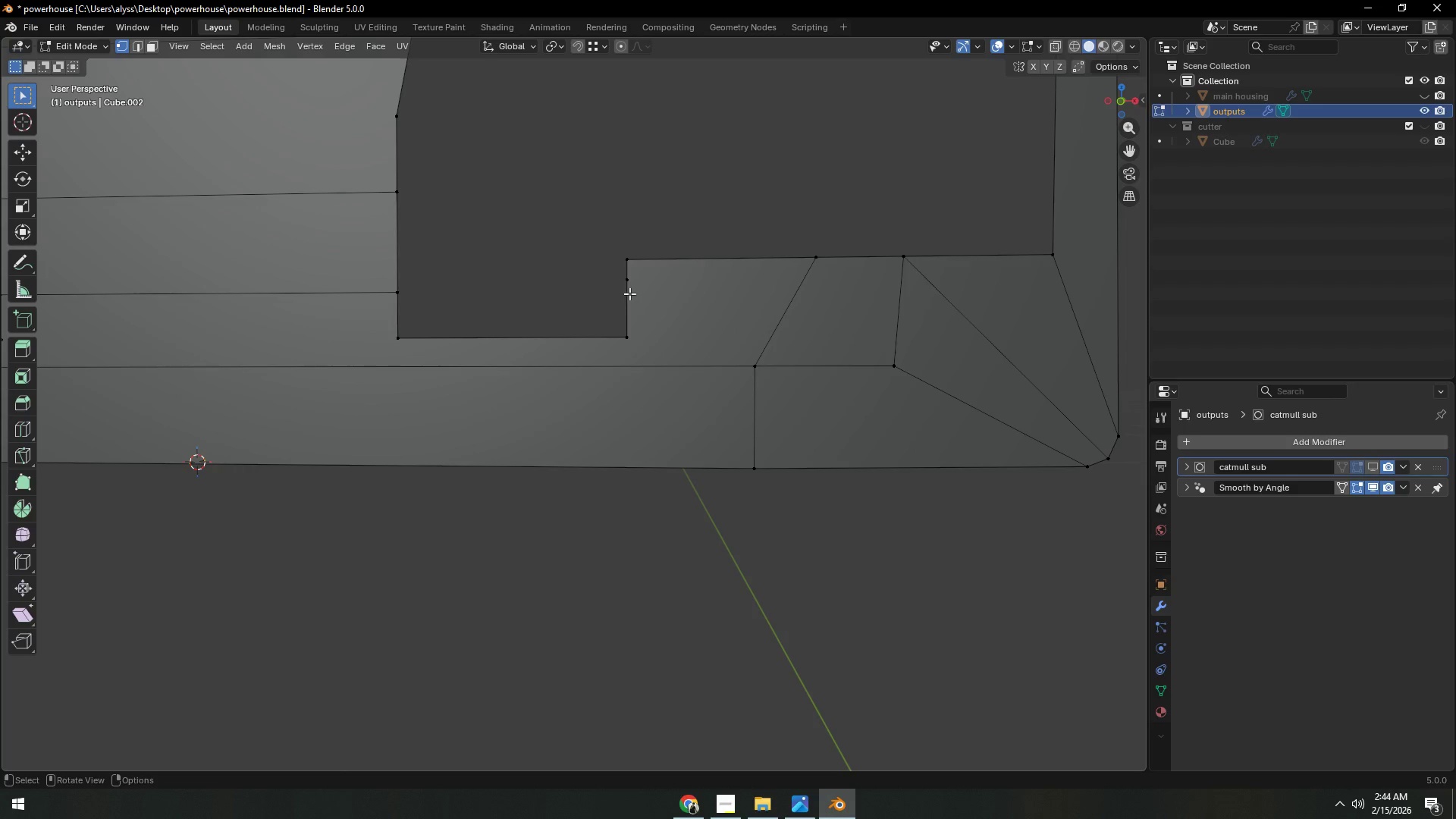 
left_click([629, 287])
 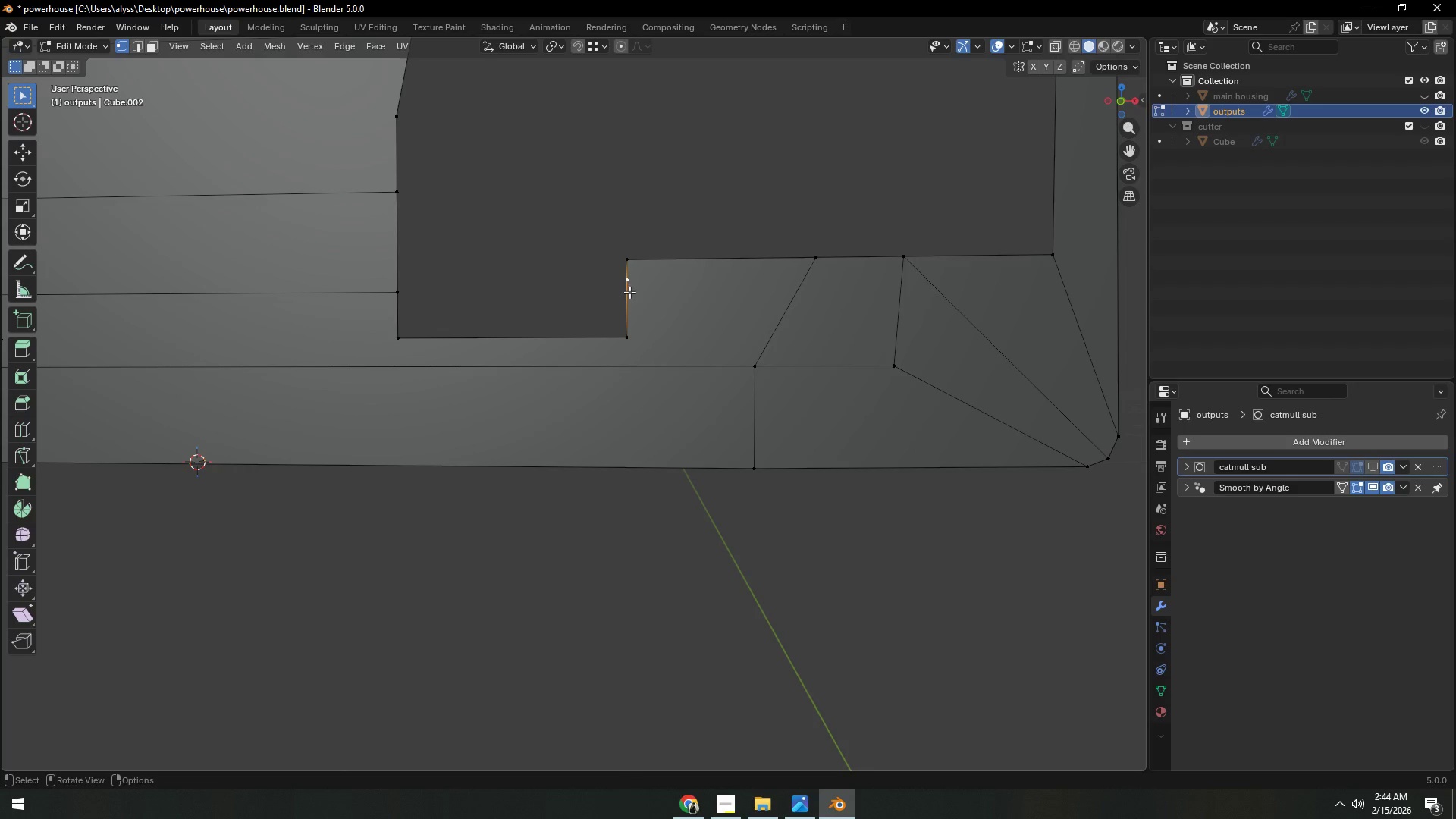 
key(Control+X)
 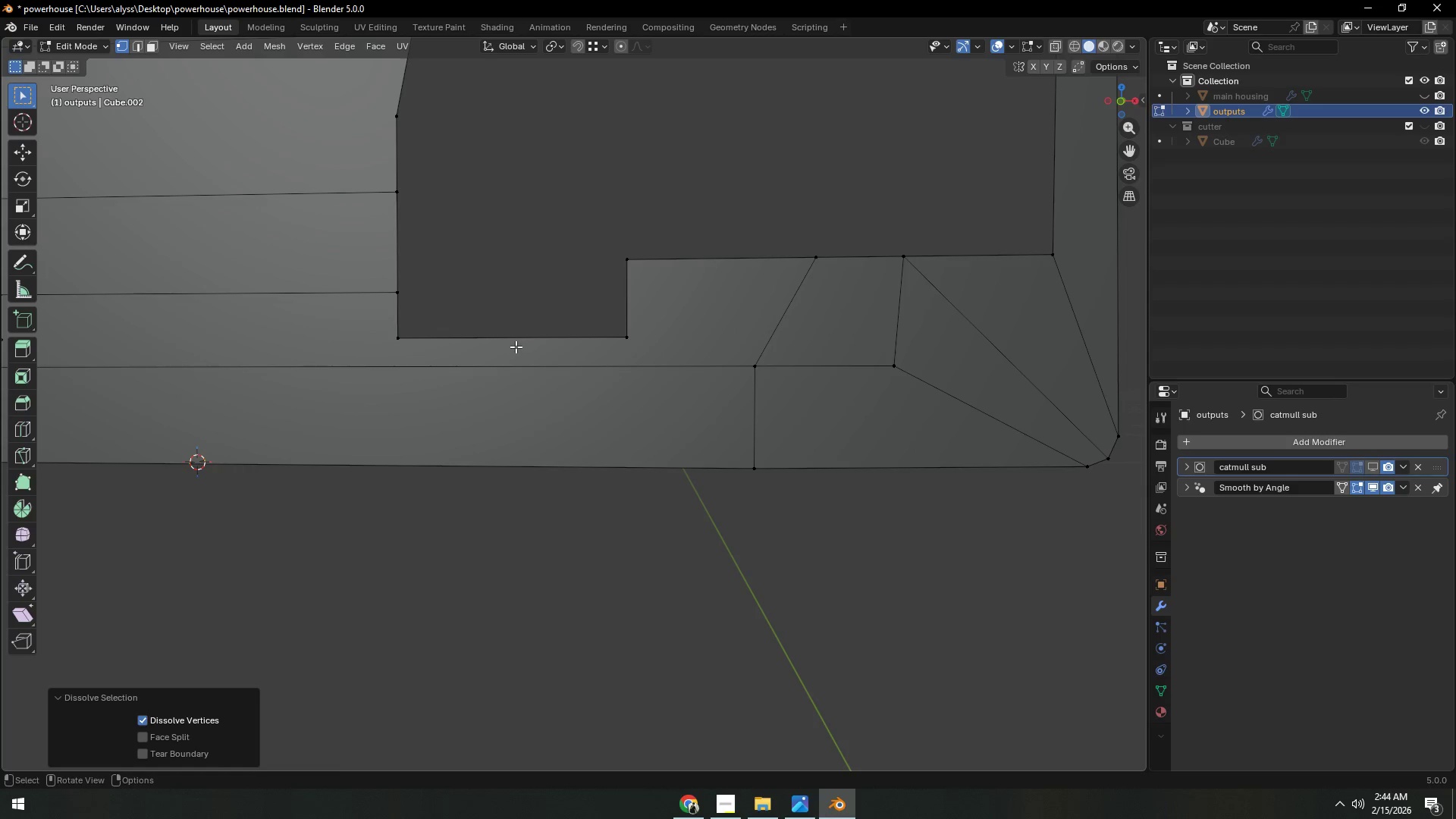 
scroll: coordinate [515, 347], scroll_direction: down, amount: 5.0
 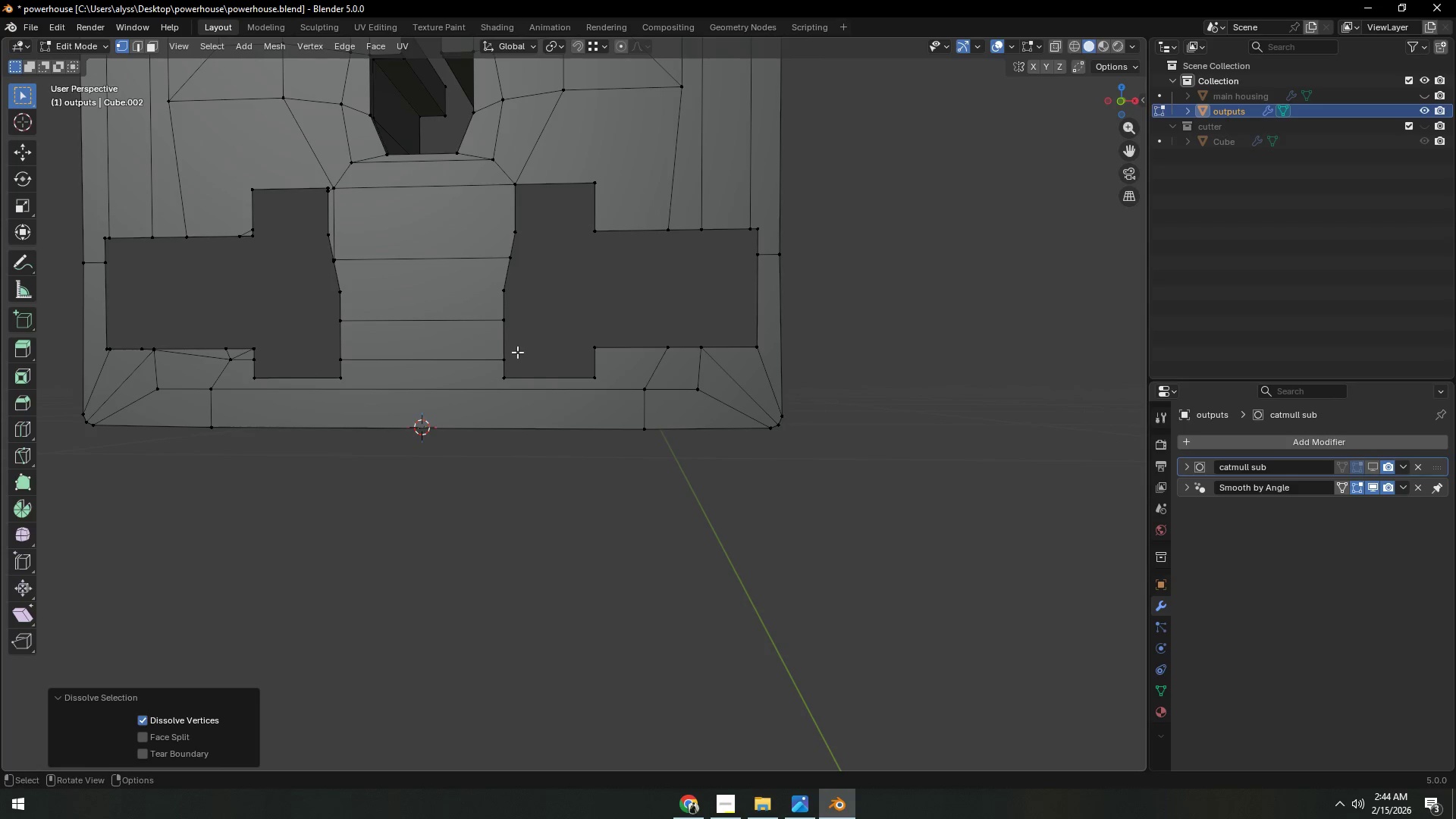 
hold_key(key=ShiftLeft, duration=0.38)
 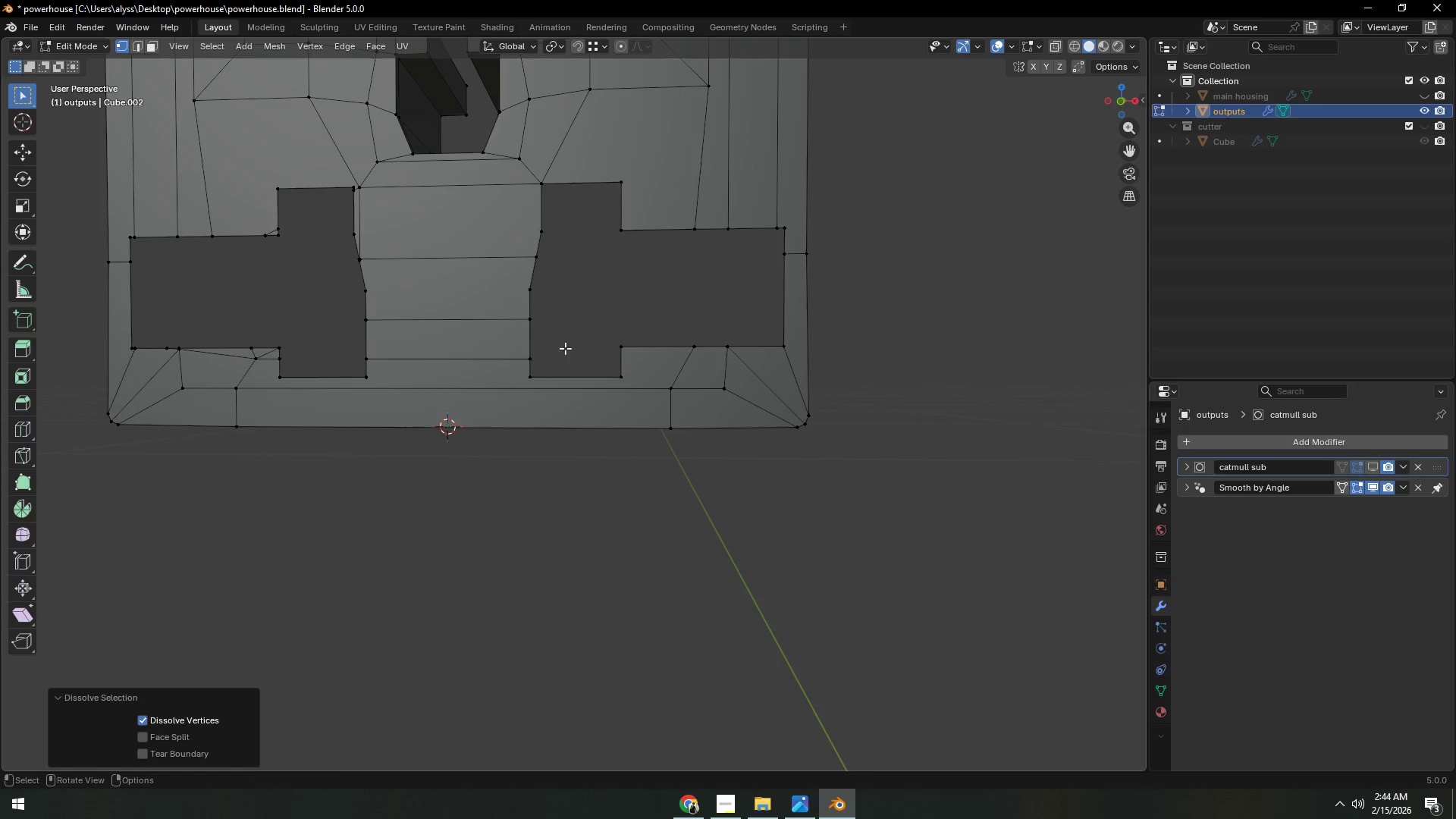 
hold_key(key=ShiftLeft, duration=1.16)
 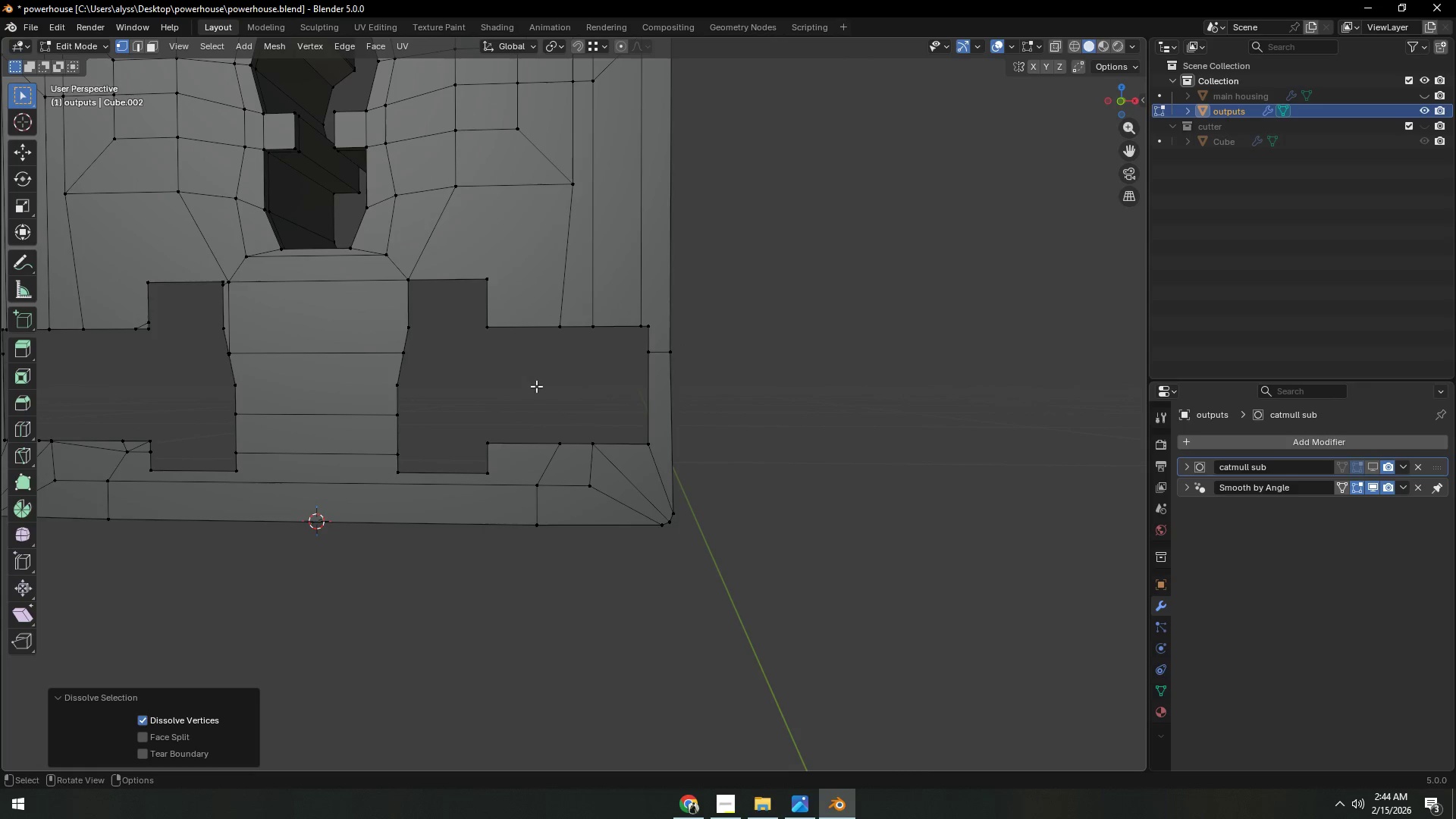 
hold_key(key=ShiftLeft, duration=0.36)
 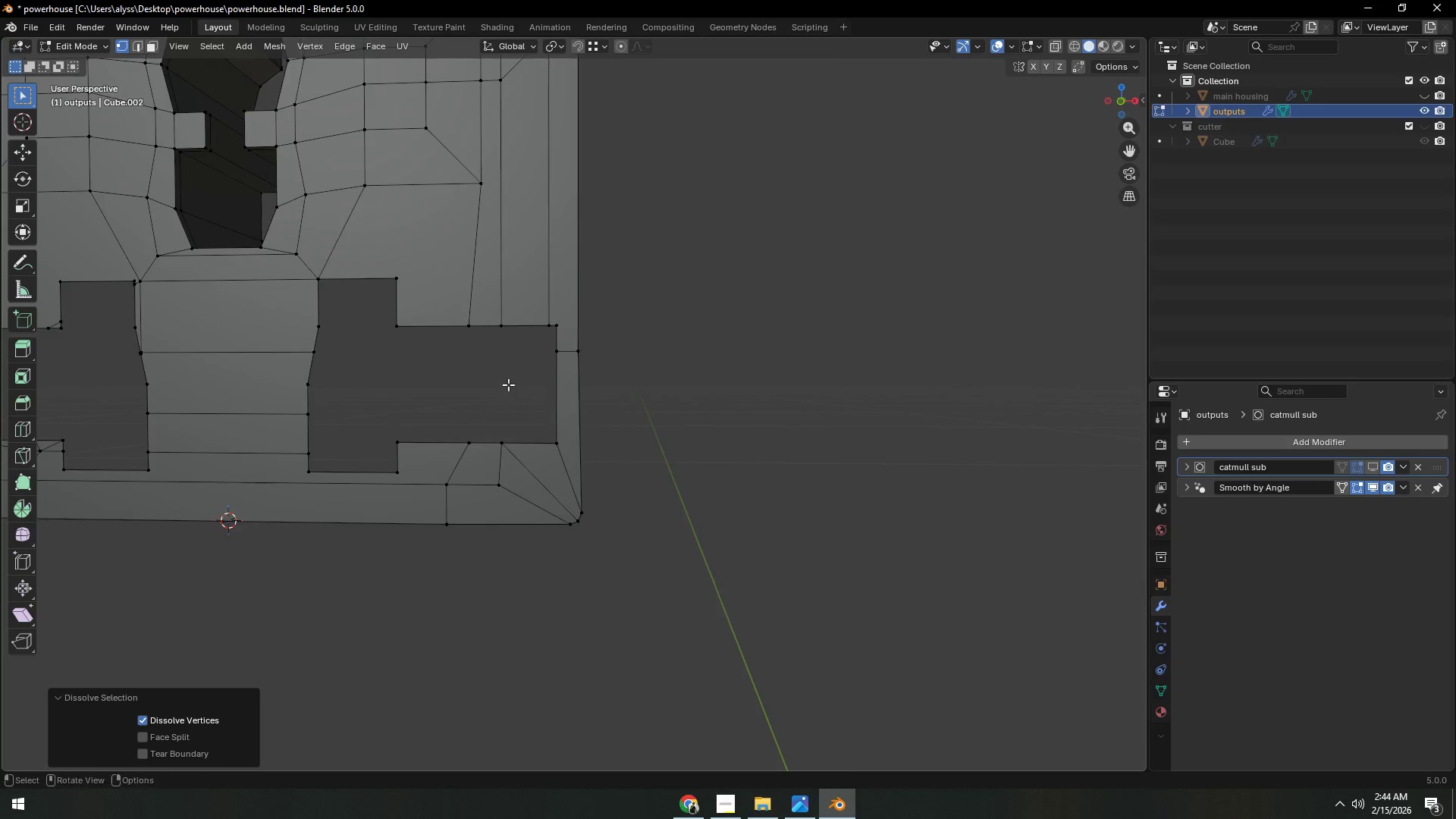 
hold_key(key=ShiftLeft, duration=0.38)
 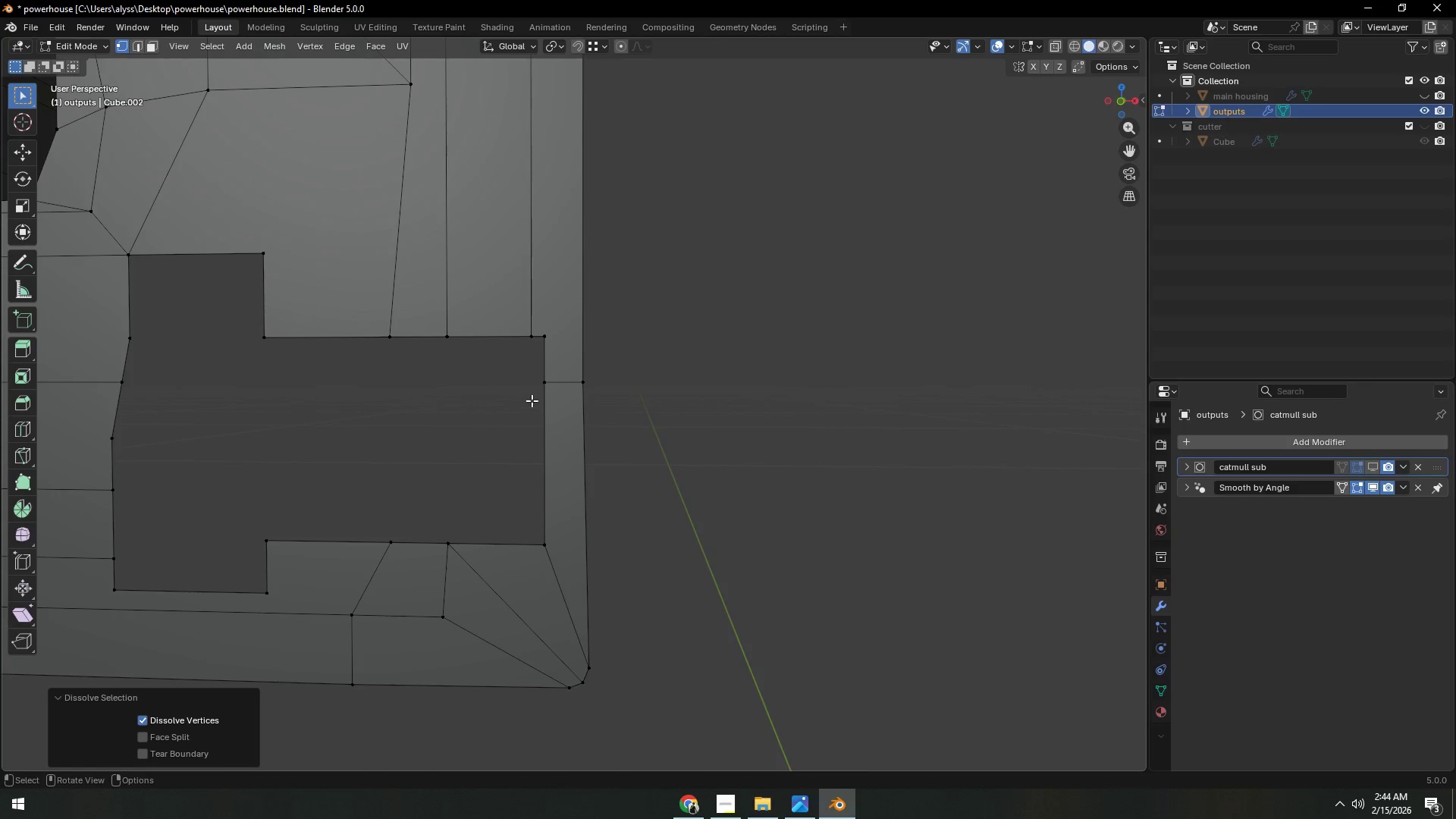 
scroll: coordinate [508, 384], scroll_direction: up, amount: 3.0
 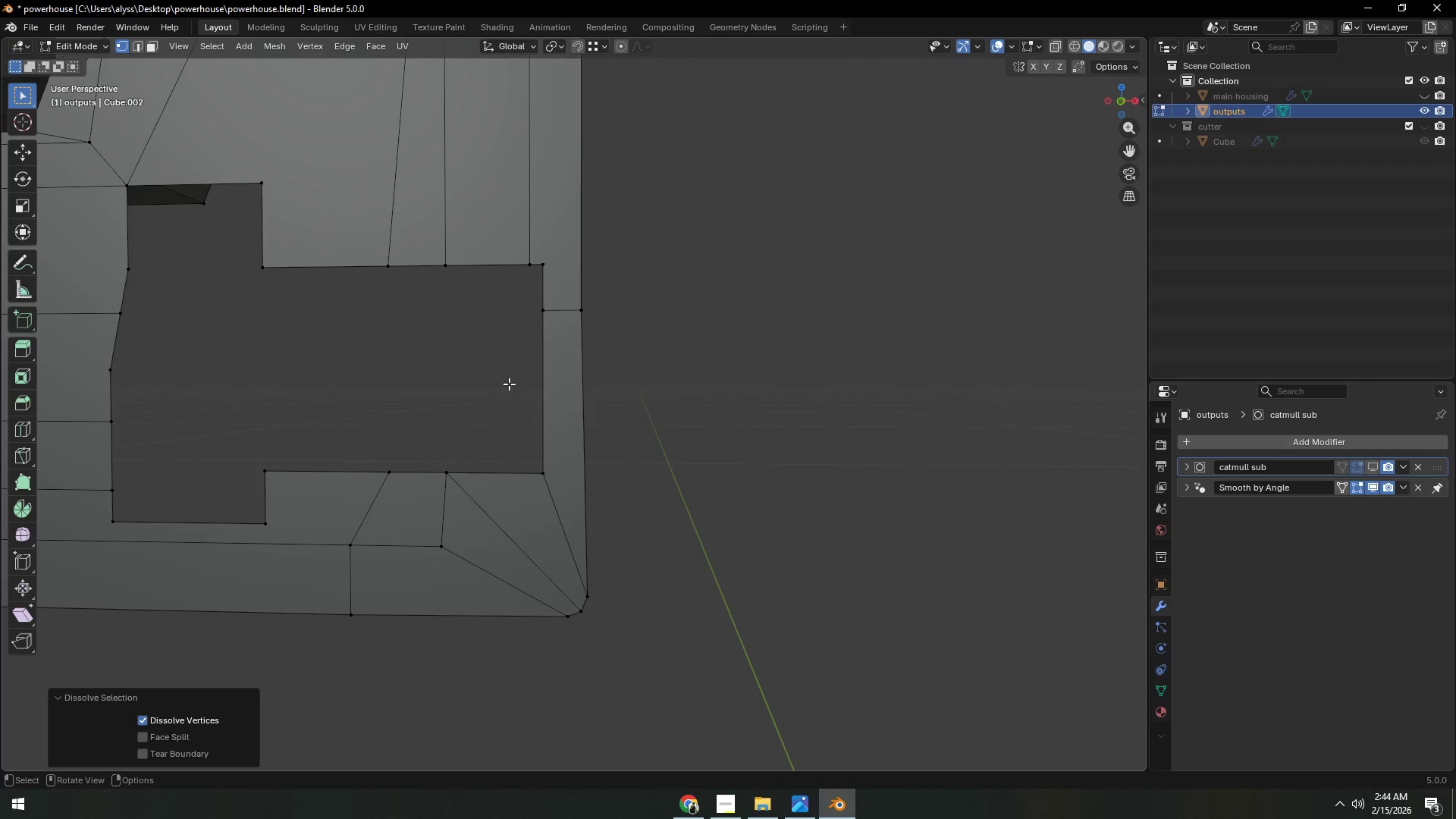 
scroll: coordinate [532, 399], scroll_direction: down, amount: 3.0
 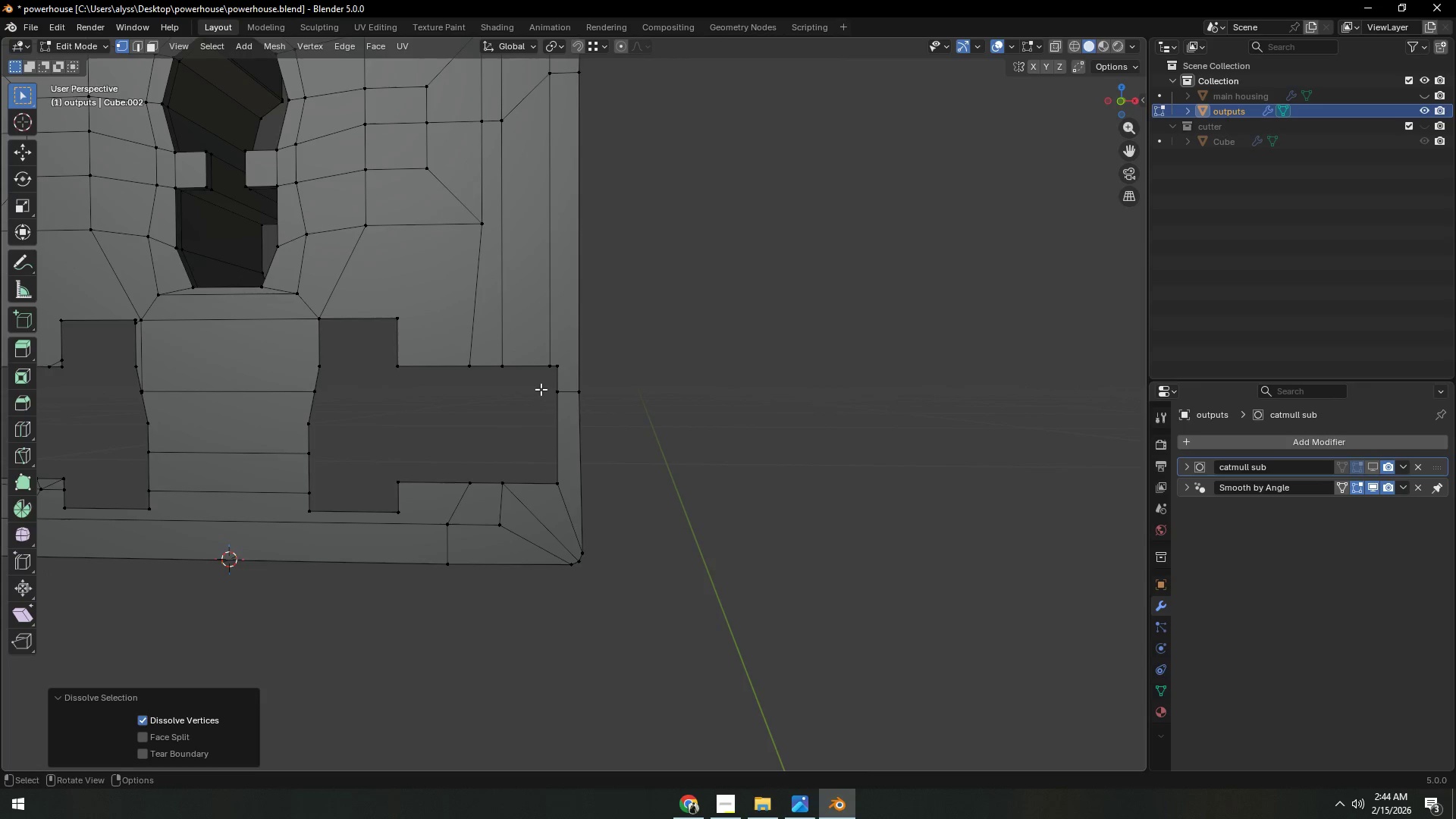 
hold_key(key=ShiftLeft, duration=0.41)
 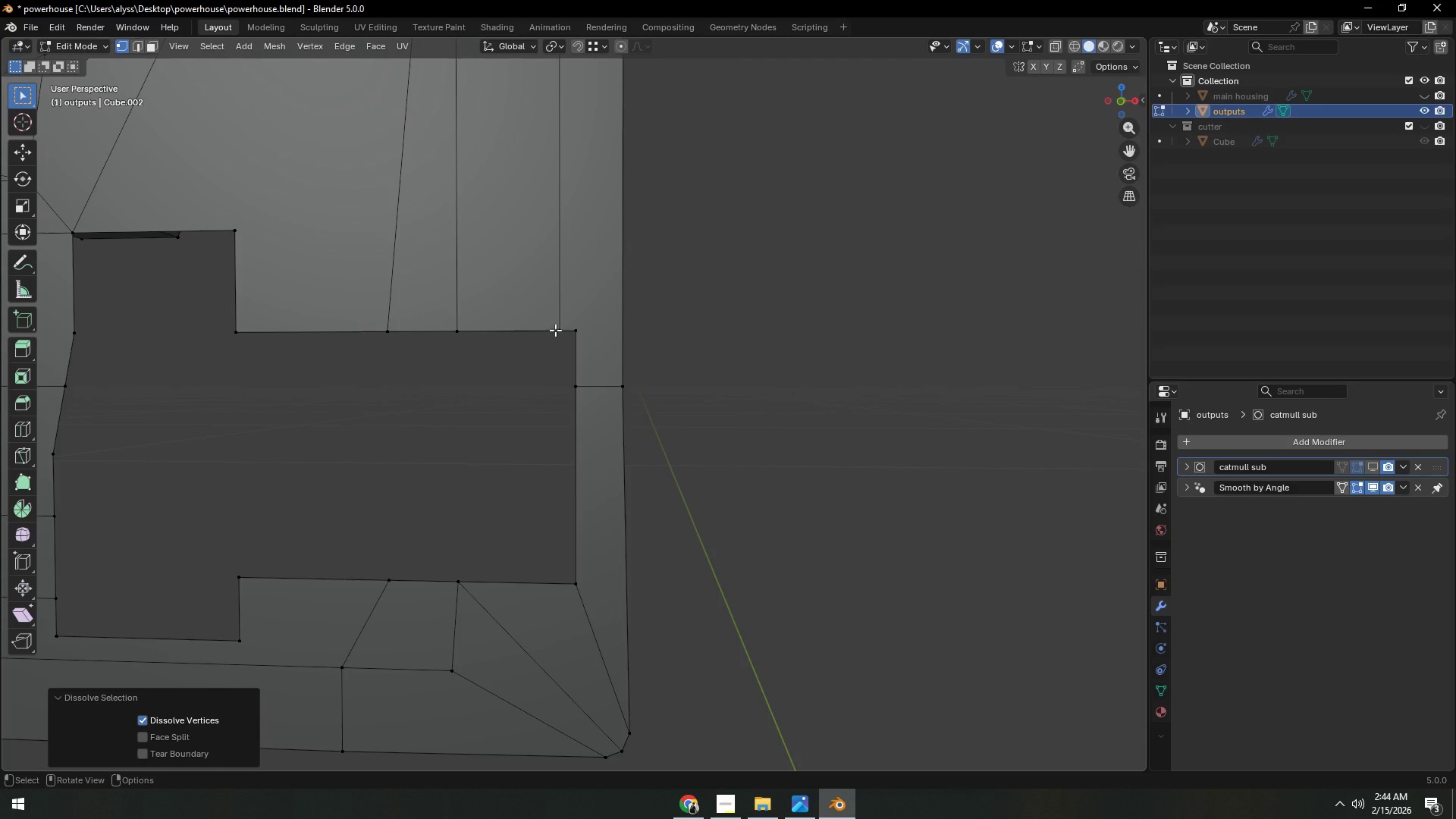 
scroll: coordinate [543, 388], scroll_direction: up, amount: 4.0
 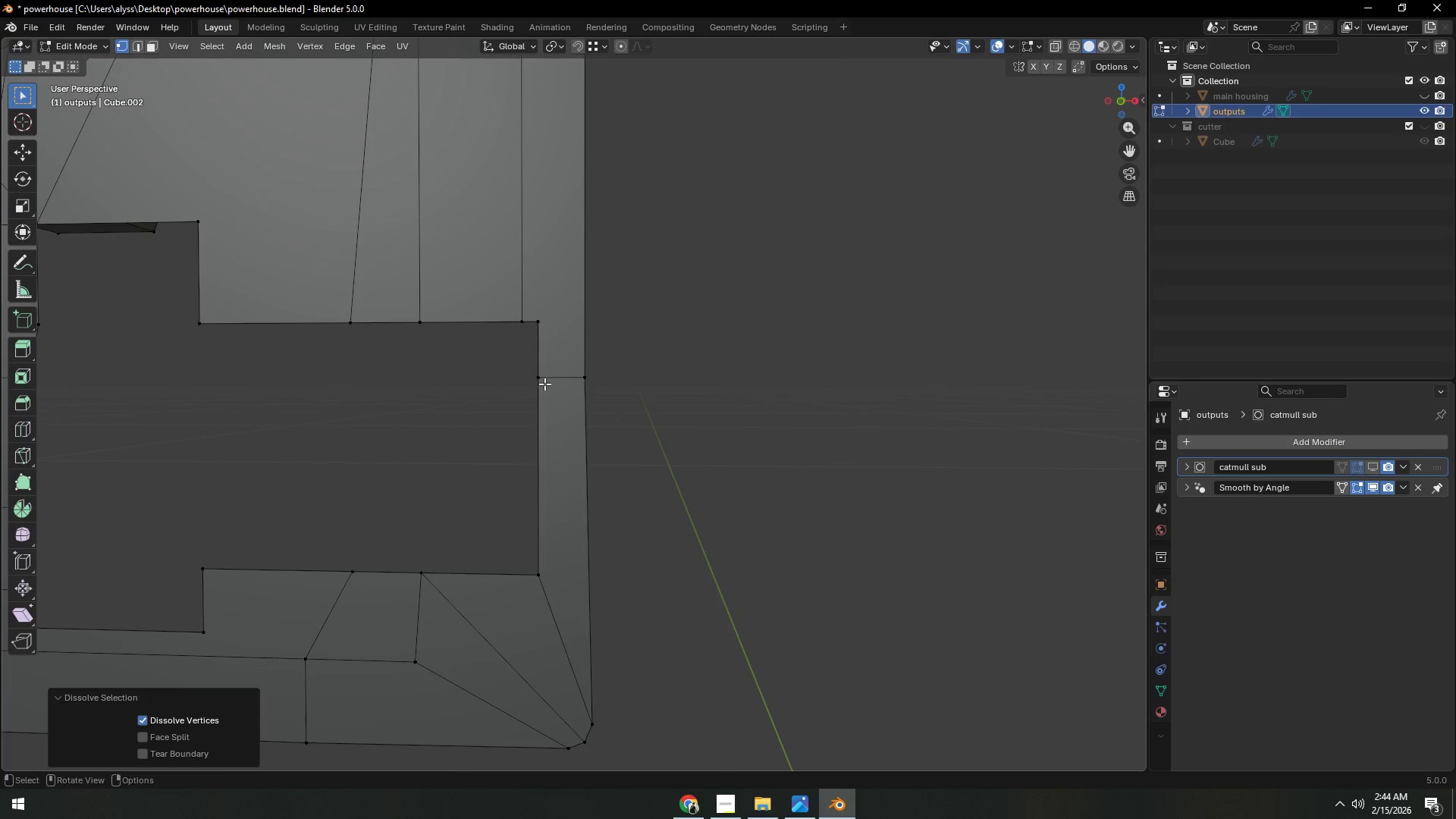 
left_click([555, 330])
 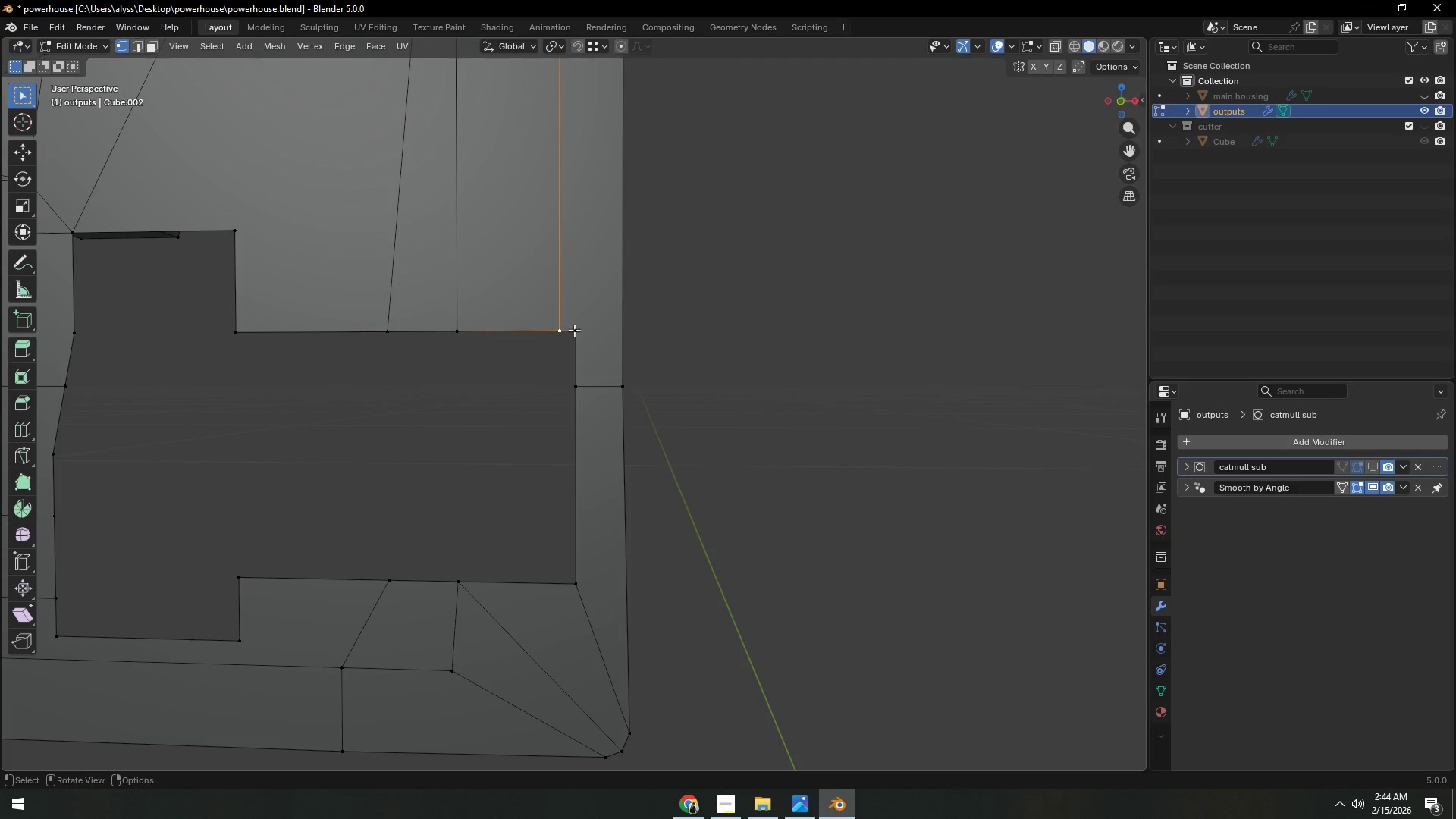 
hold_key(key=ShiftLeft, duration=0.36)
left_click([582, 330])
 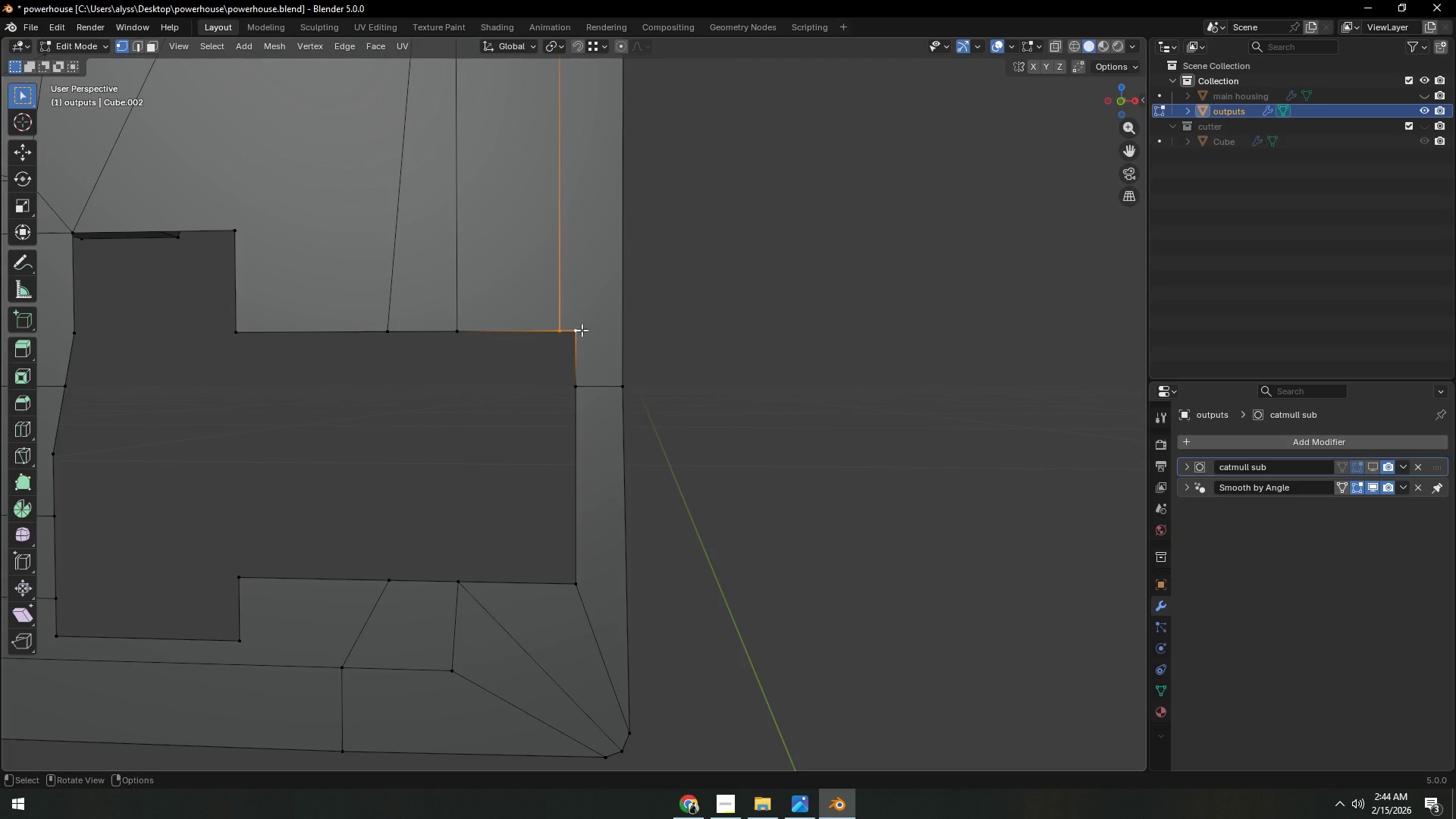 
key(M)
 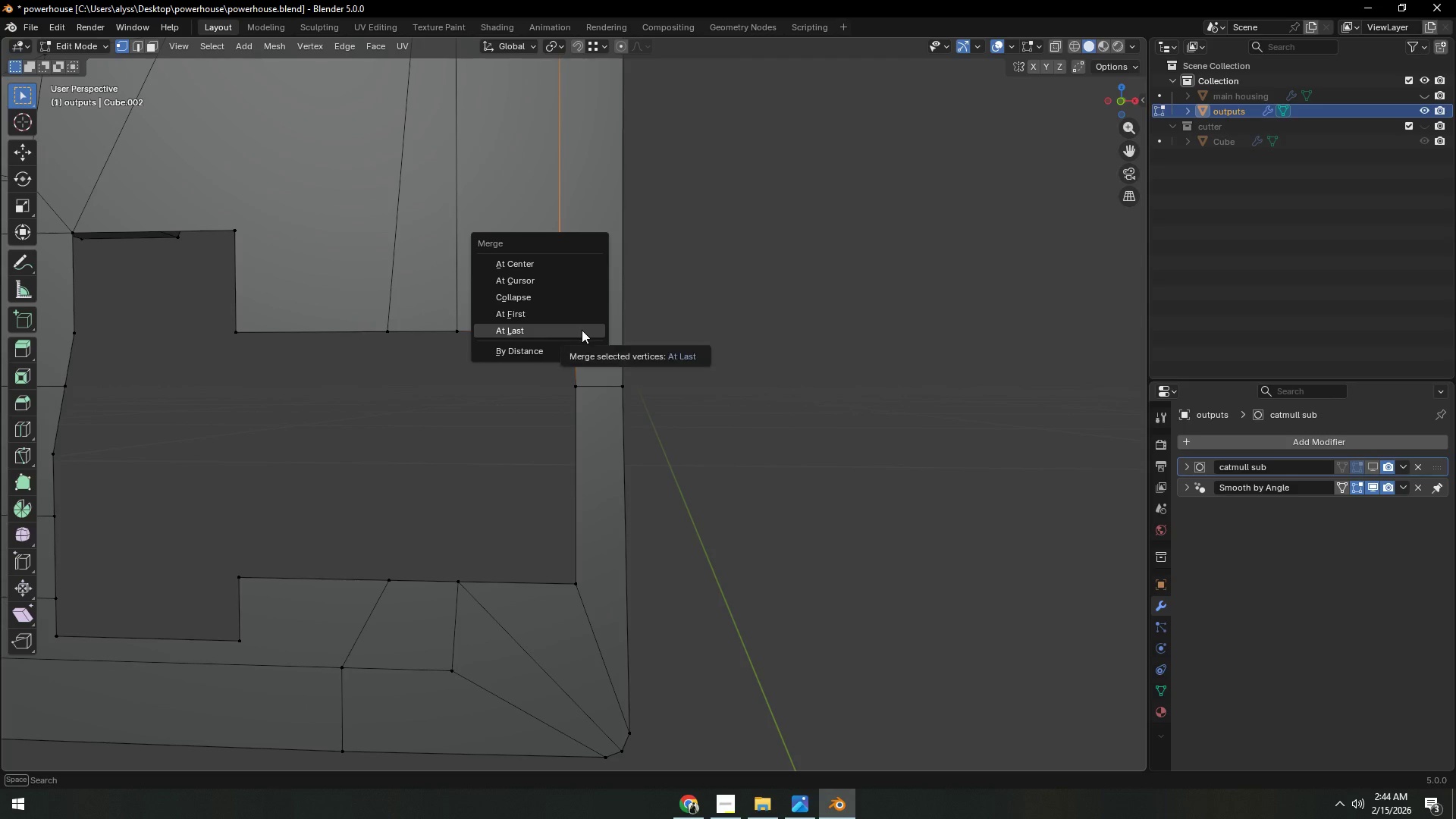 
left_click([582, 330])
 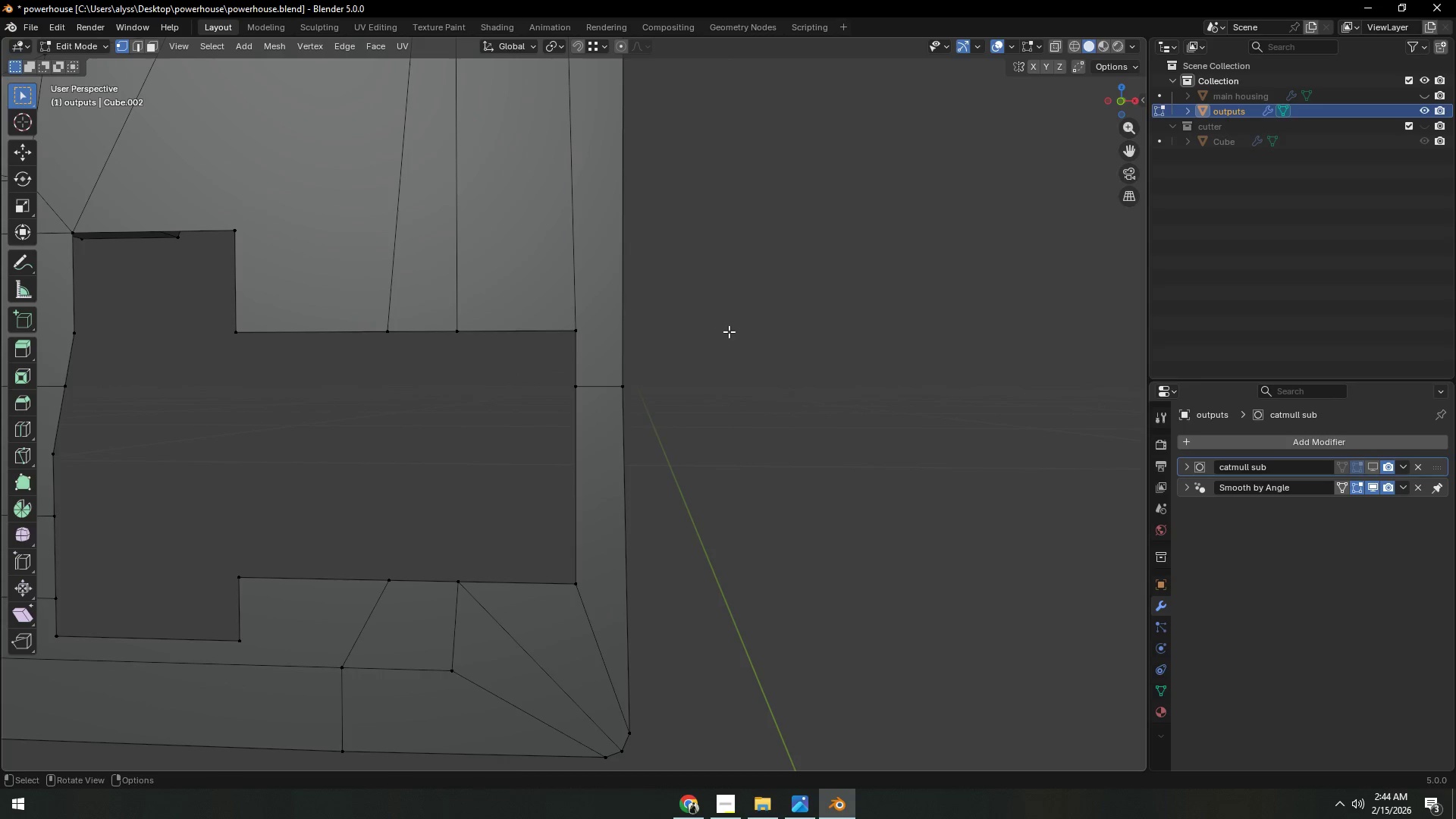 
scroll: coordinate [729, 331], scroll_direction: down, amount: 4.0
 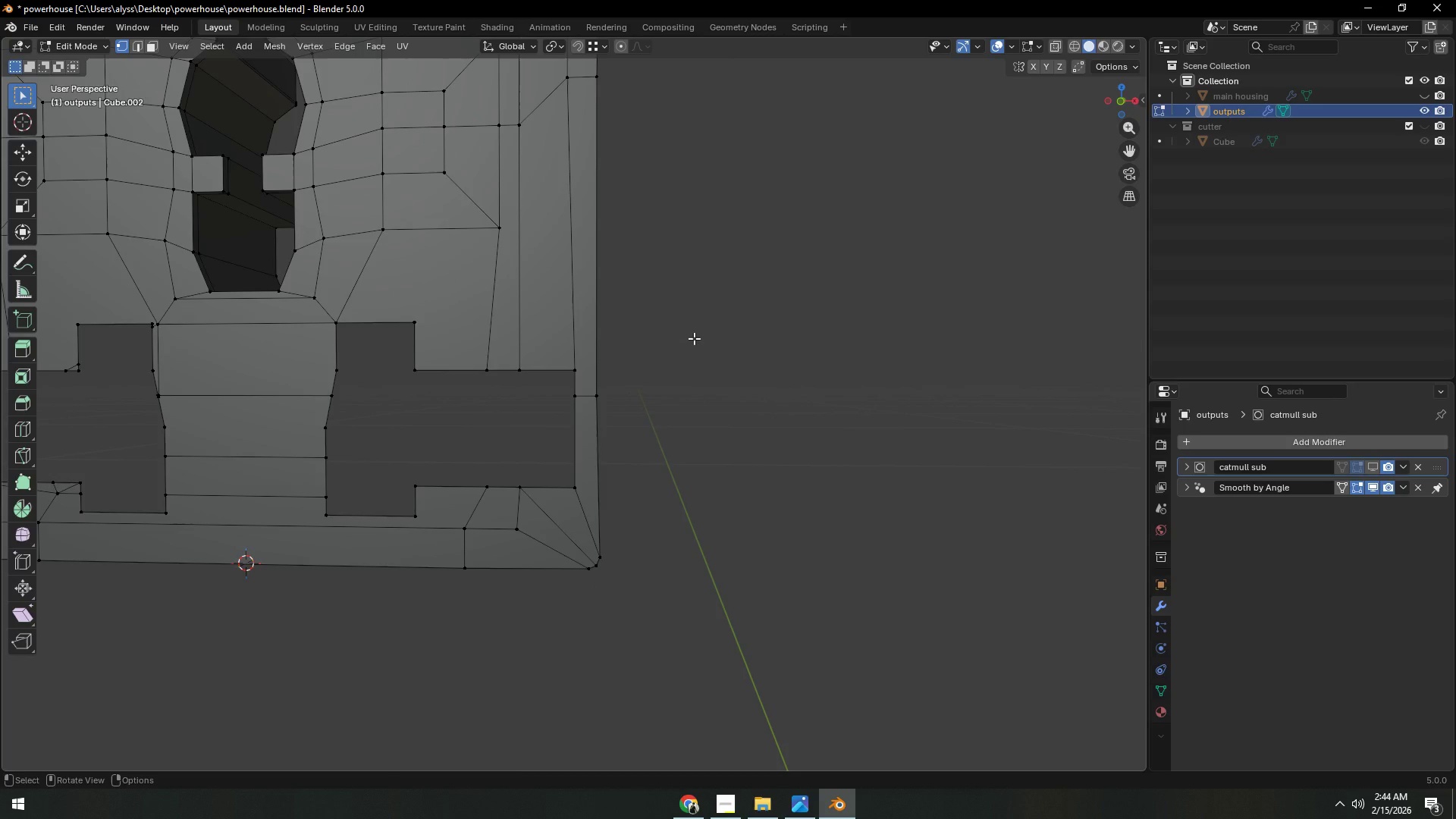 
hold_key(key=ShiftLeft, duration=0.42)
 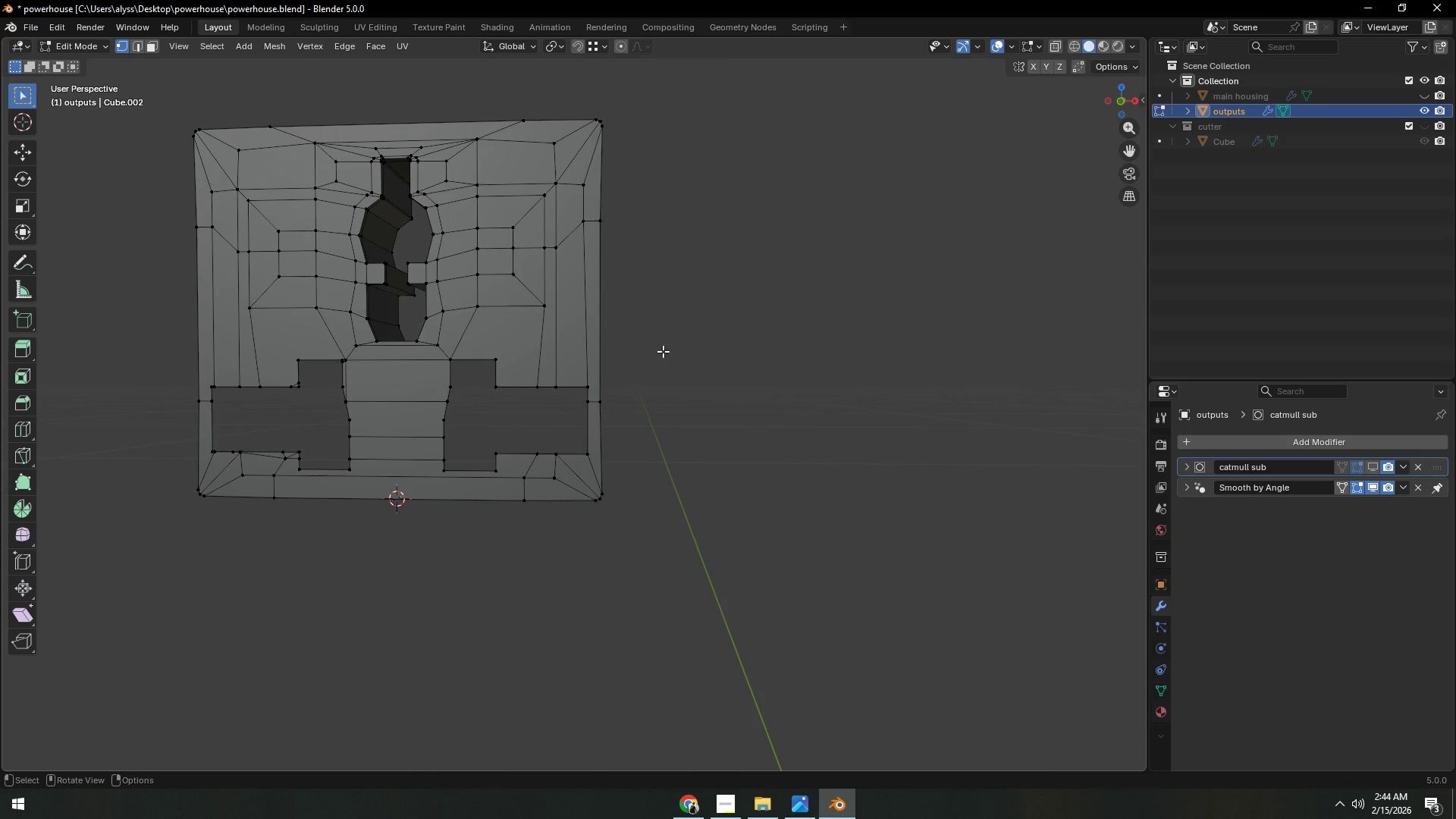 
scroll: coordinate [694, 338], scroll_direction: down, amount: 3.0
 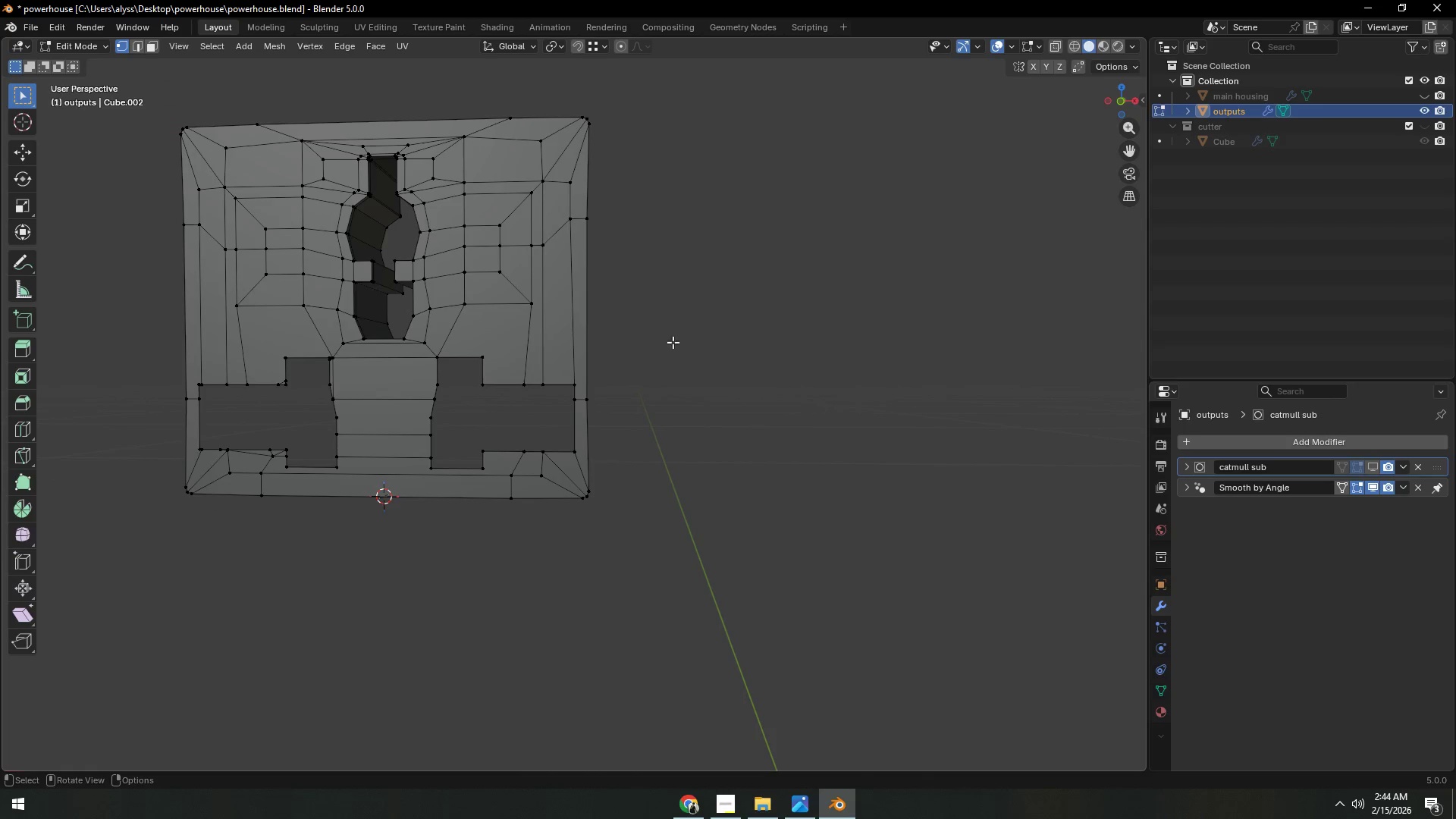 
hold_key(key=ShiftLeft, duration=0.44)
 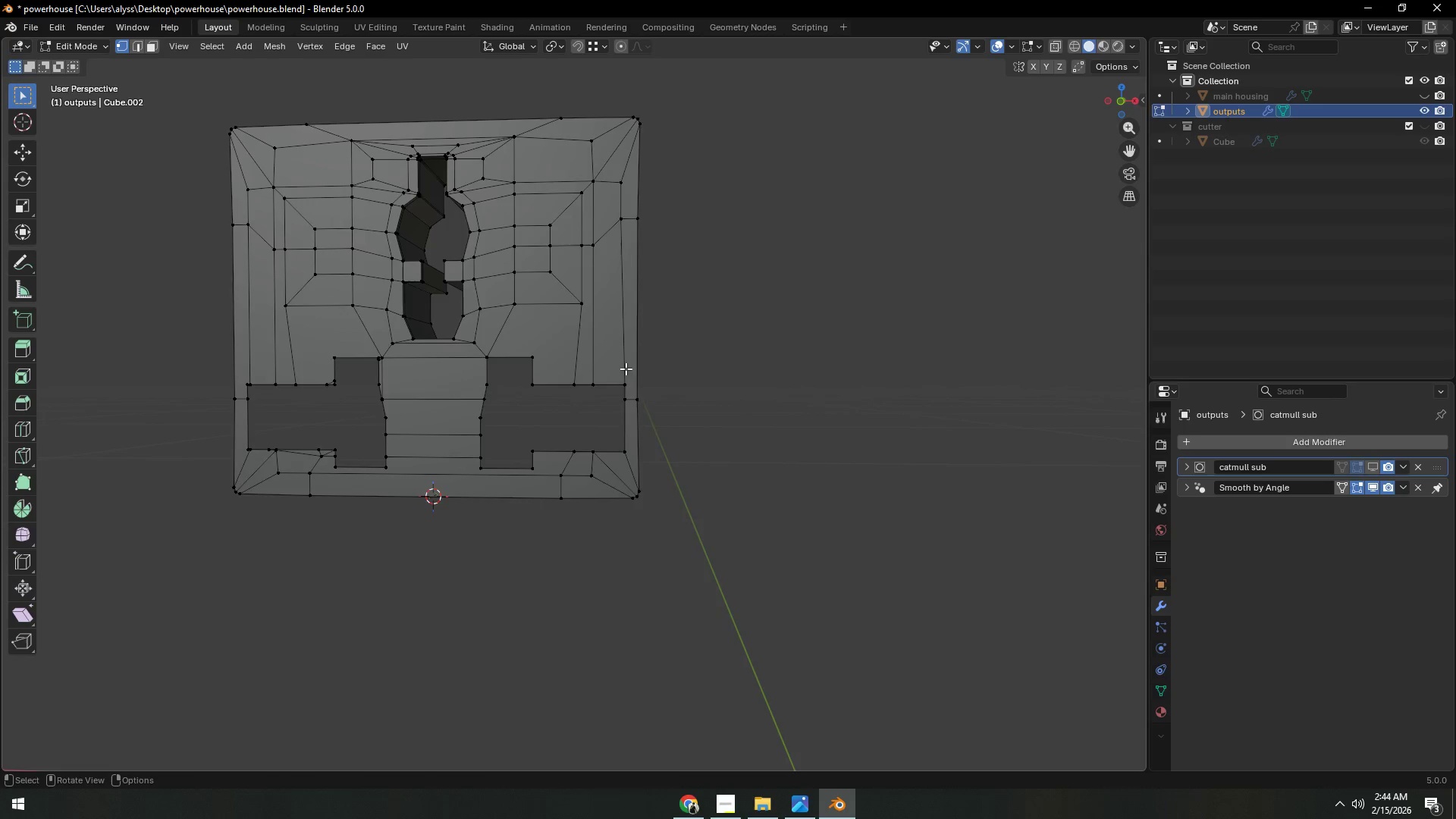 
scroll: coordinate [626, 369], scroll_direction: up, amount: 3.0
 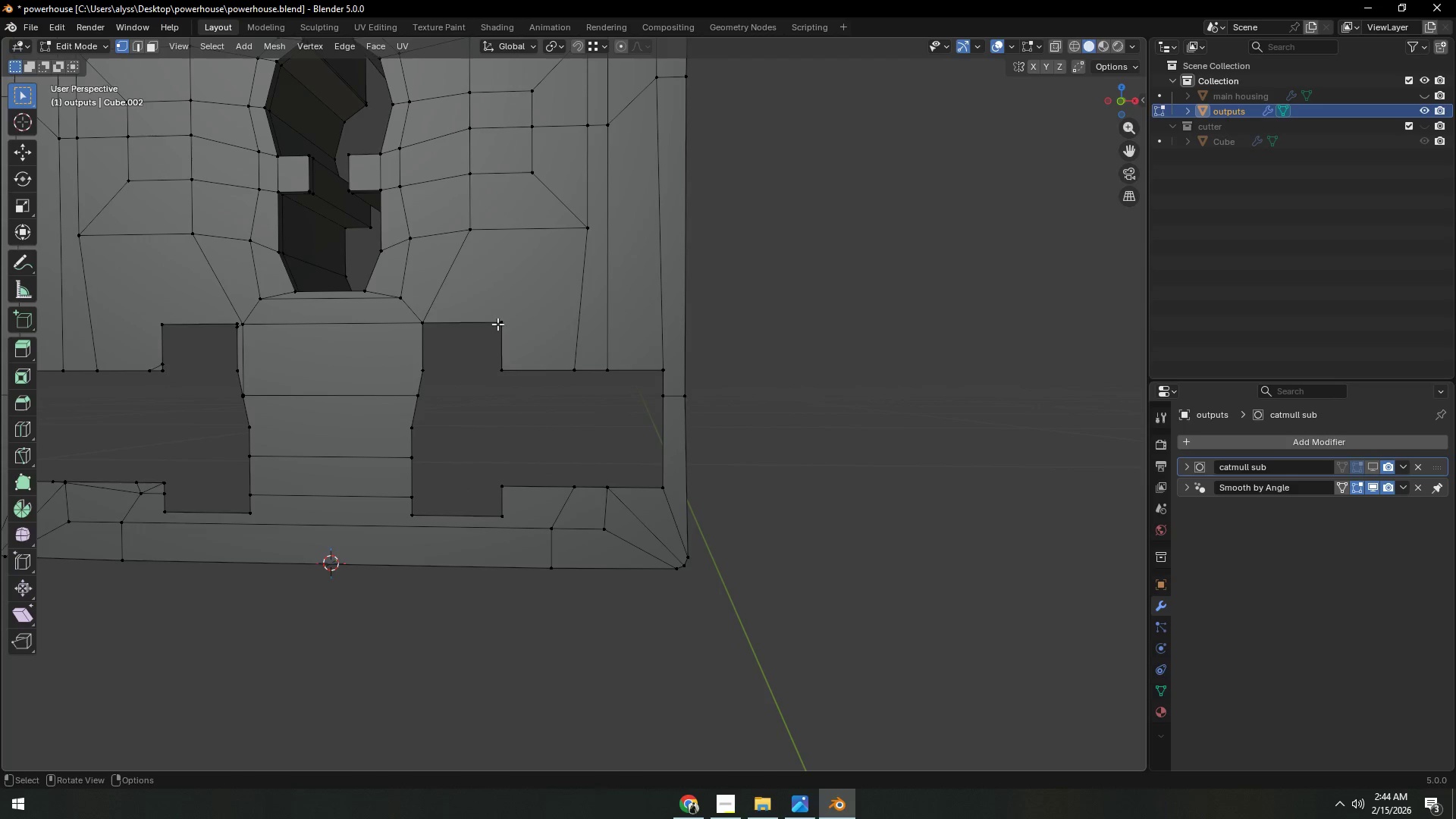 
left_click([498, 323])
 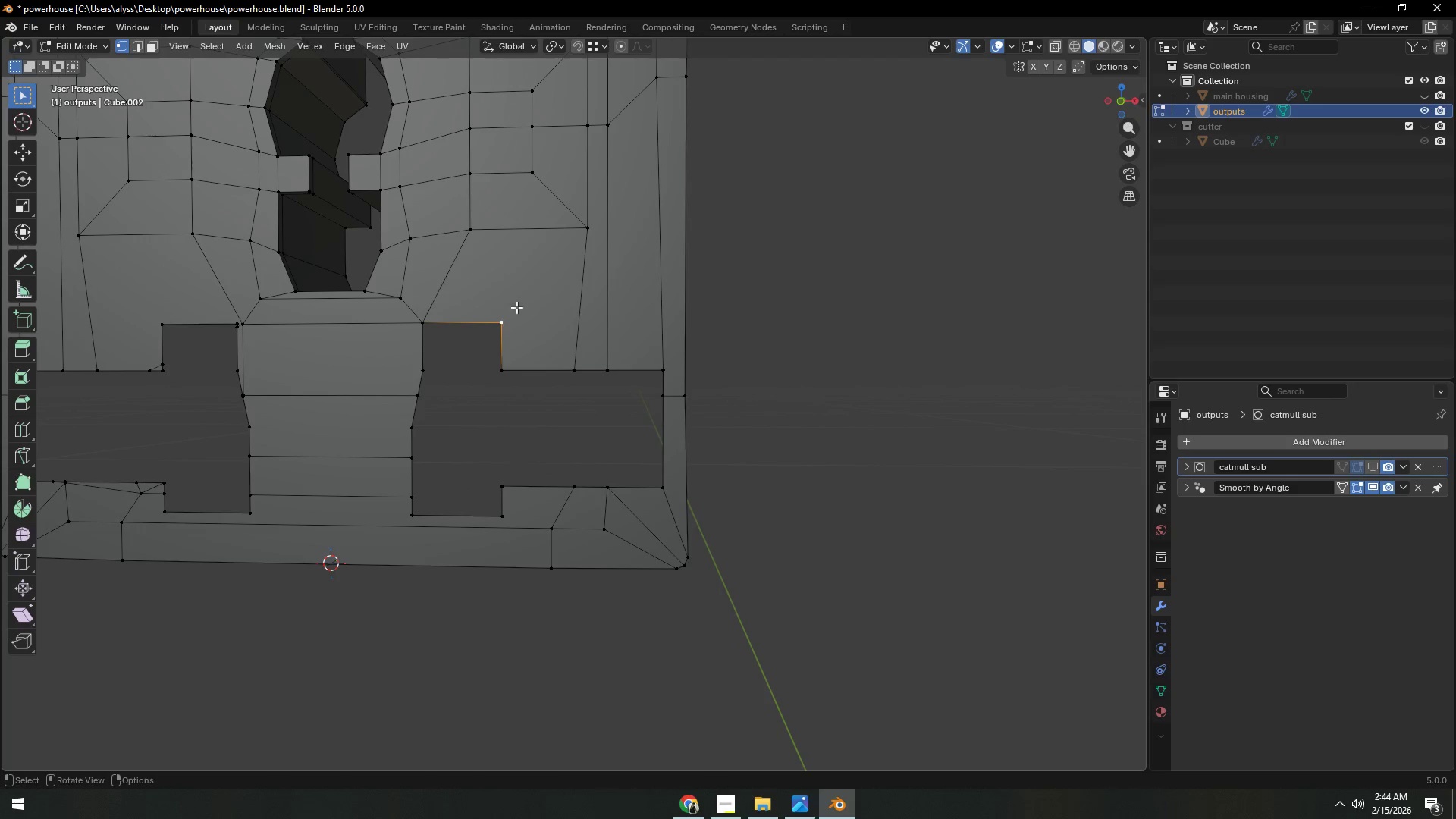 
hold_key(key=ShiftLeft, duration=0.67)
left_click([582, 235])
 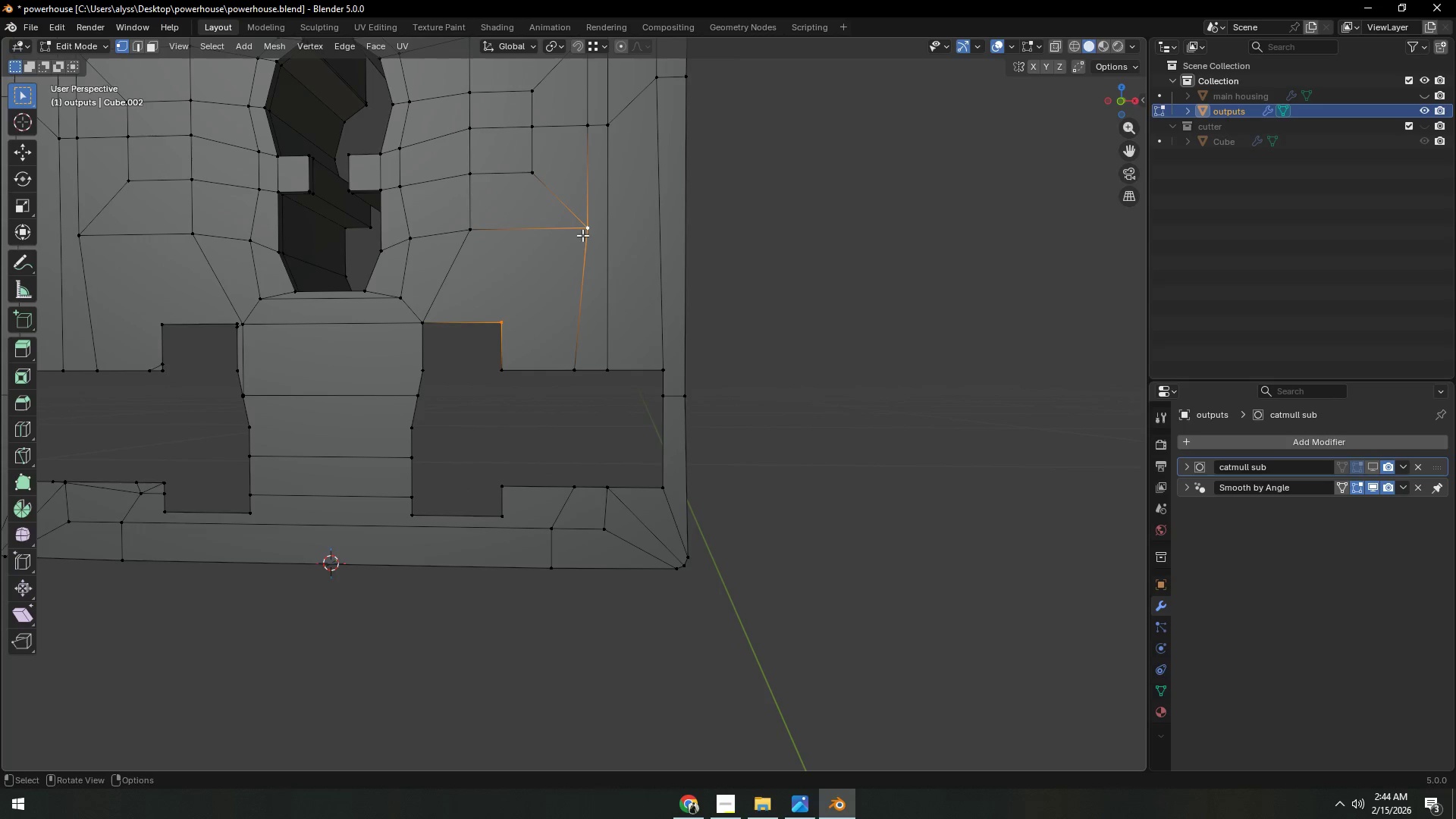 
hold_key(key=ShiftLeft, duration=7.55)
 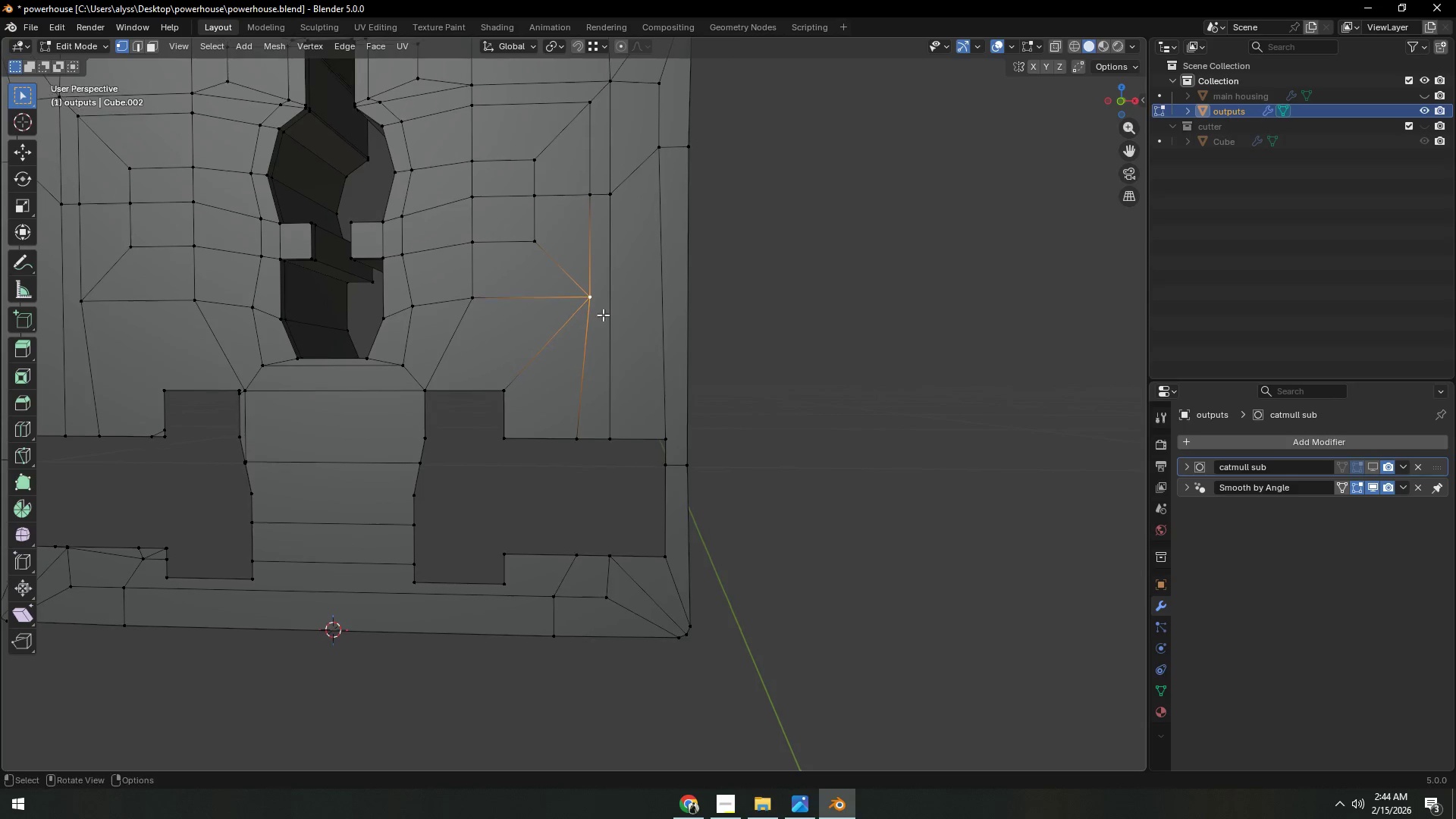 
key(J)
 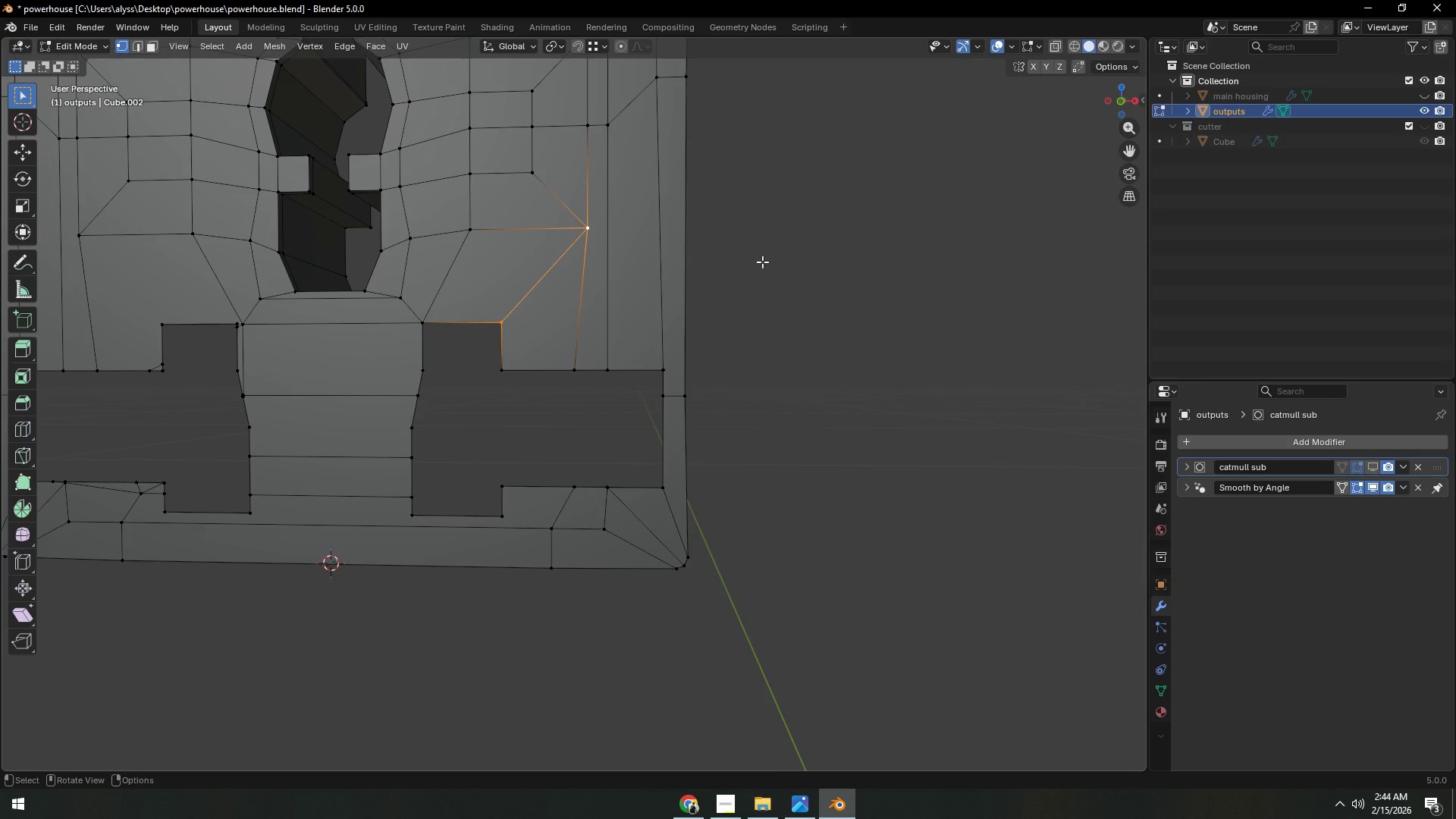 
left_click([588, 232])
 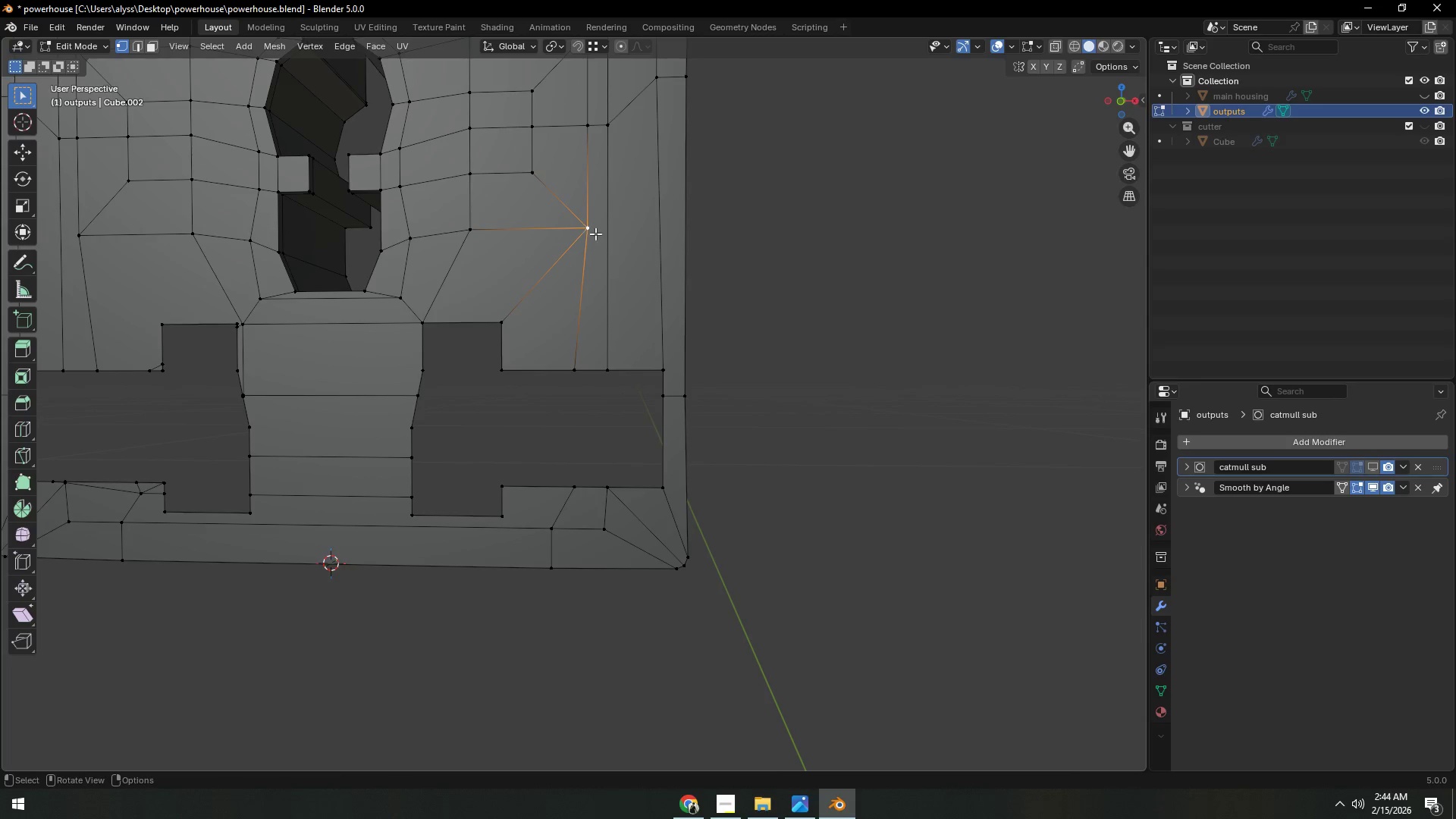 
hold_key(key=ShiftLeft, duration=0.41)
 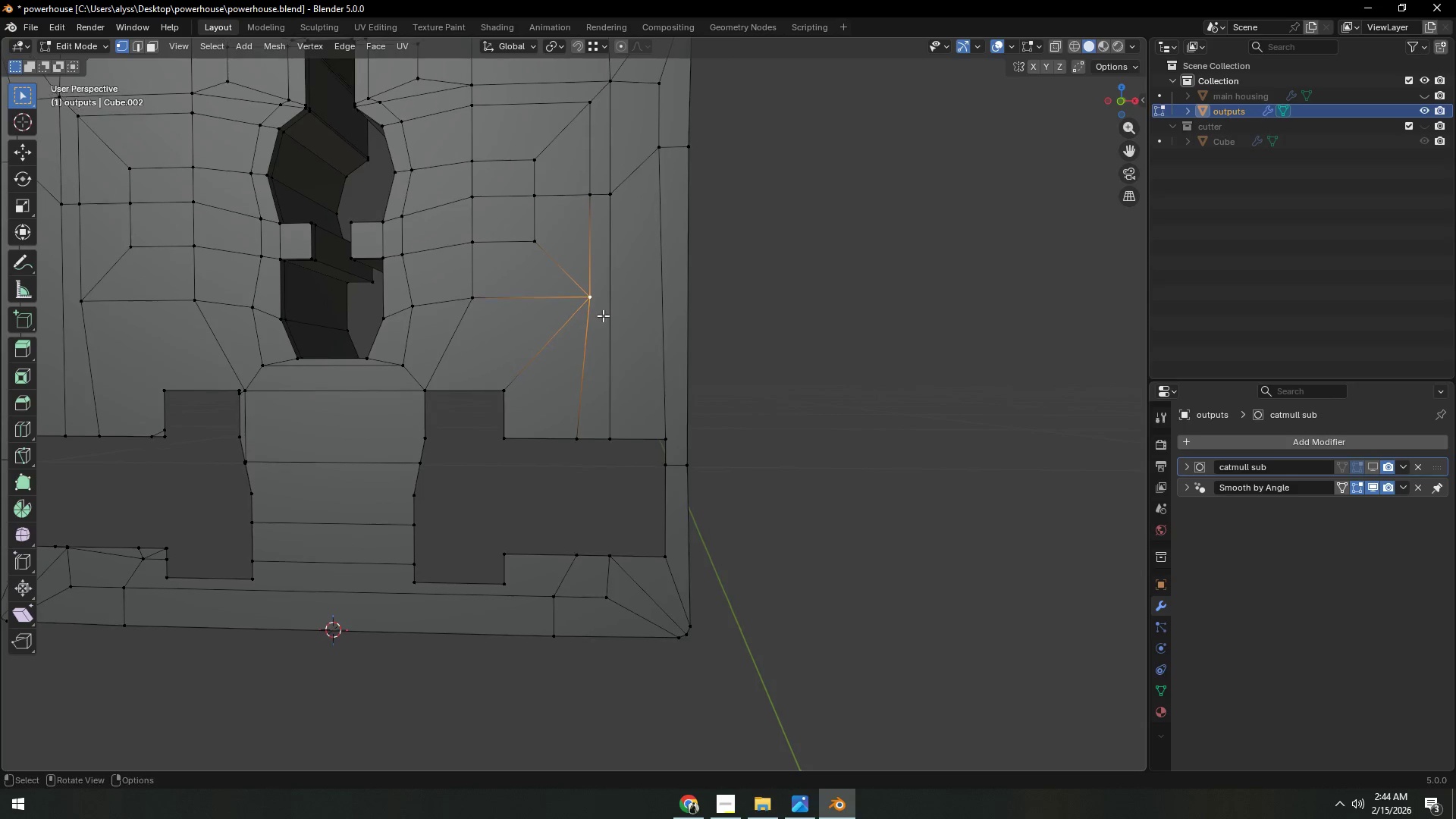 
scroll: coordinate [603, 316], scroll_direction: up, amount: 2.0
 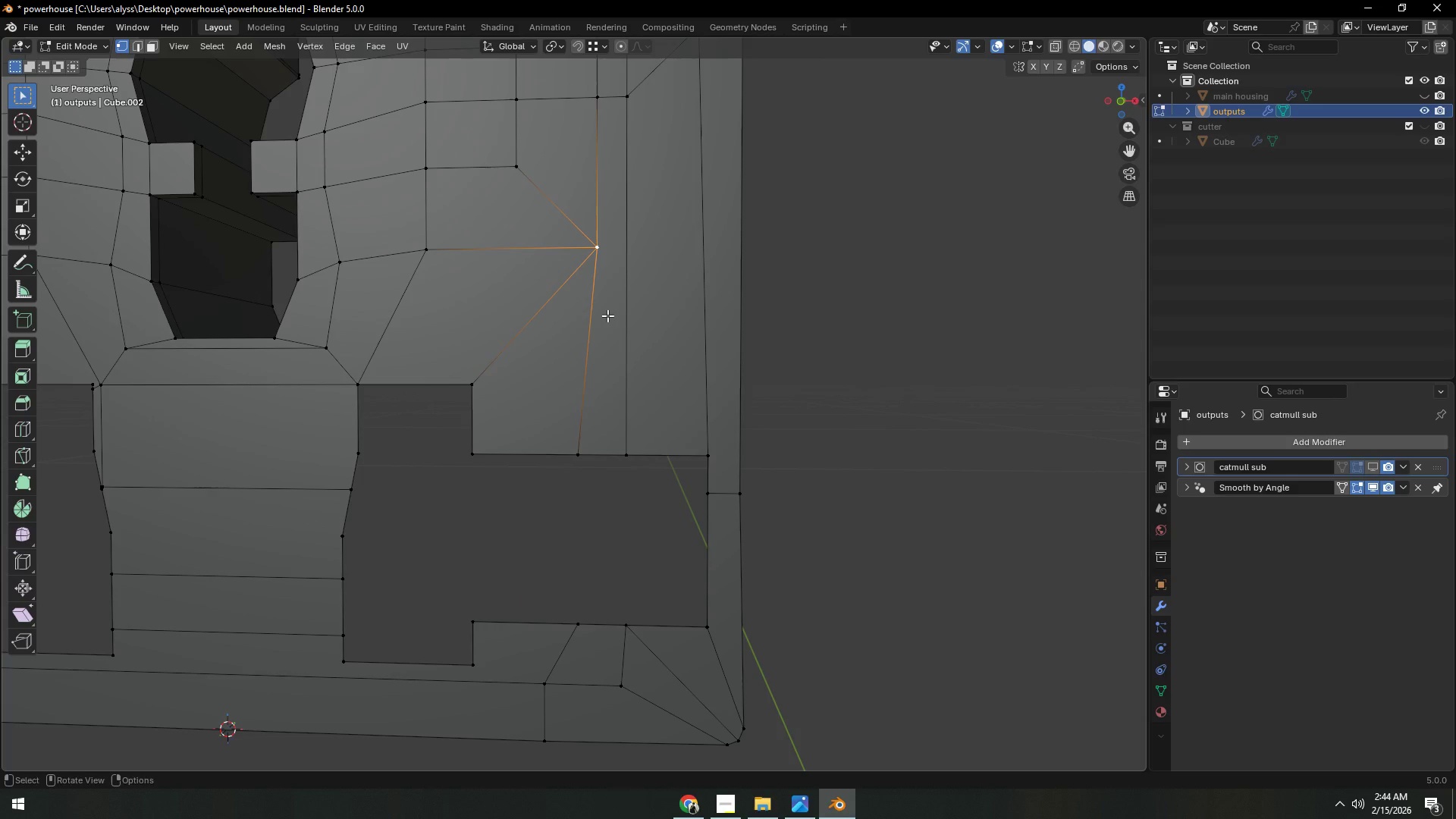 
hold_key(key=ShiftLeft, duration=0.33)
 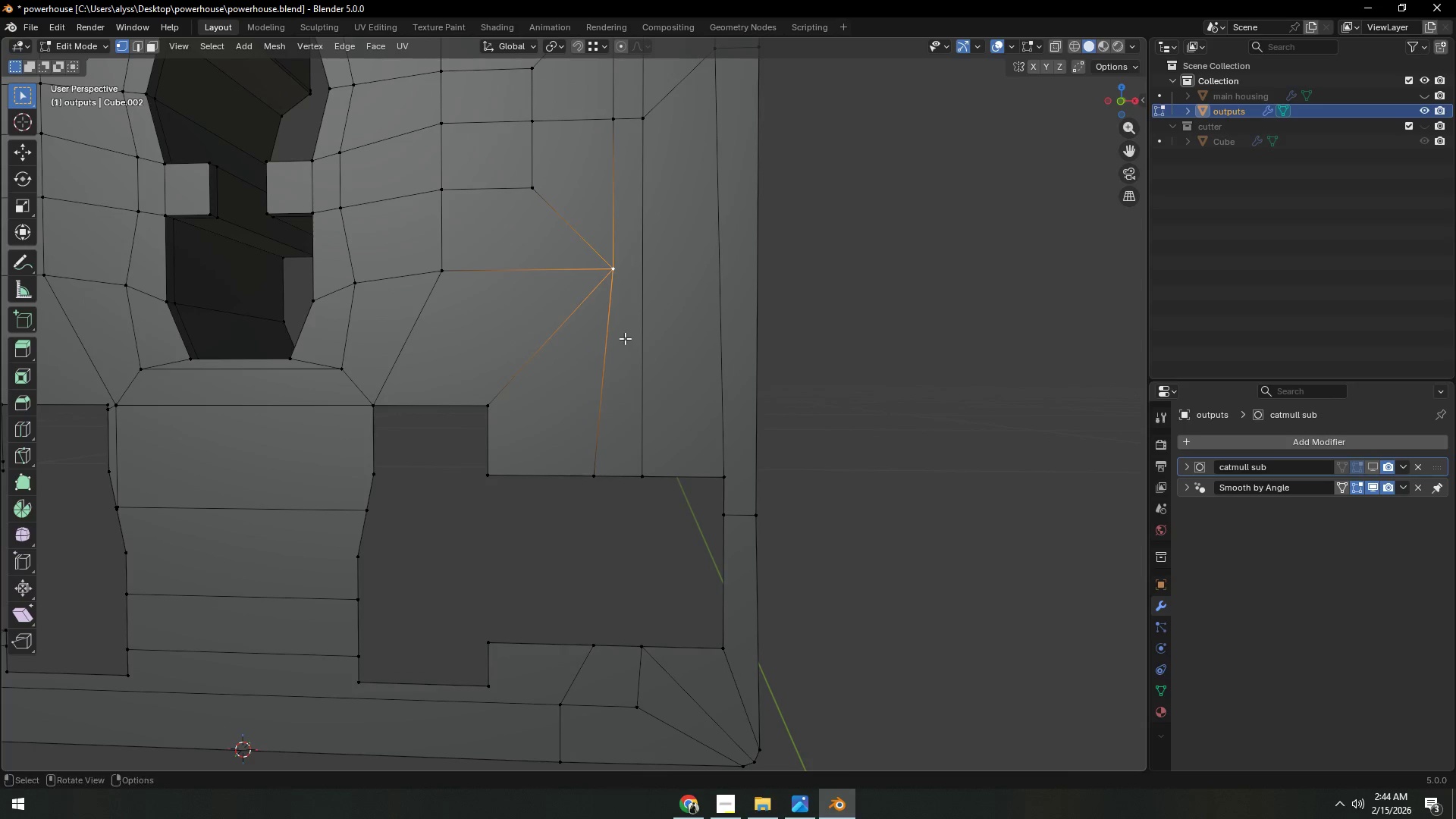 
key(X)
 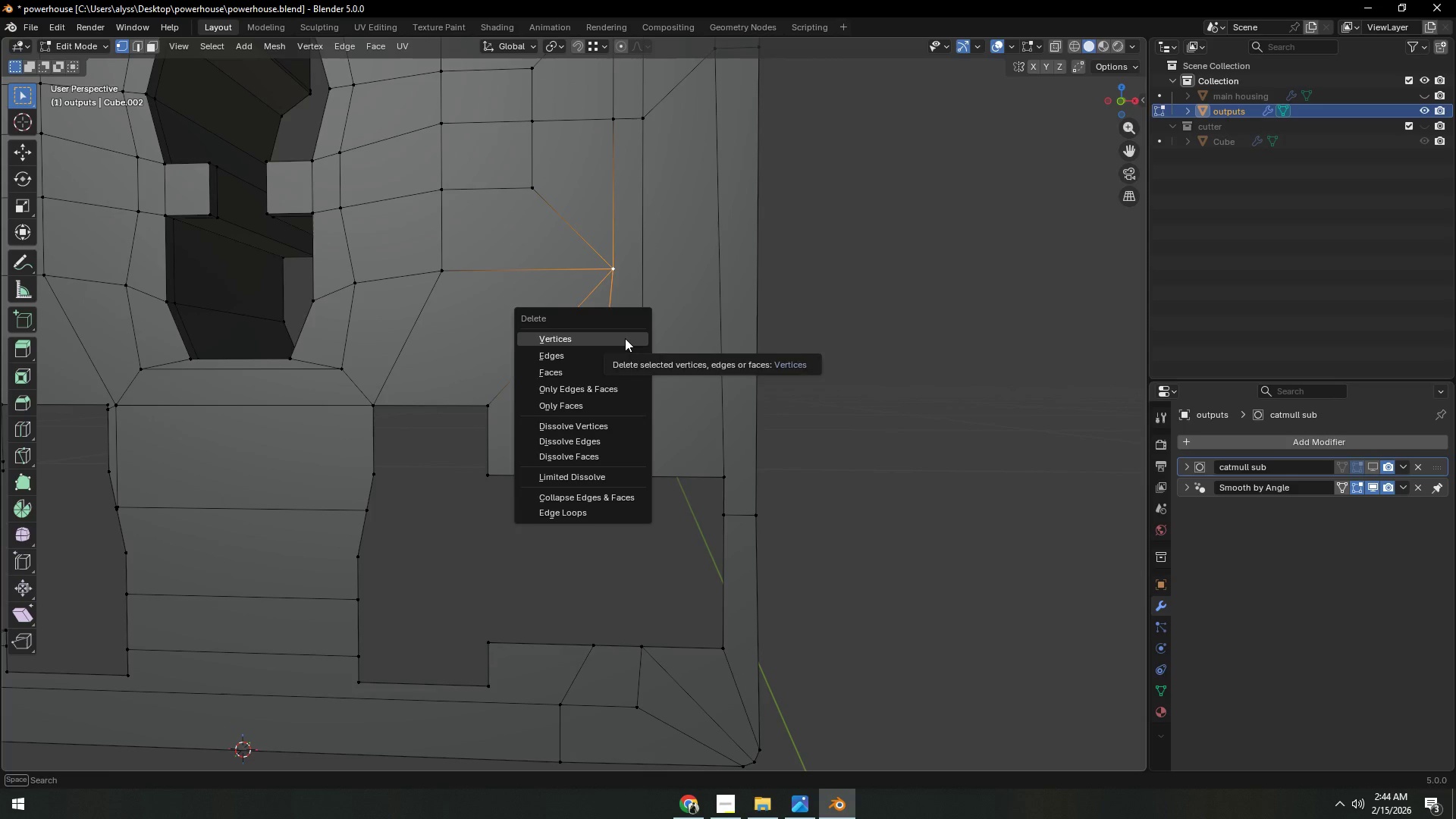 
left_click([625, 338])
 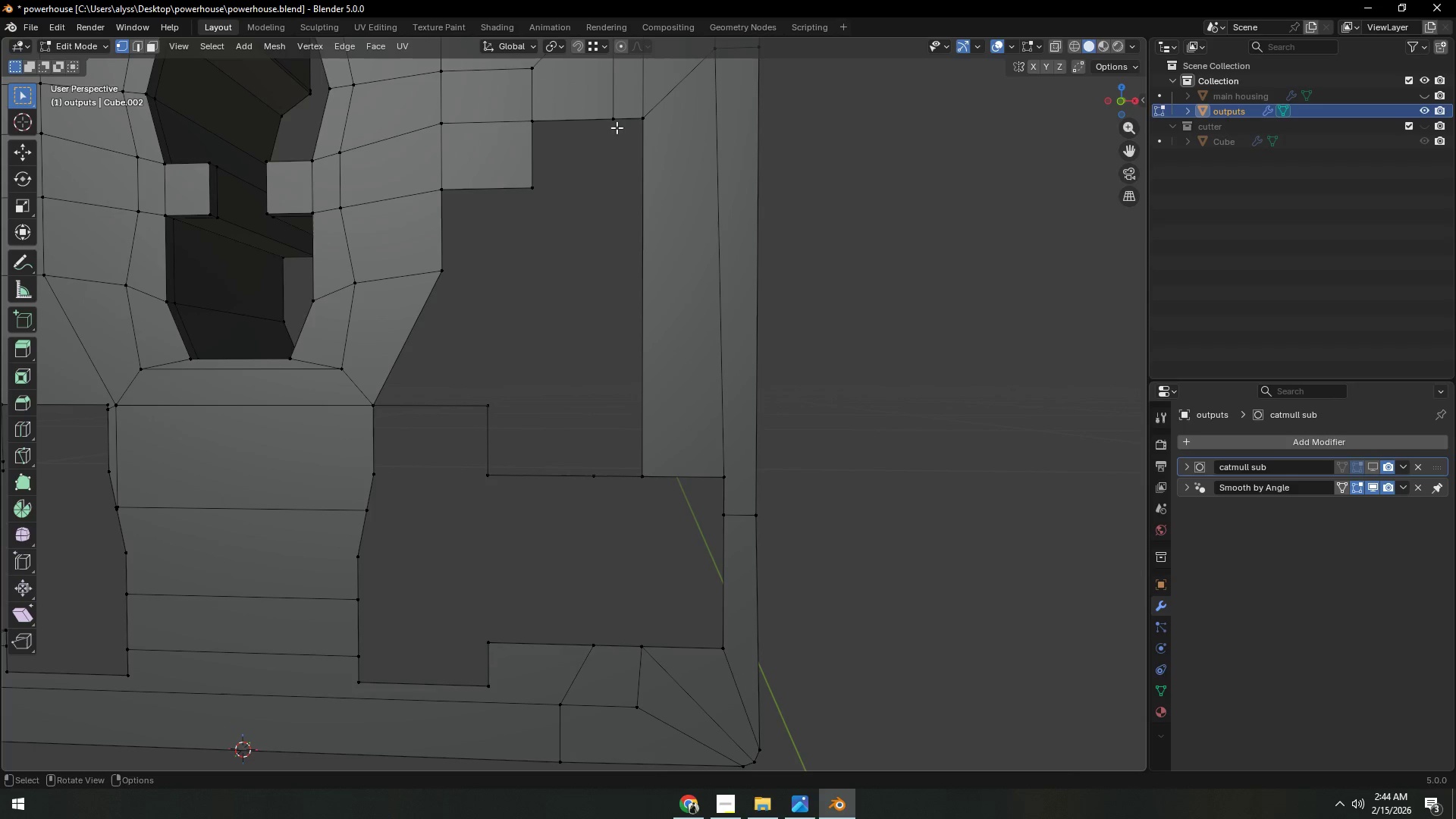 
left_click([617, 123])
 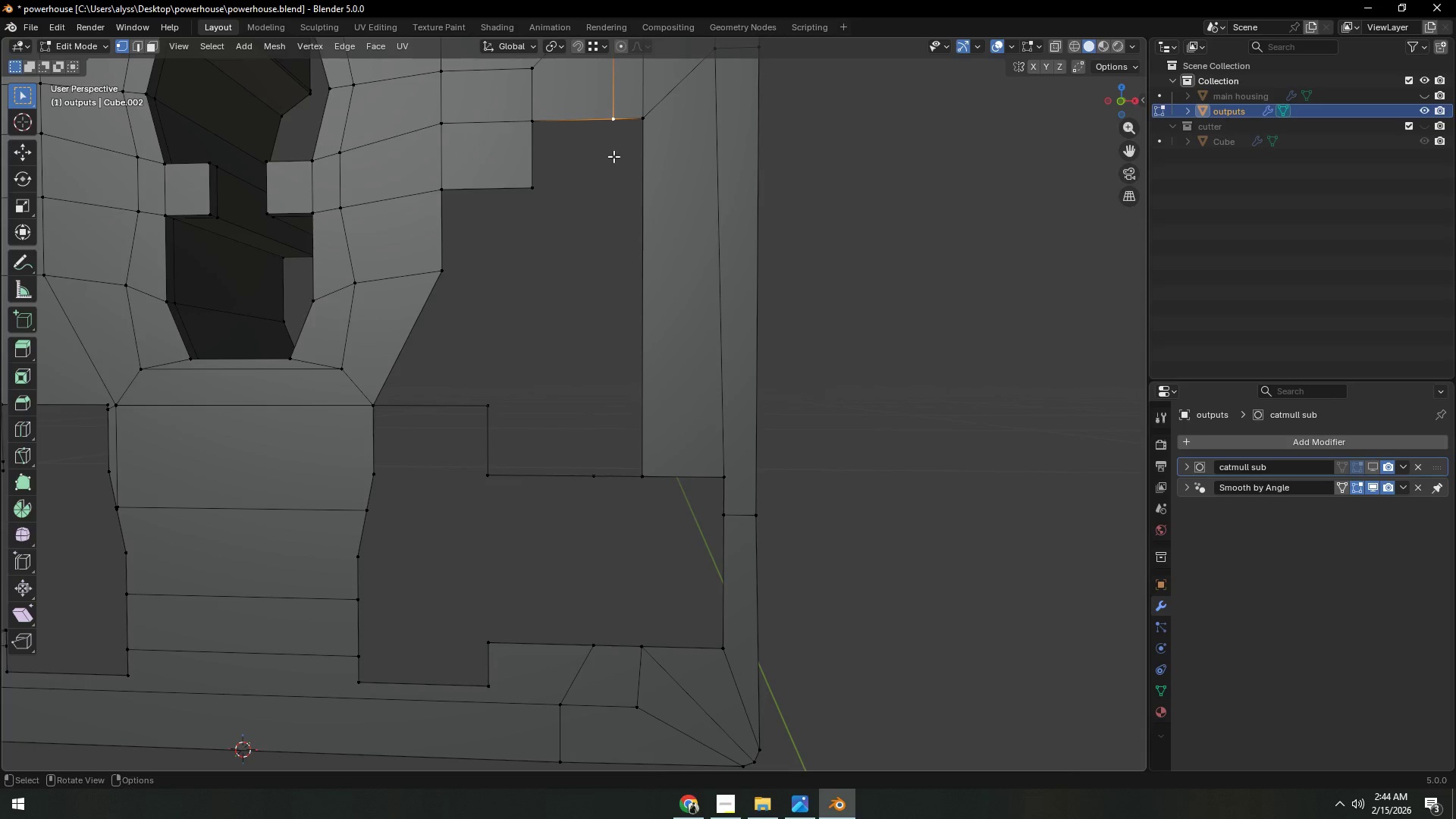 
type(ez)
 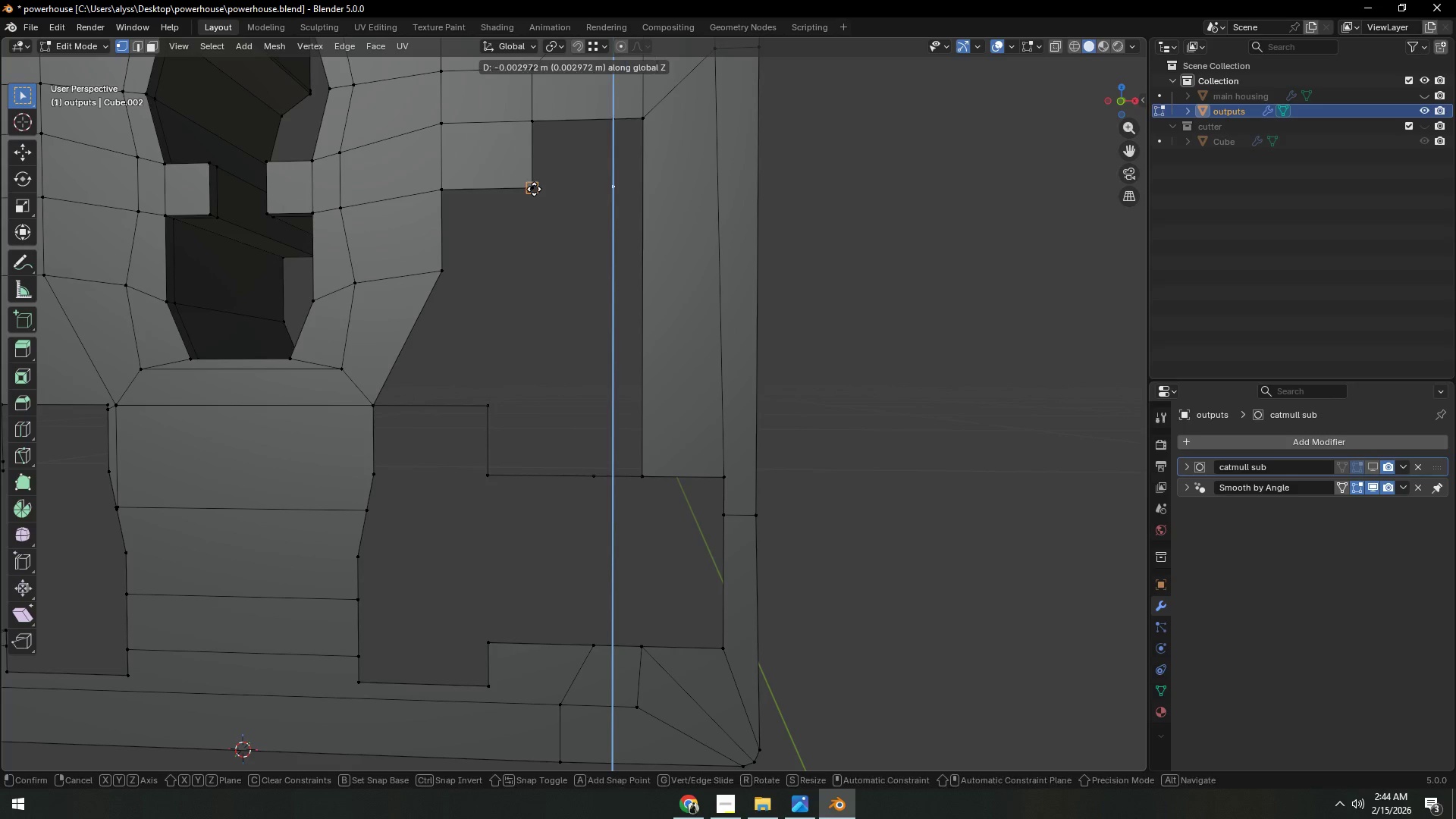 
hold_key(key=ControlLeft, duration=0.42)
left_click([534, 189])
 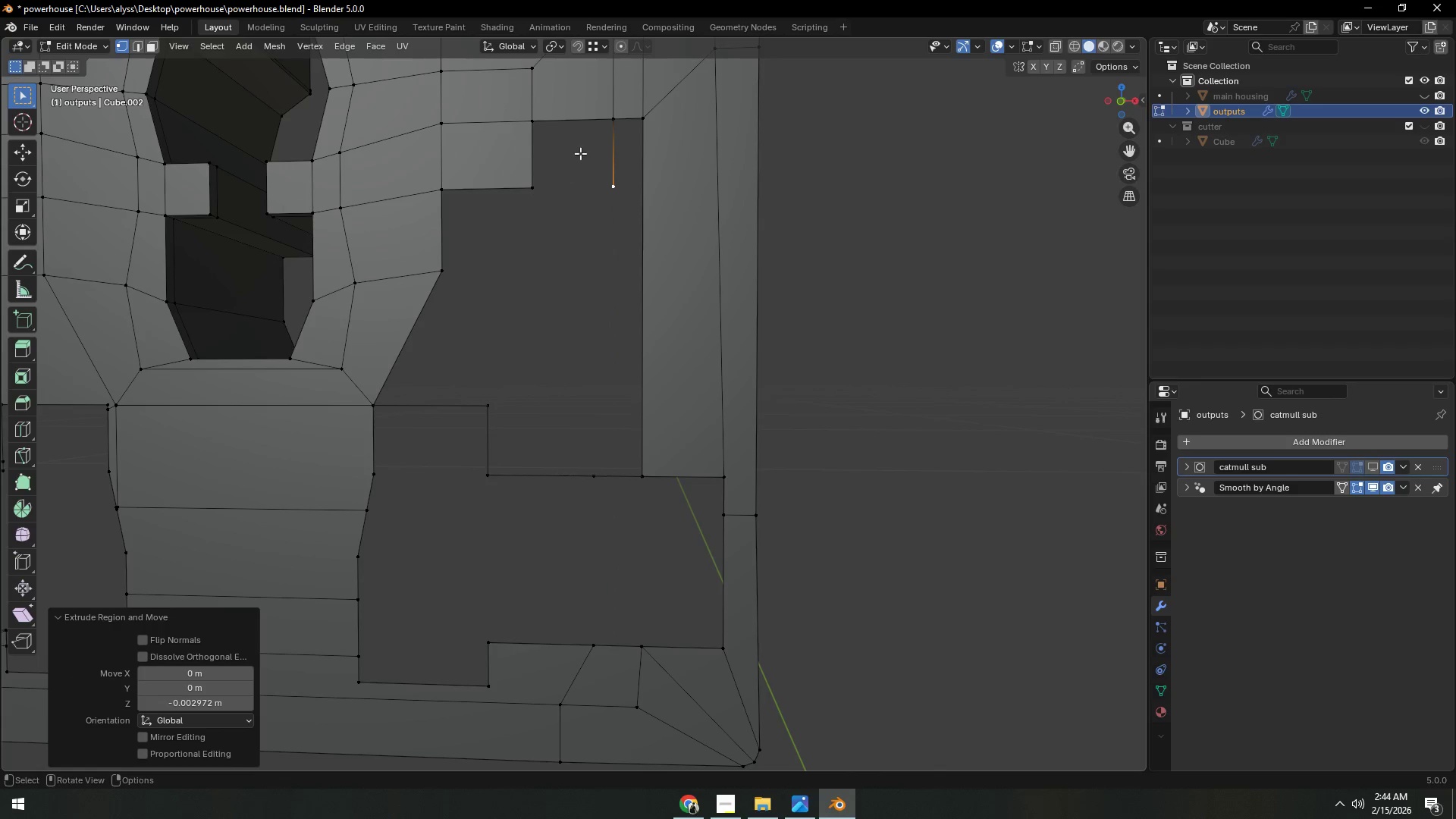 
key(2)
 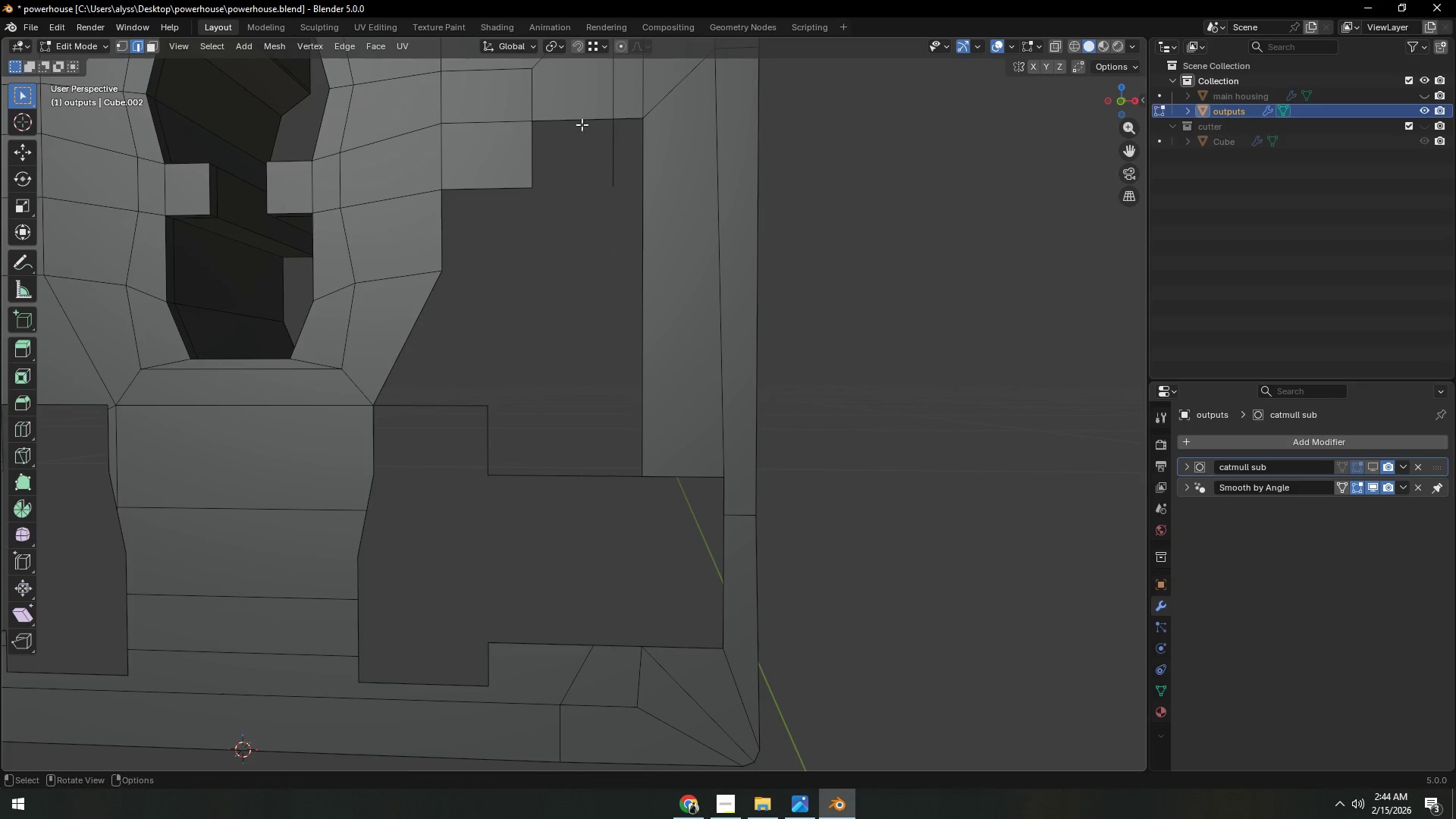 
left_click([582, 120])
 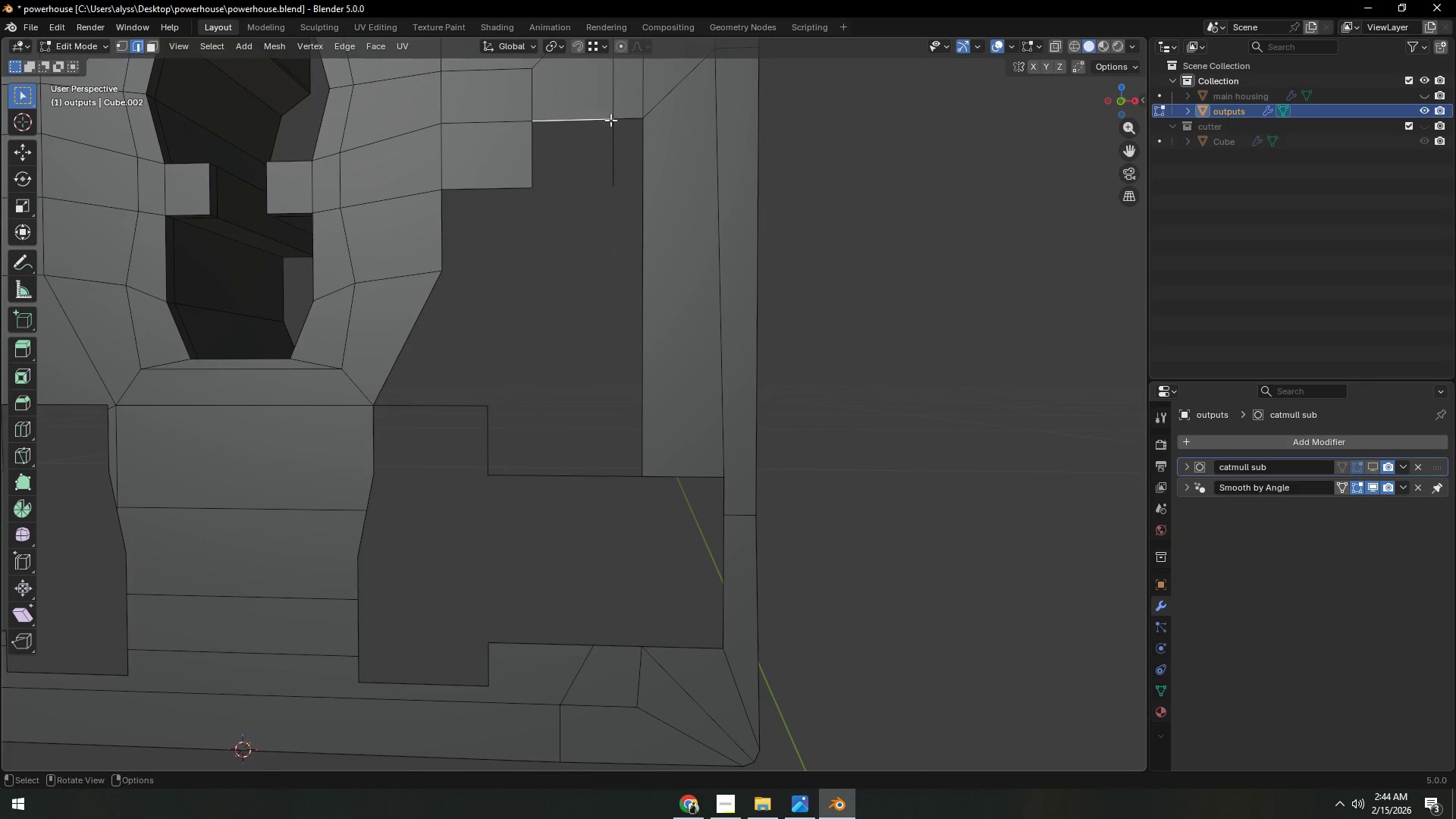 
key(F)
 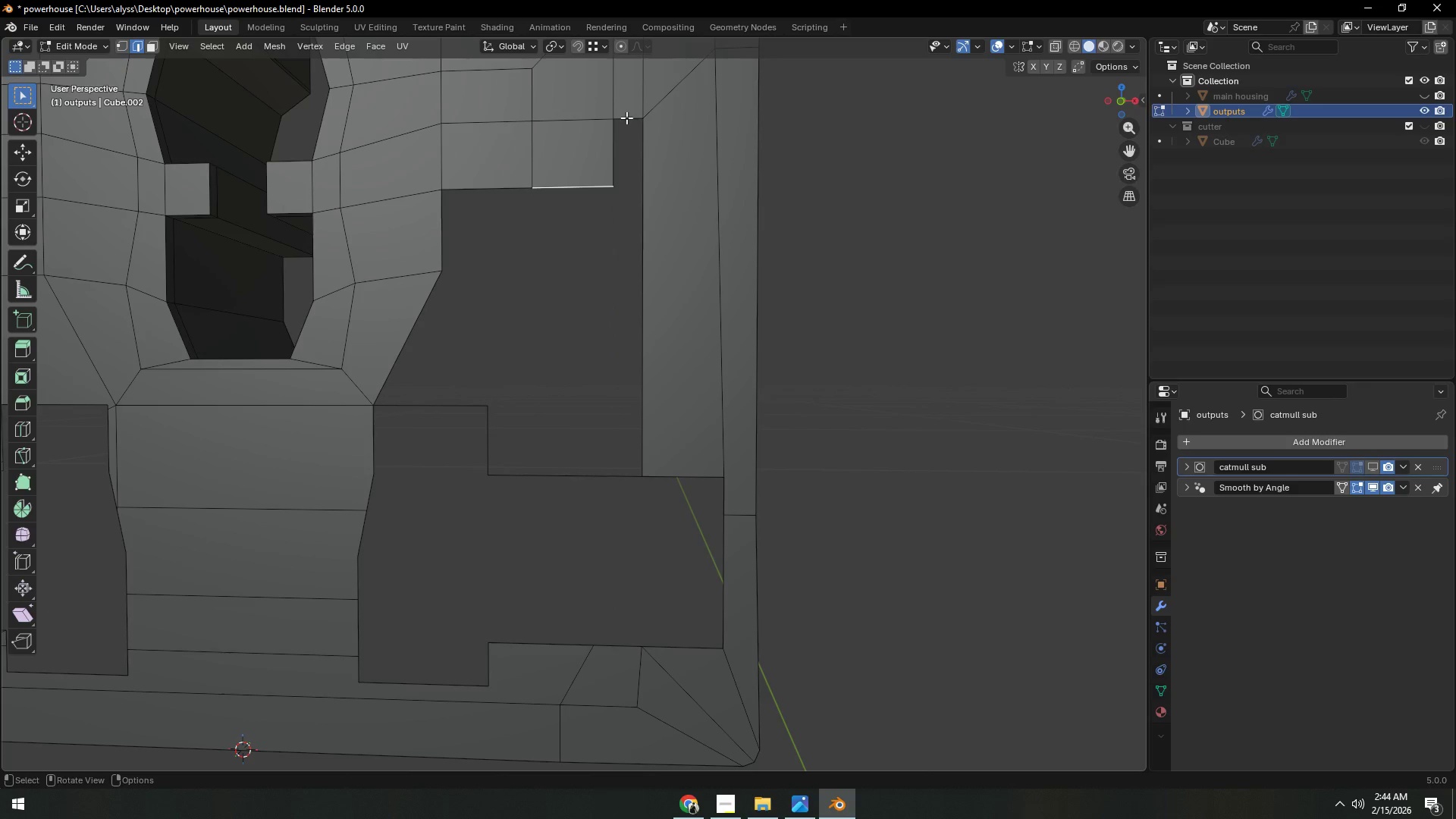 
left_click([626, 118])
 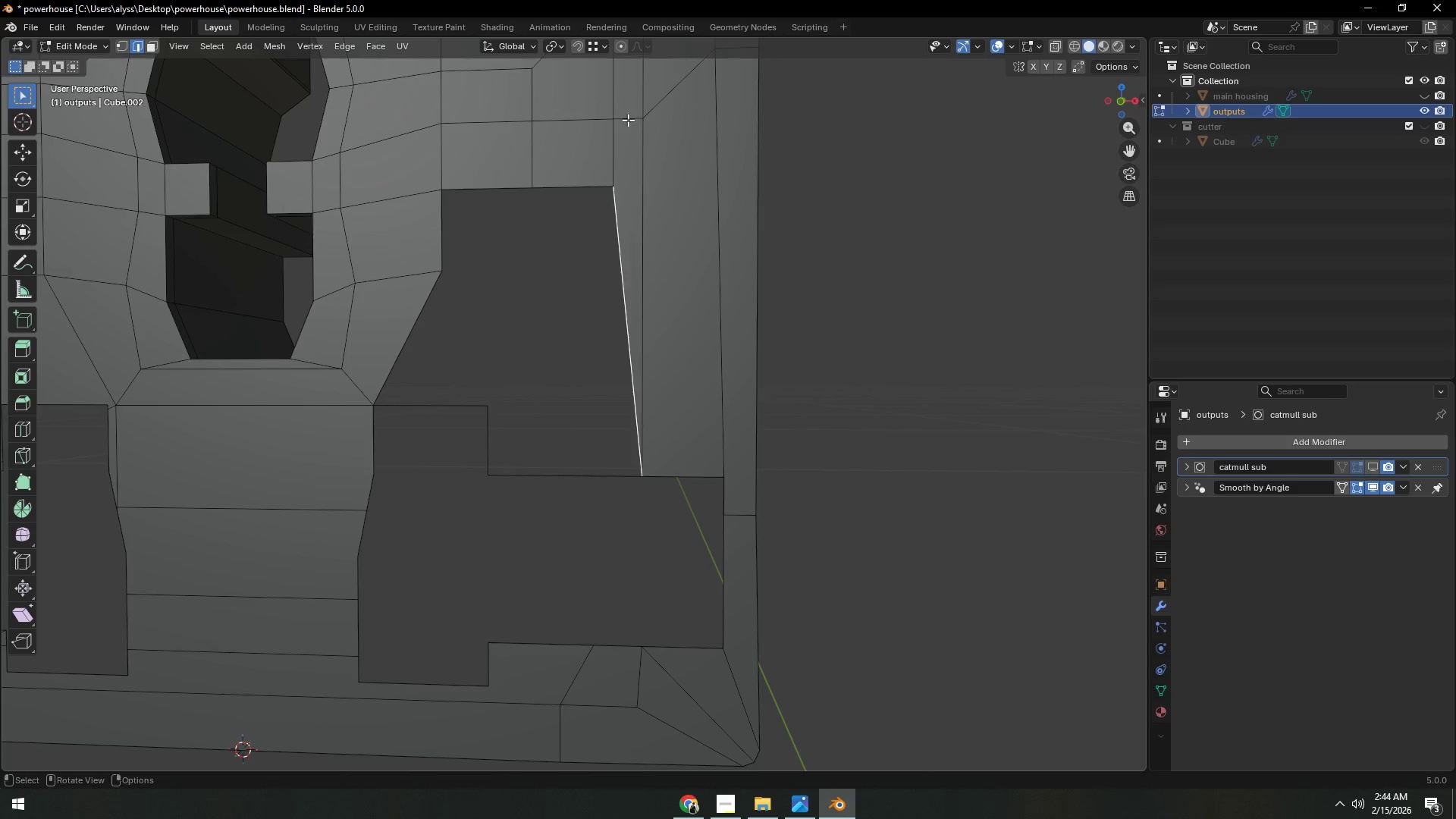 
key(F)
 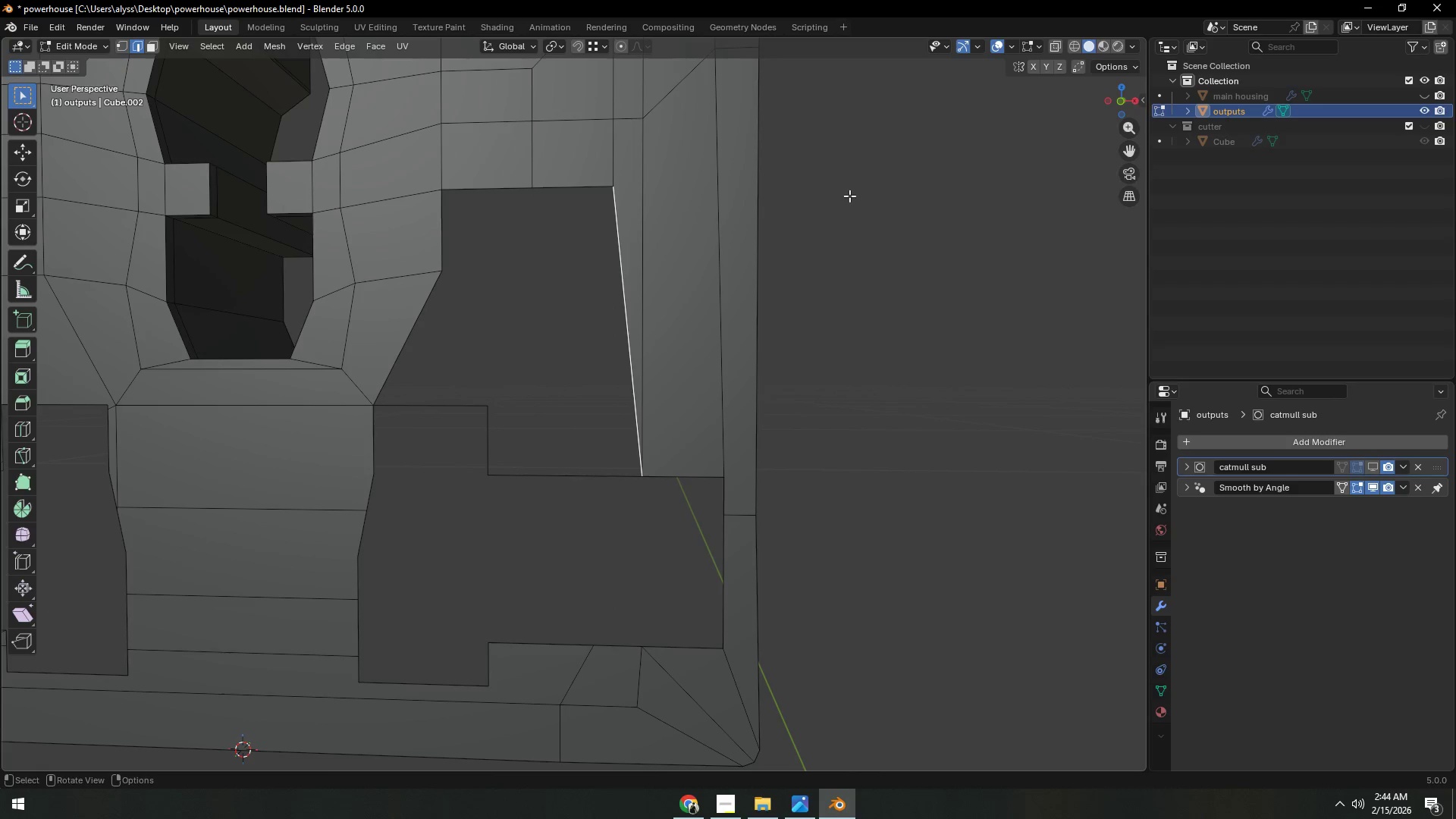 
left_click([857, 202])
 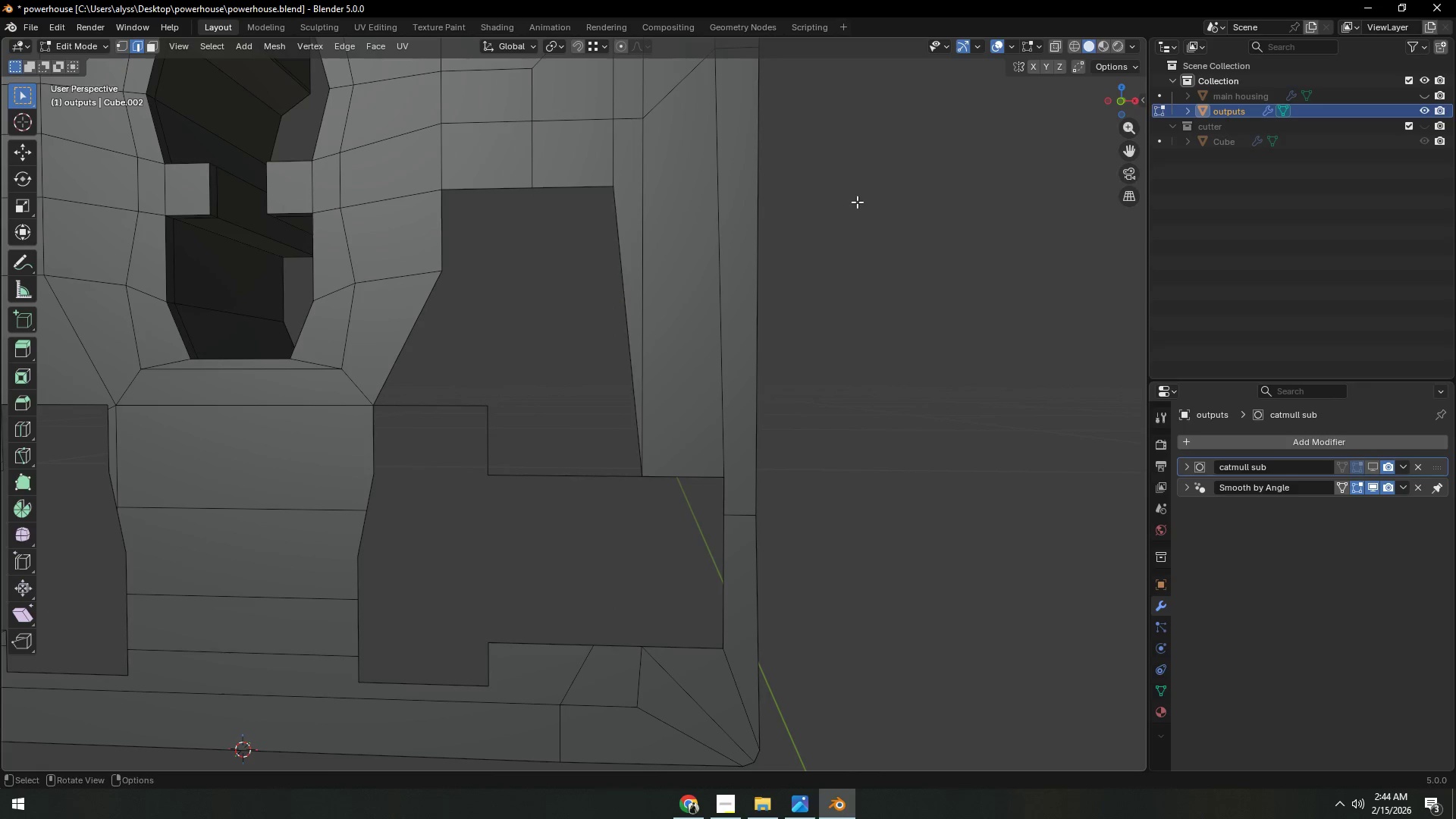 
key(Control+Z)
 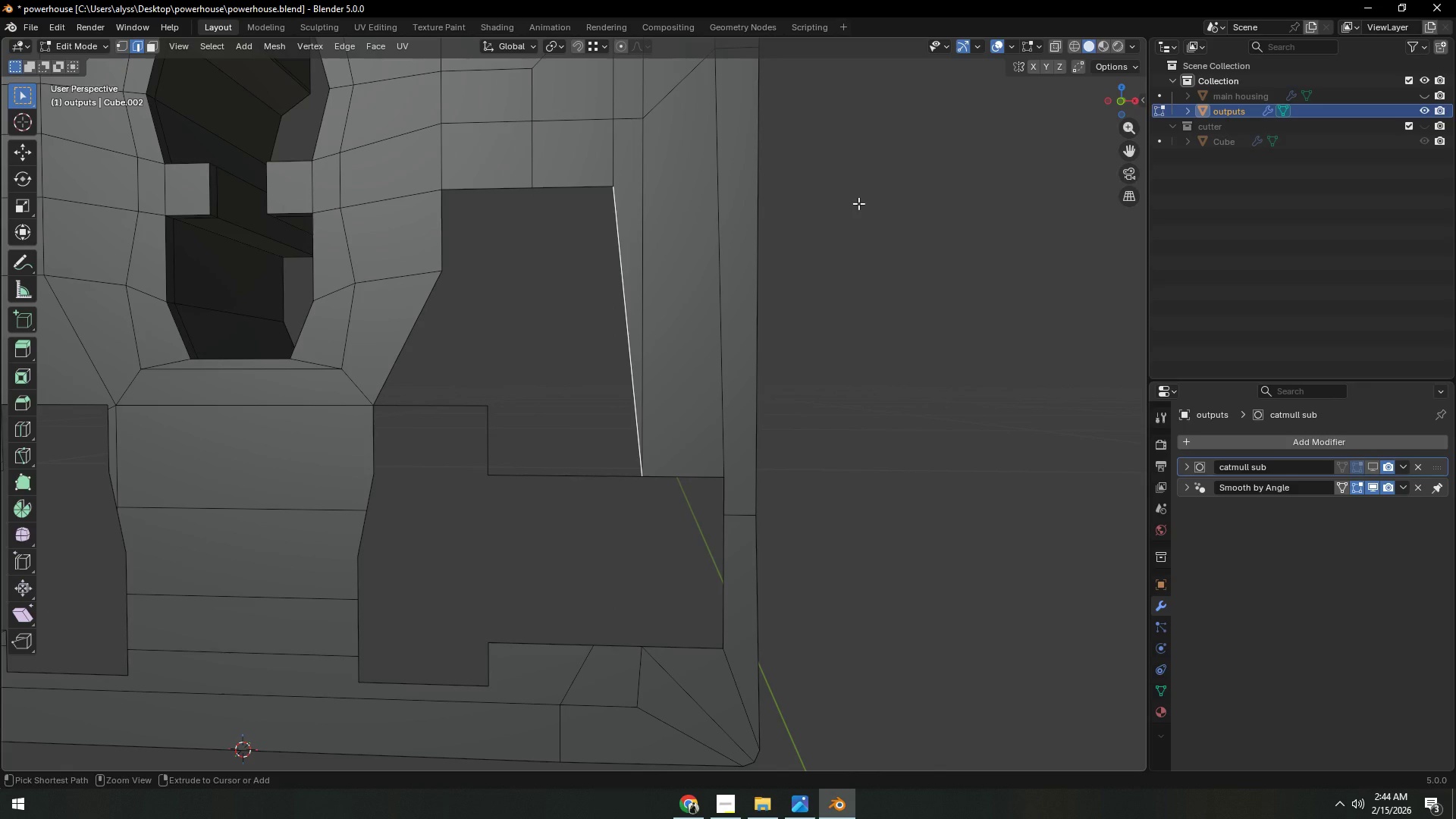 
key(Control+Z)
 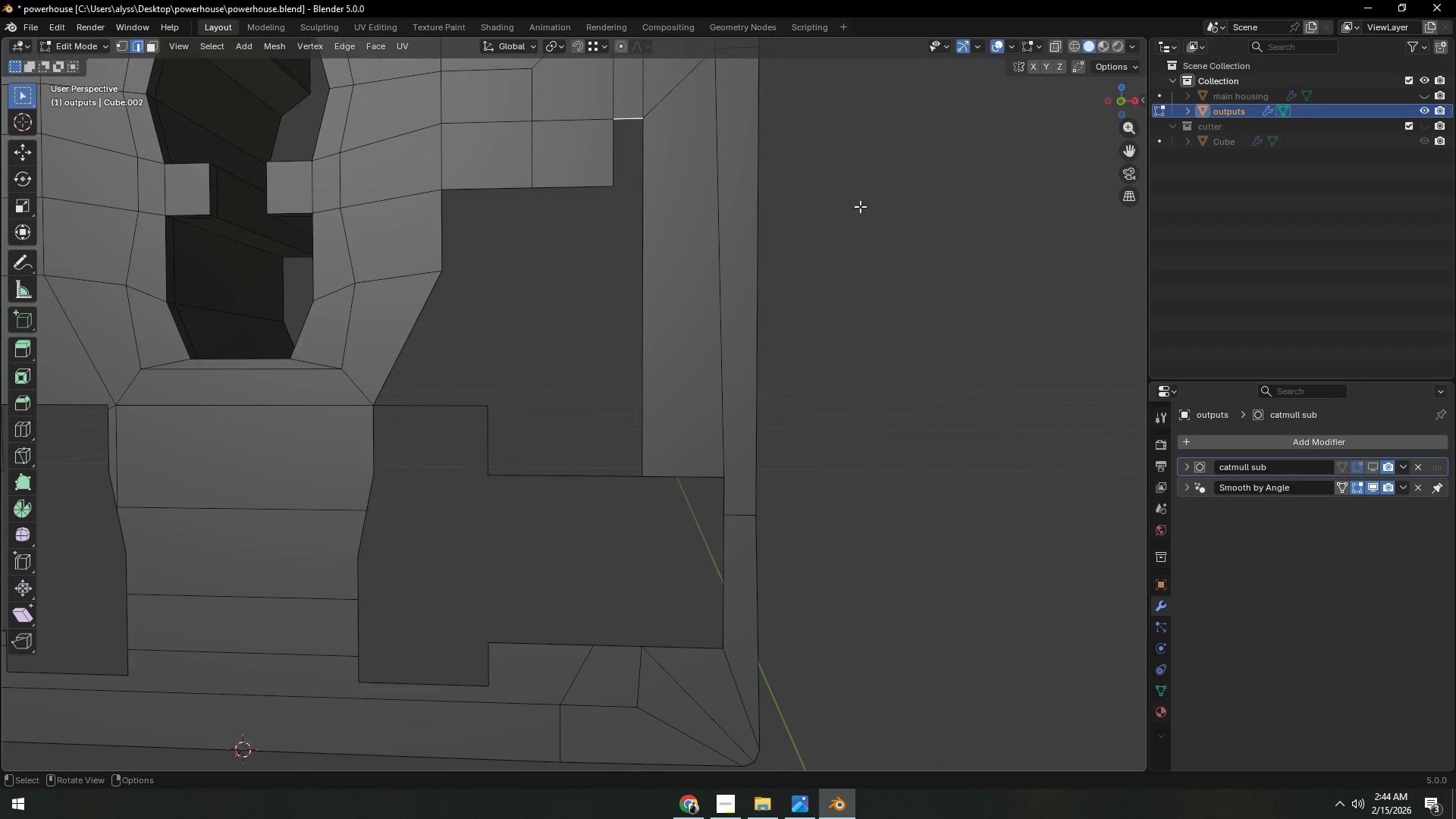 
key(1)
 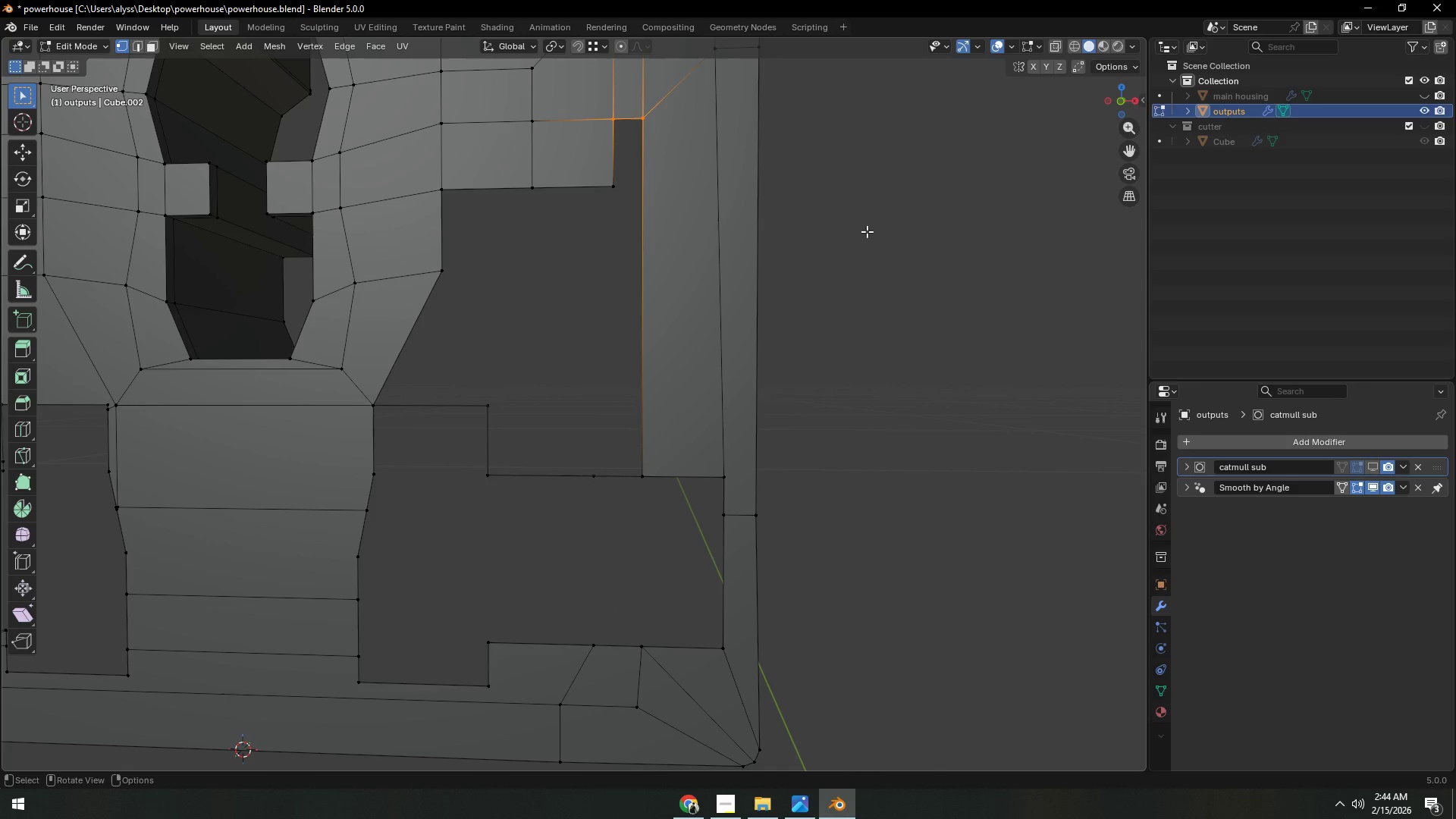 
left_click([867, 231])
 